 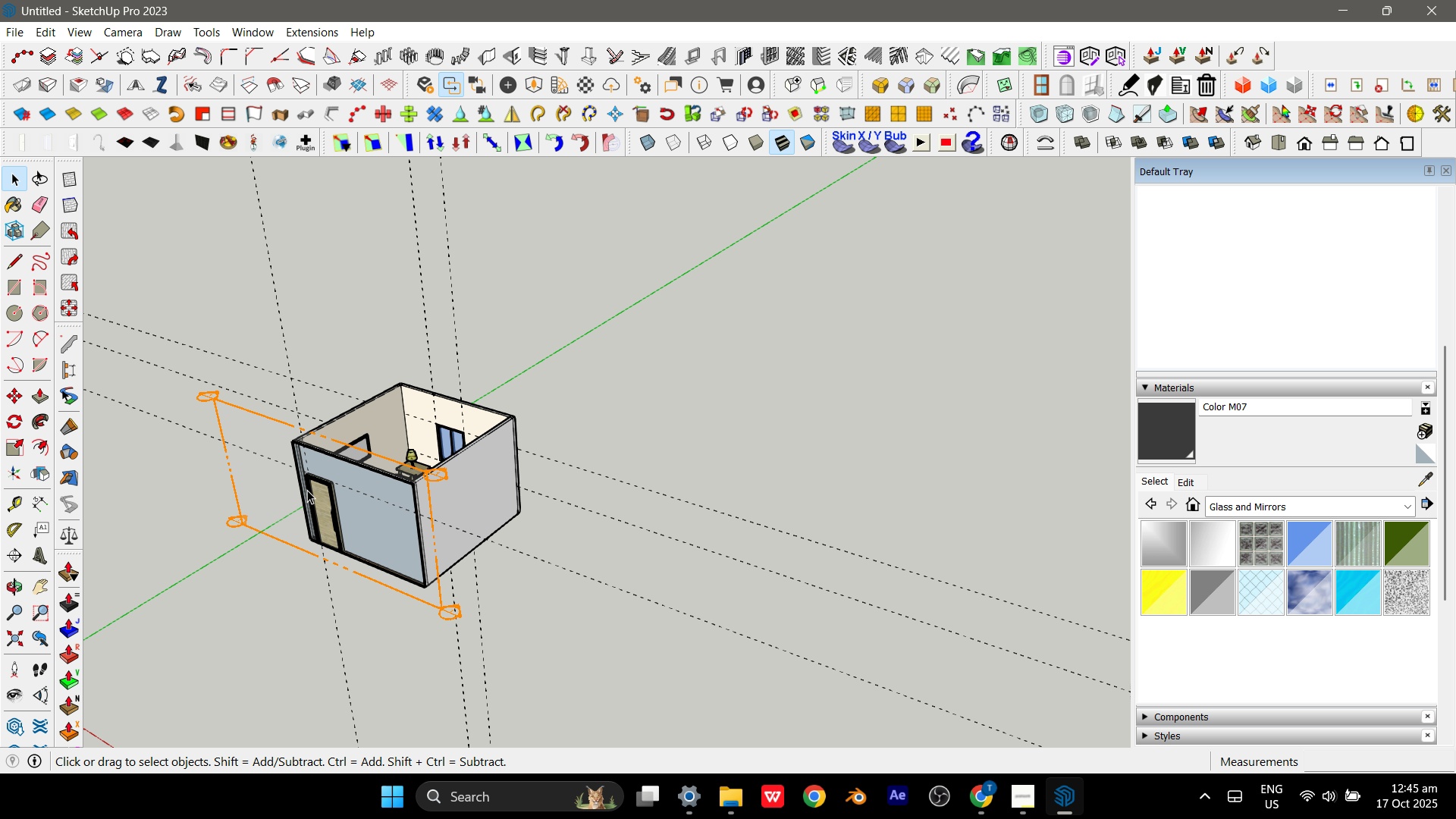 
scroll: coordinate [319, 492], scroll_direction: up, amount: 3.0
 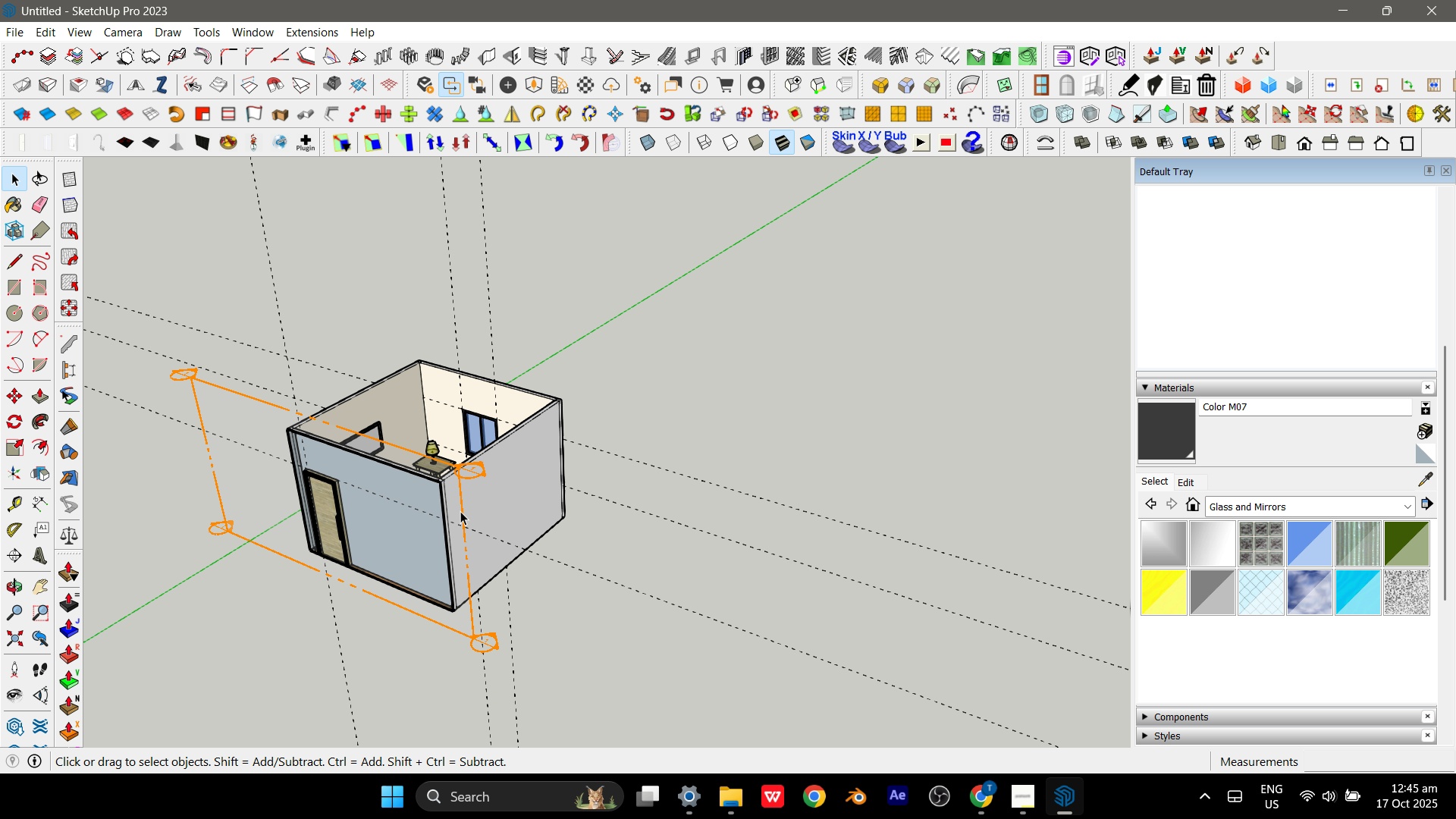 
left_click([460, 511])
 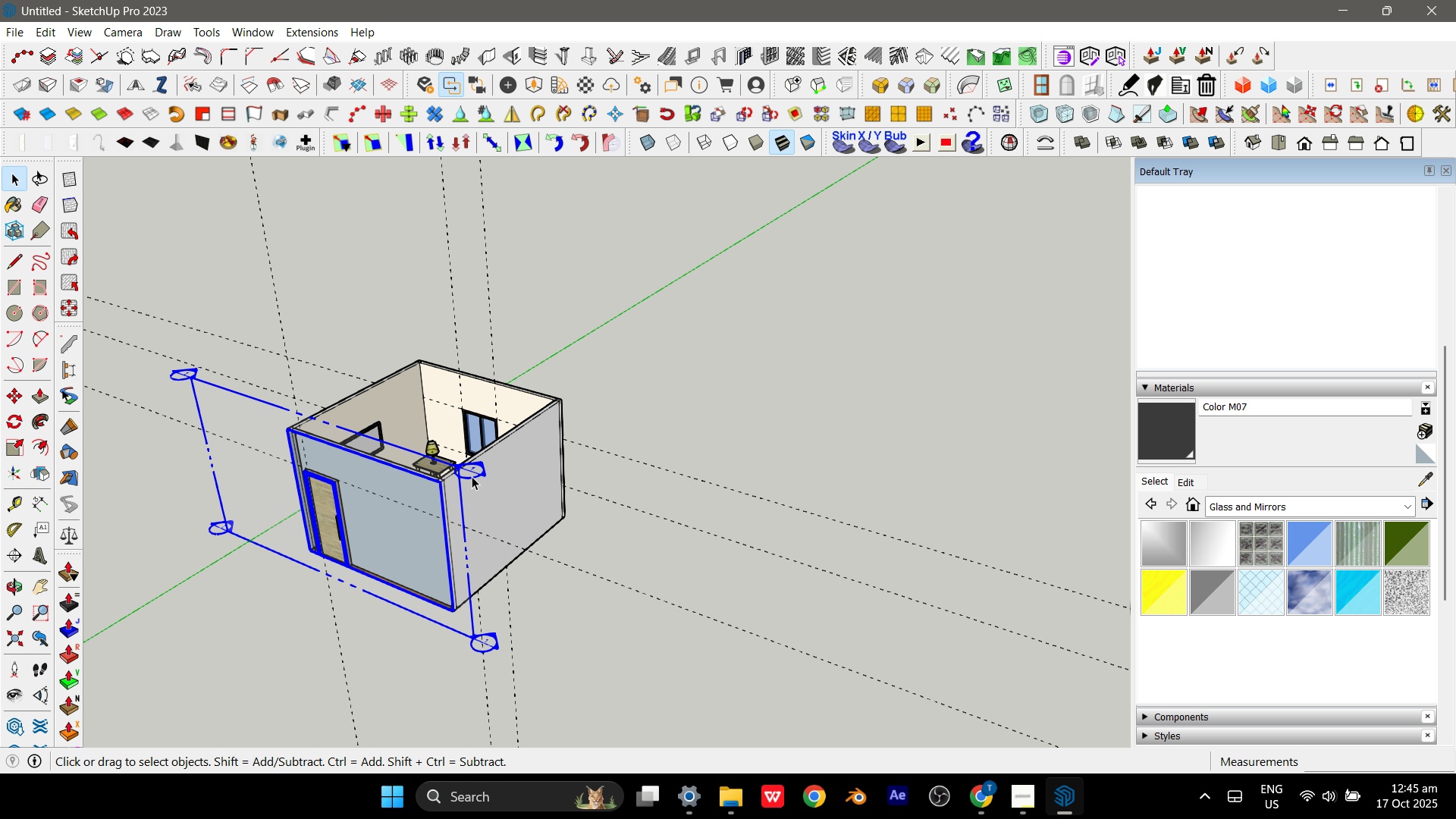 
left_click_drag(start_coordinate=[472, 476], to_coordinate=[485, 467])
 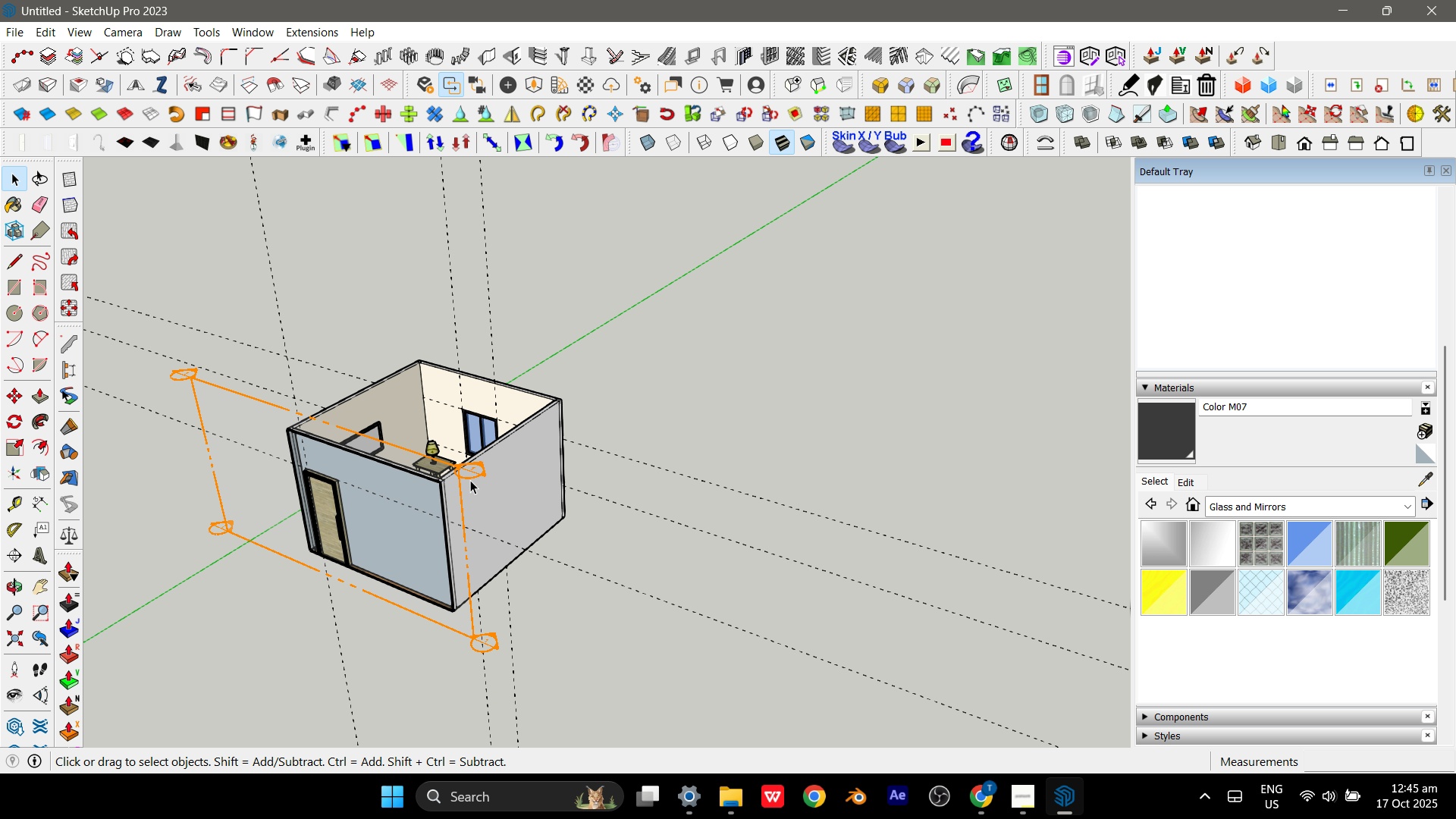 
left_click([470, 480])
 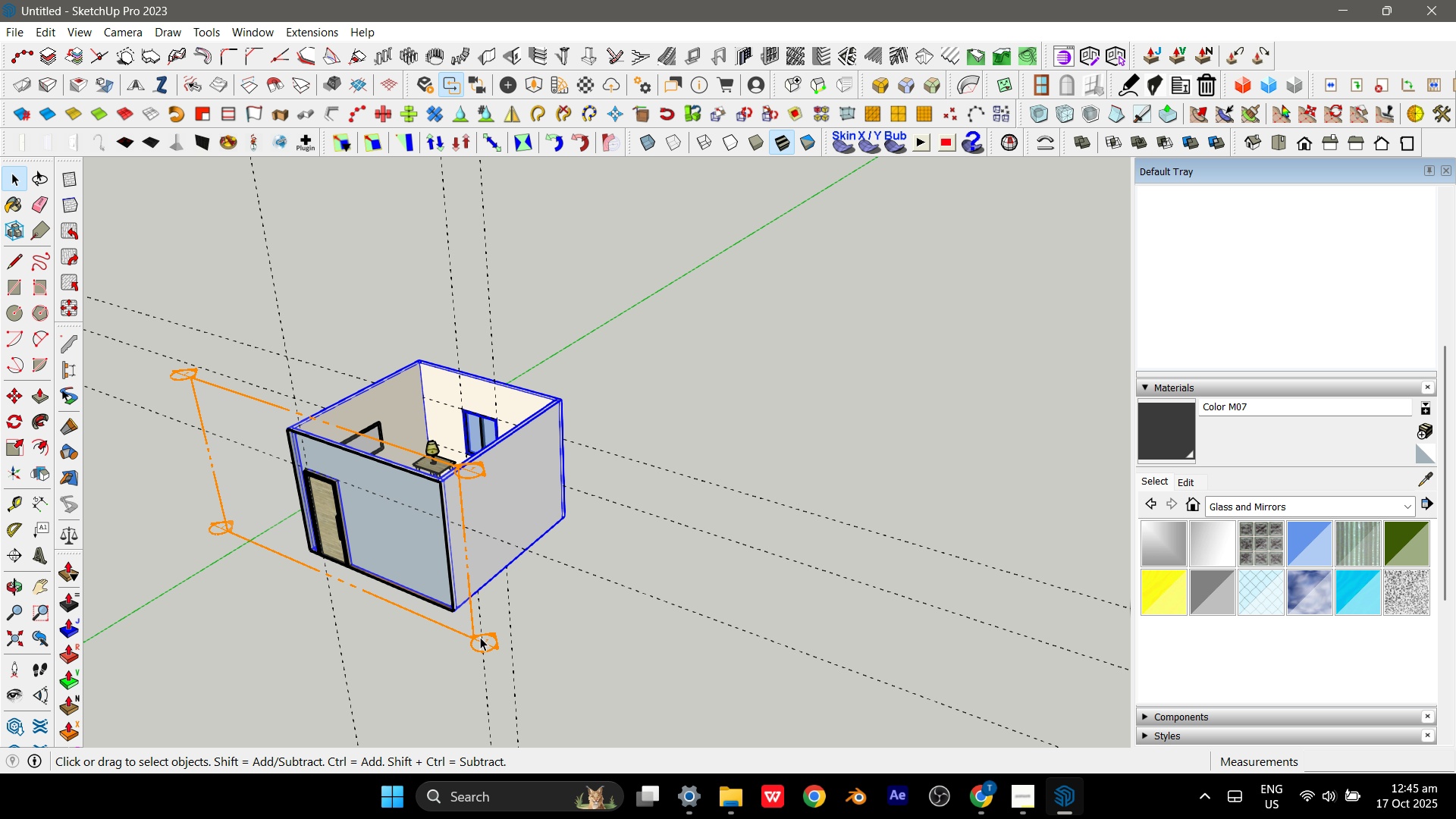 
left_click([480, 637])
 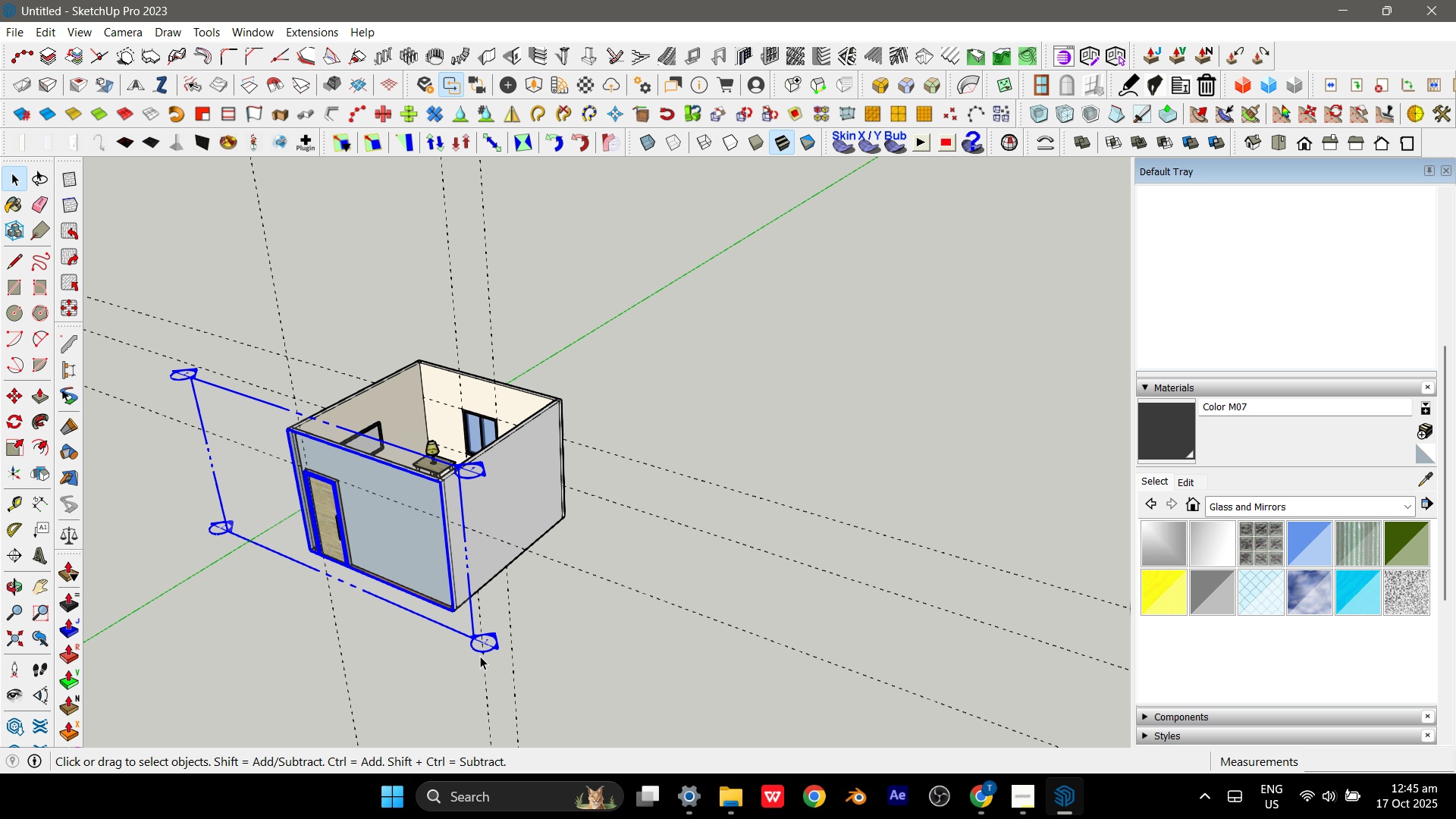 
key(M)
 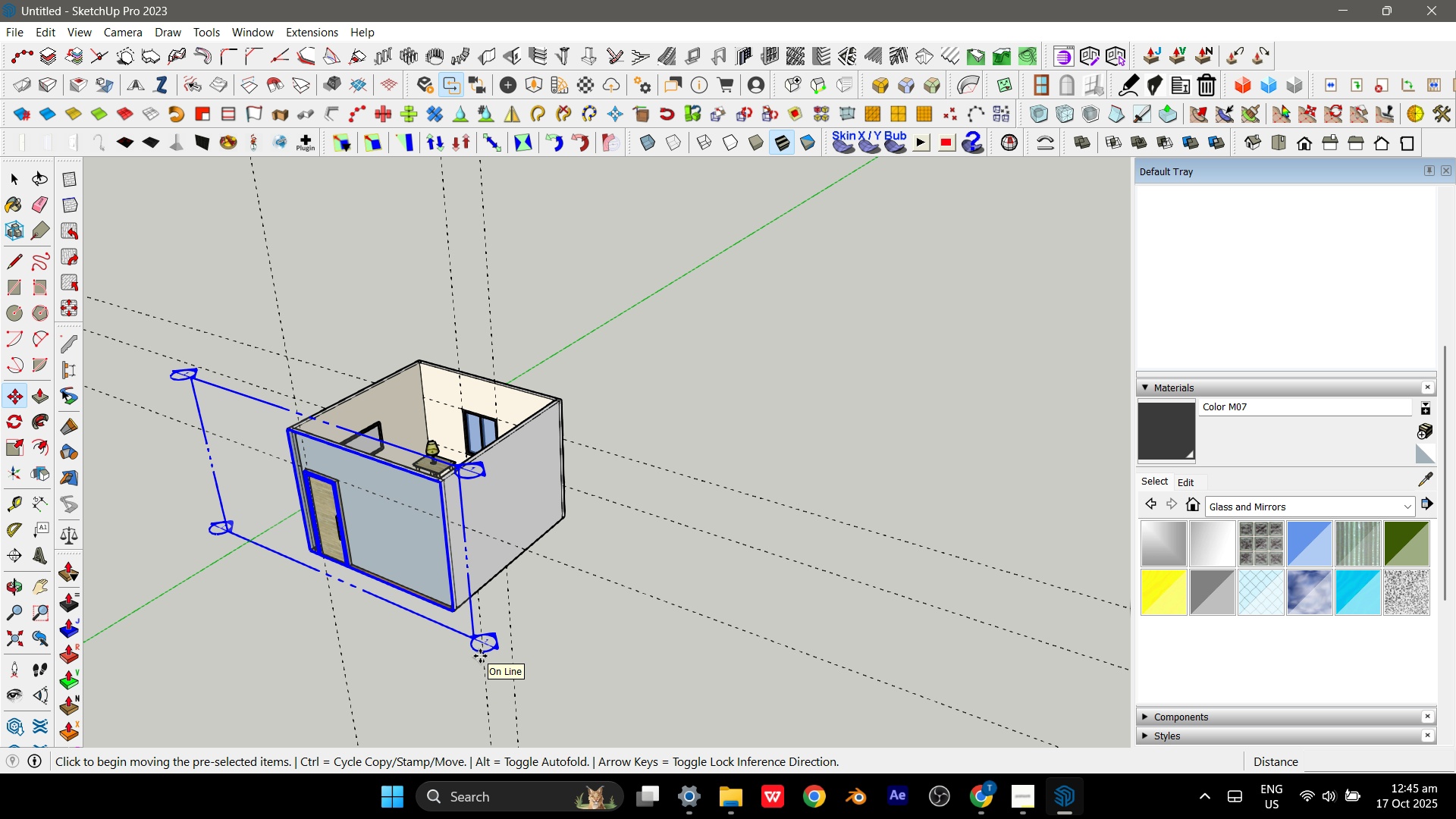 
left_click([480, 656])
 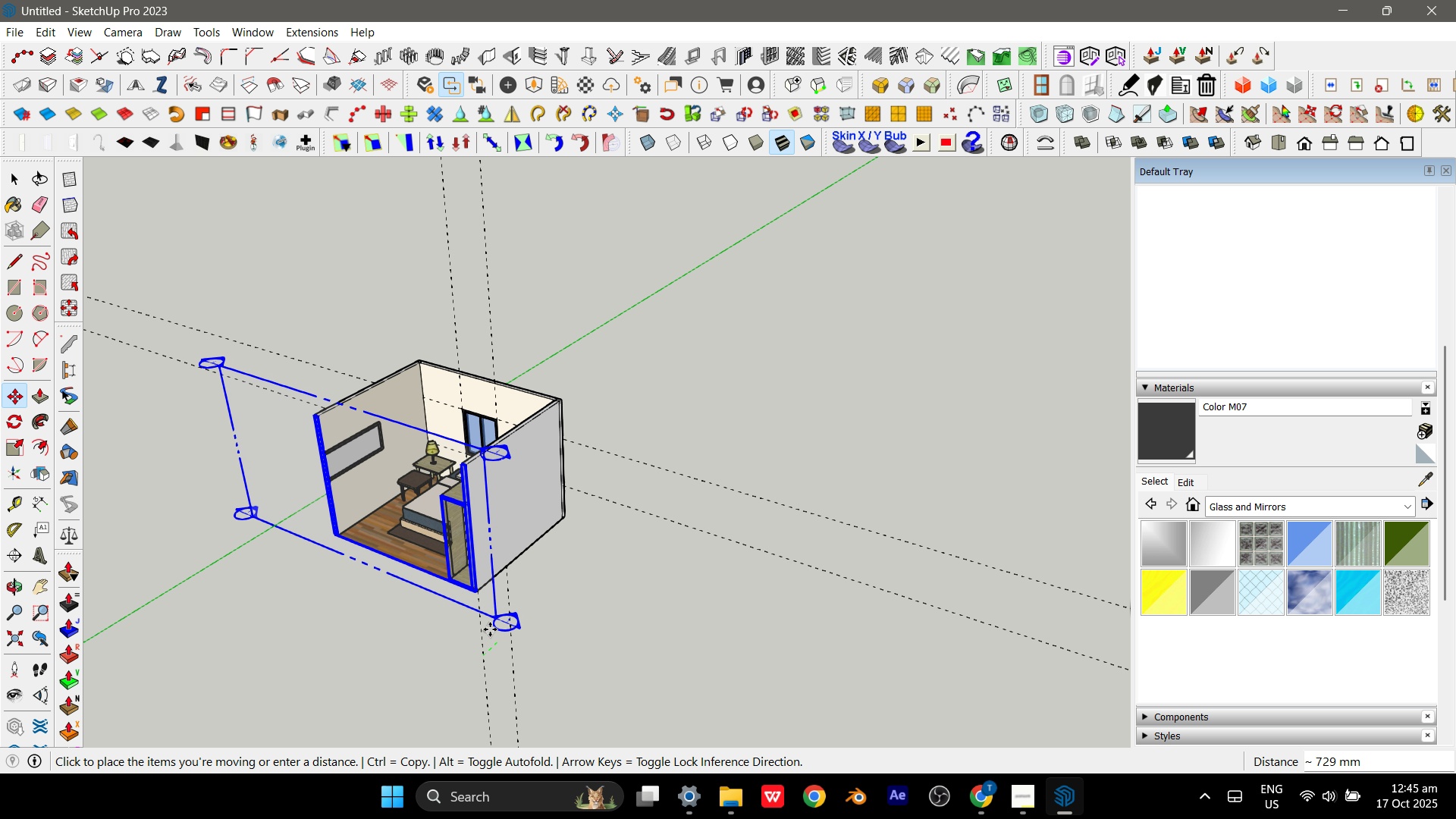 
wait(5.83)
 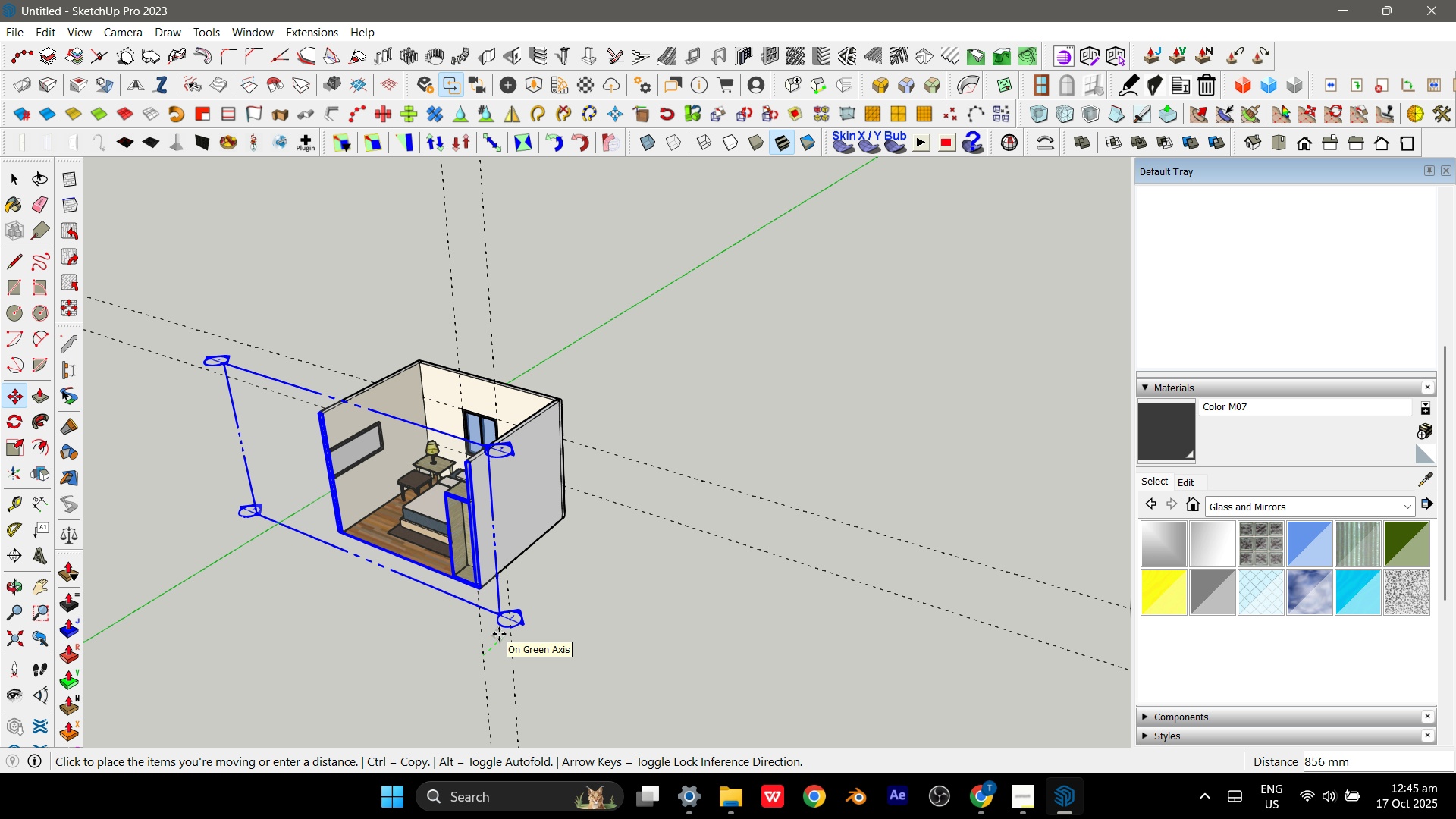 
left_click([474, 632])
 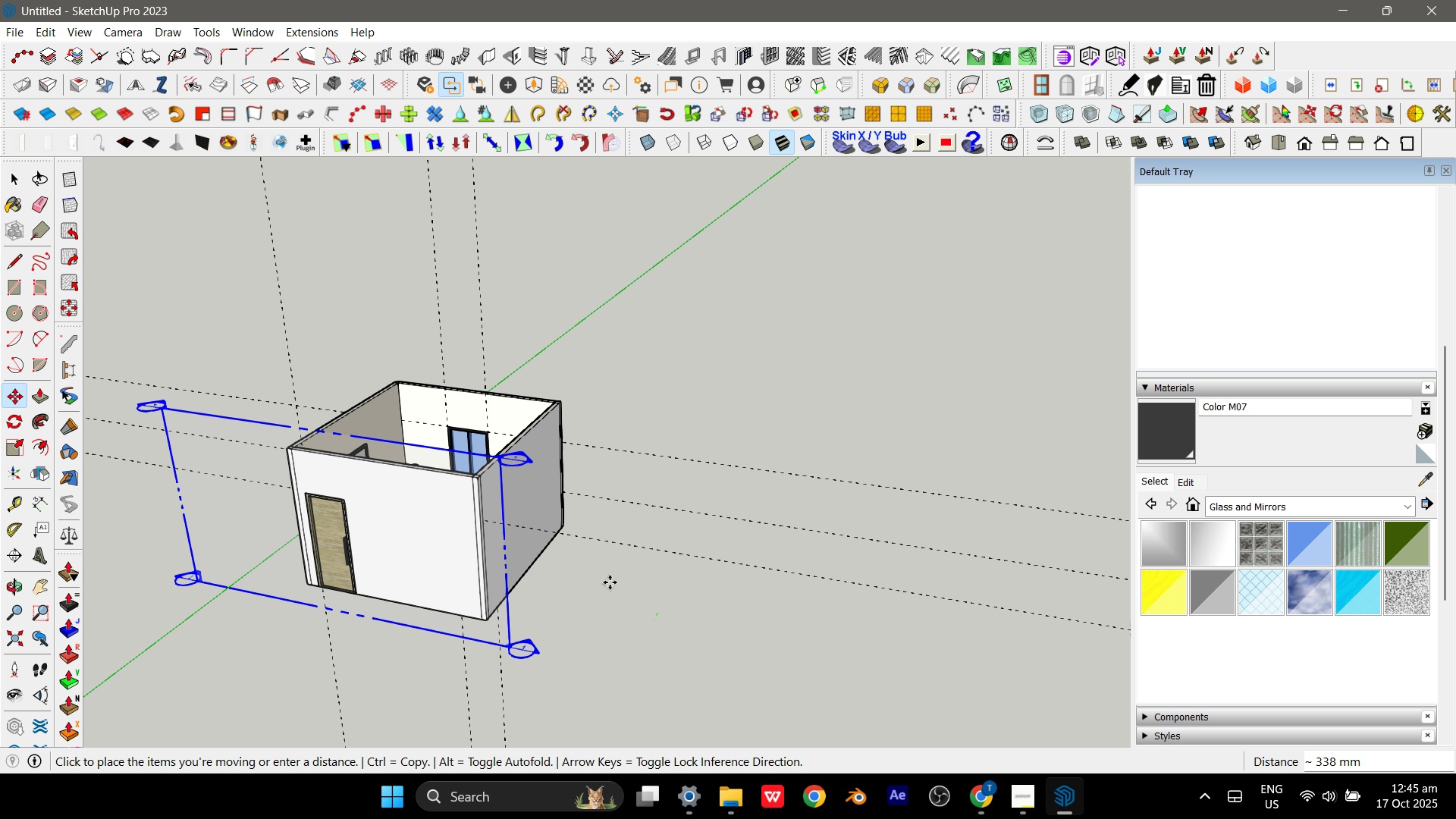 
left_click([611, 581])
 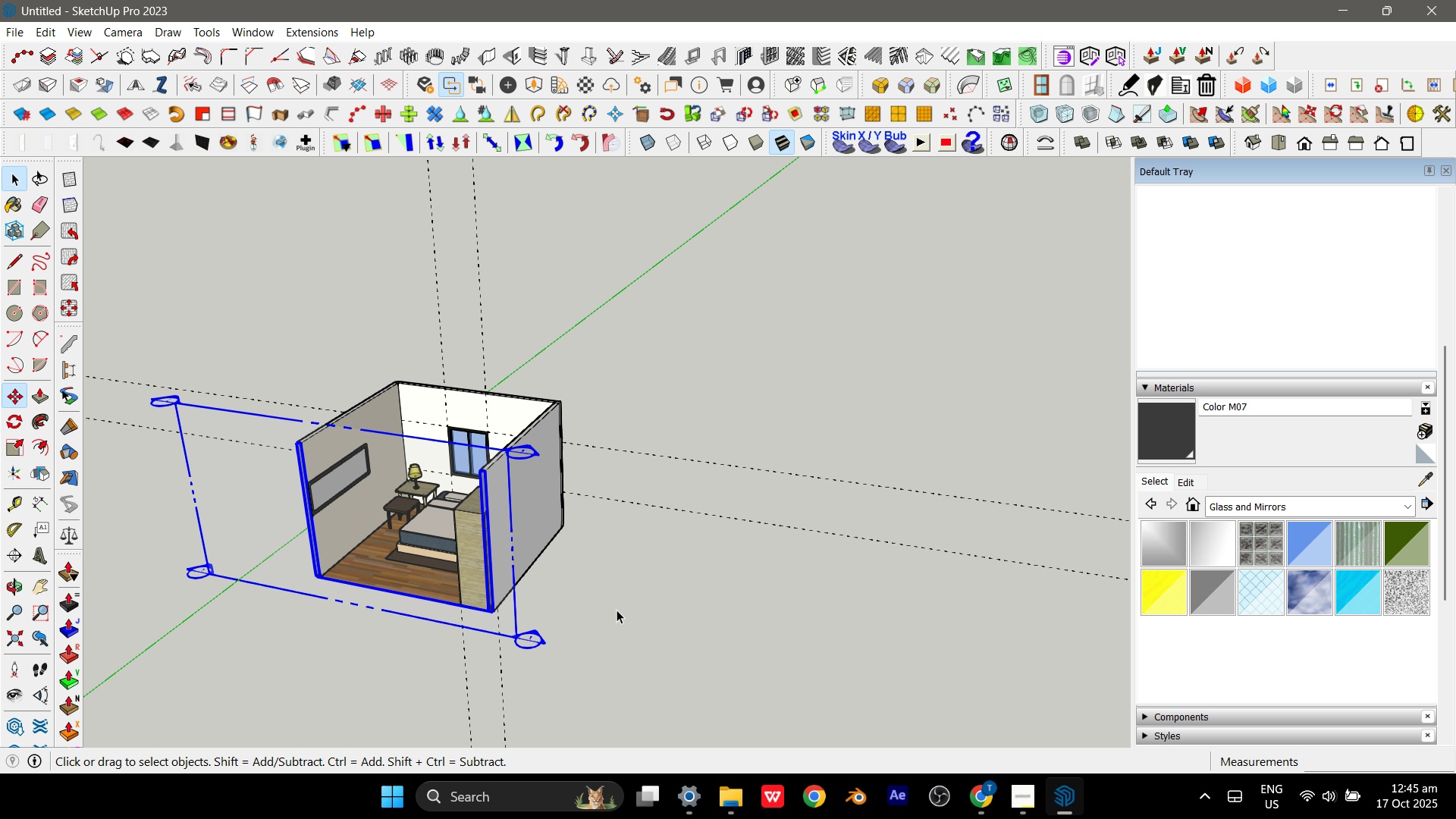 
key(Space)
 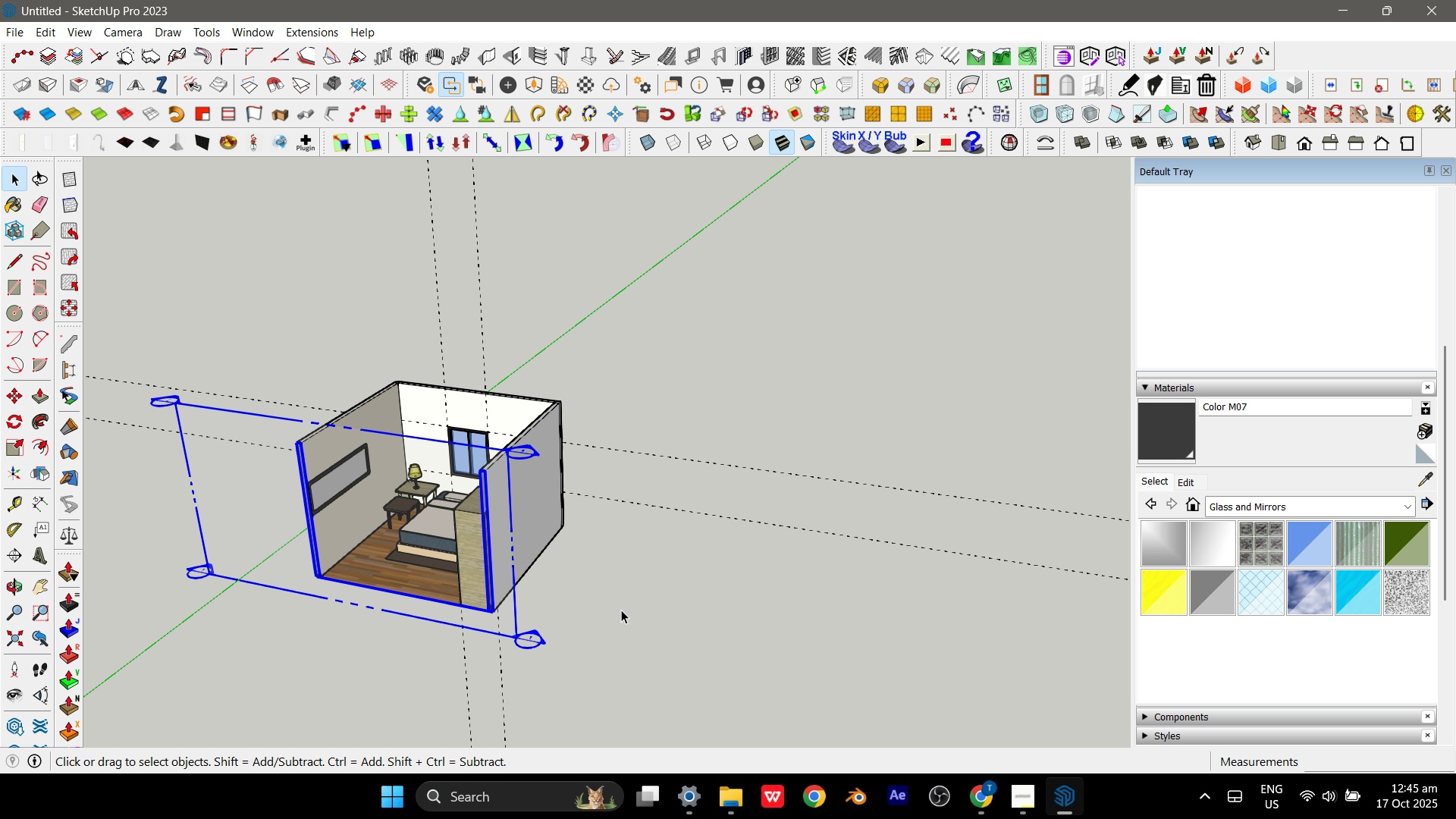 
left_click([621, 610])
 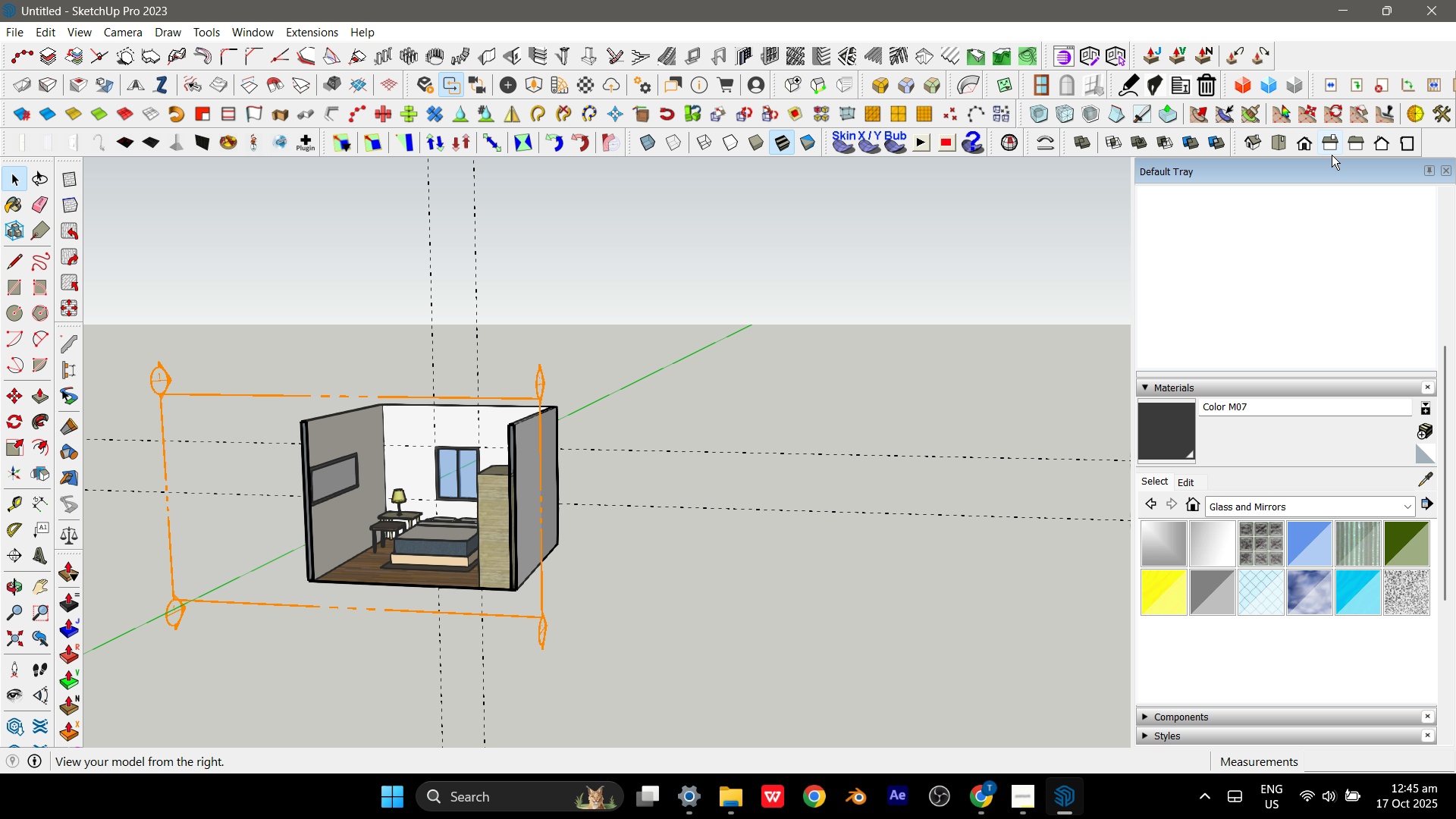 
left_click([1304, 146])
 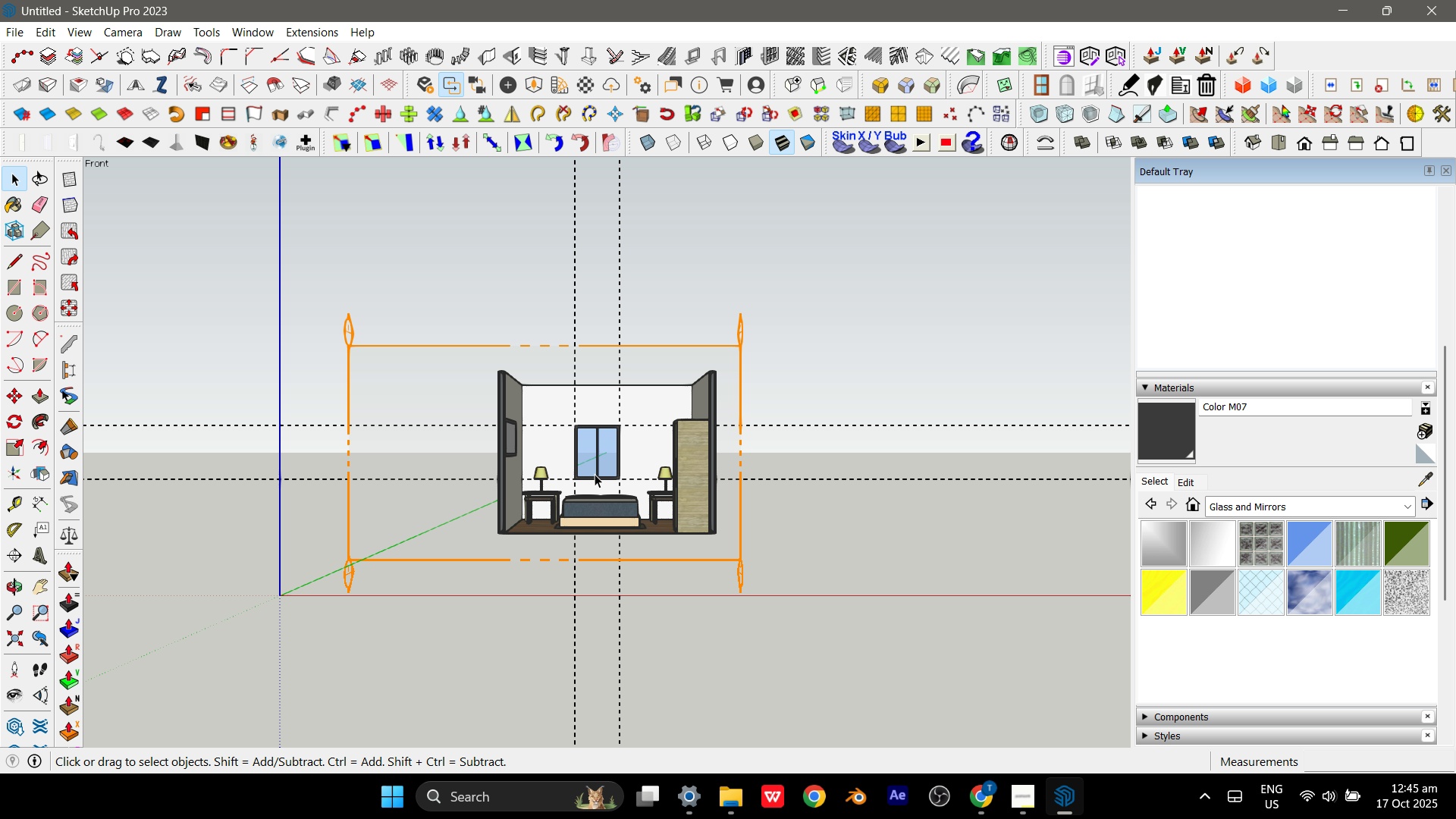 
scroll: coordinate [709, 375], scroll_direction: up, amount: 3.0
 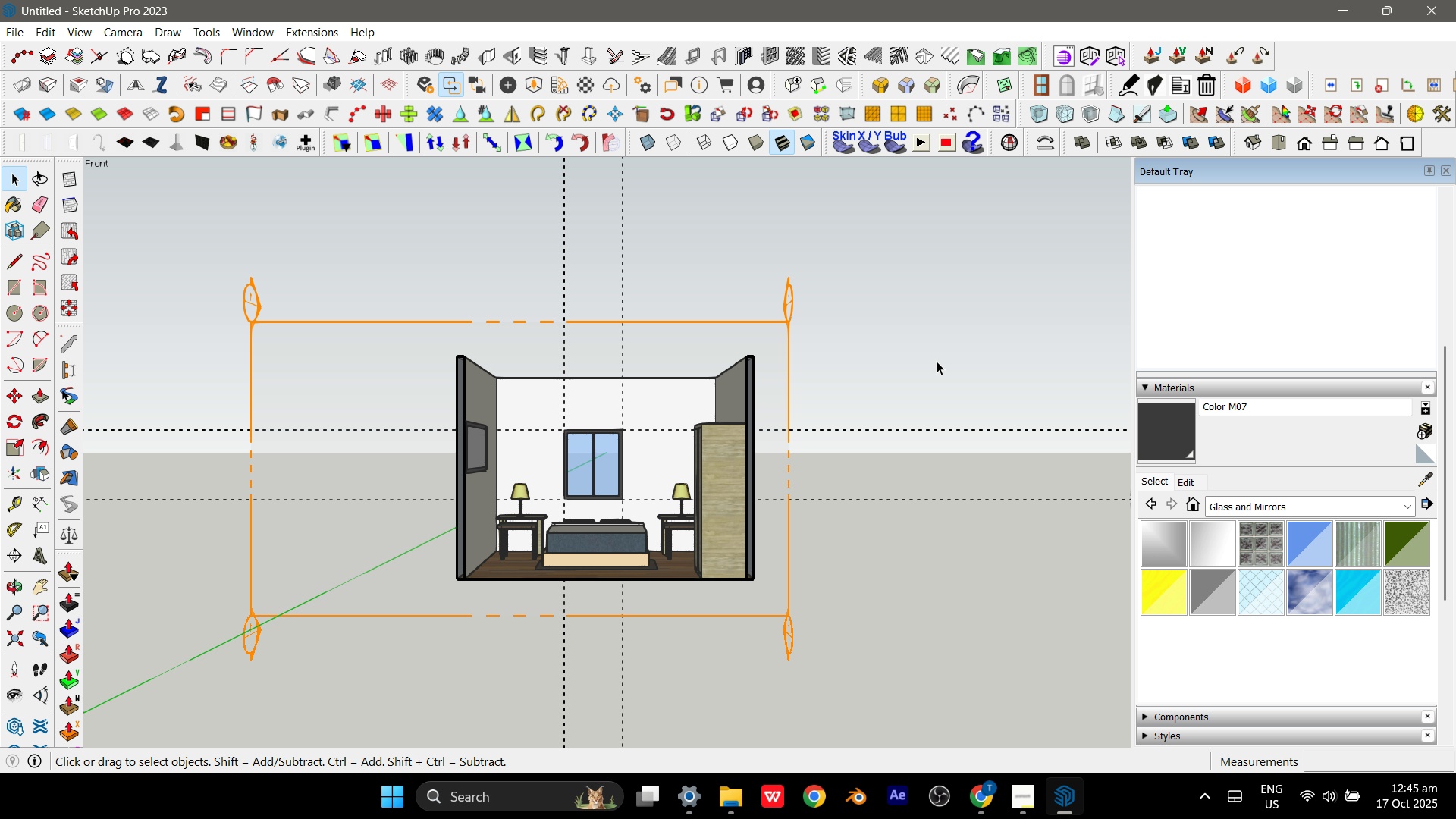 
left_click([936, 360])
 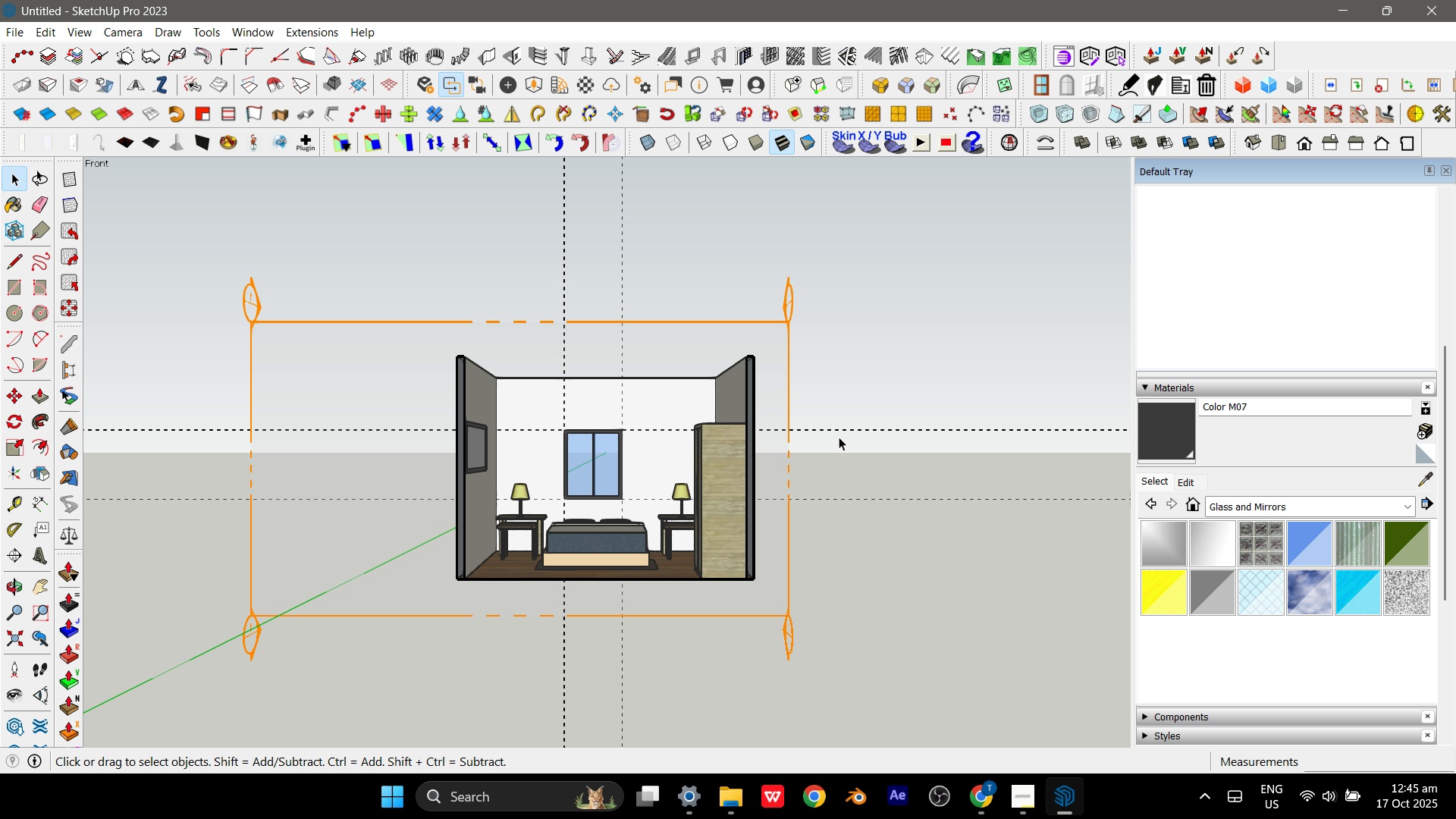 
scroll: coordinate [839, 438], scroll_direction: up, amount: 1.0
 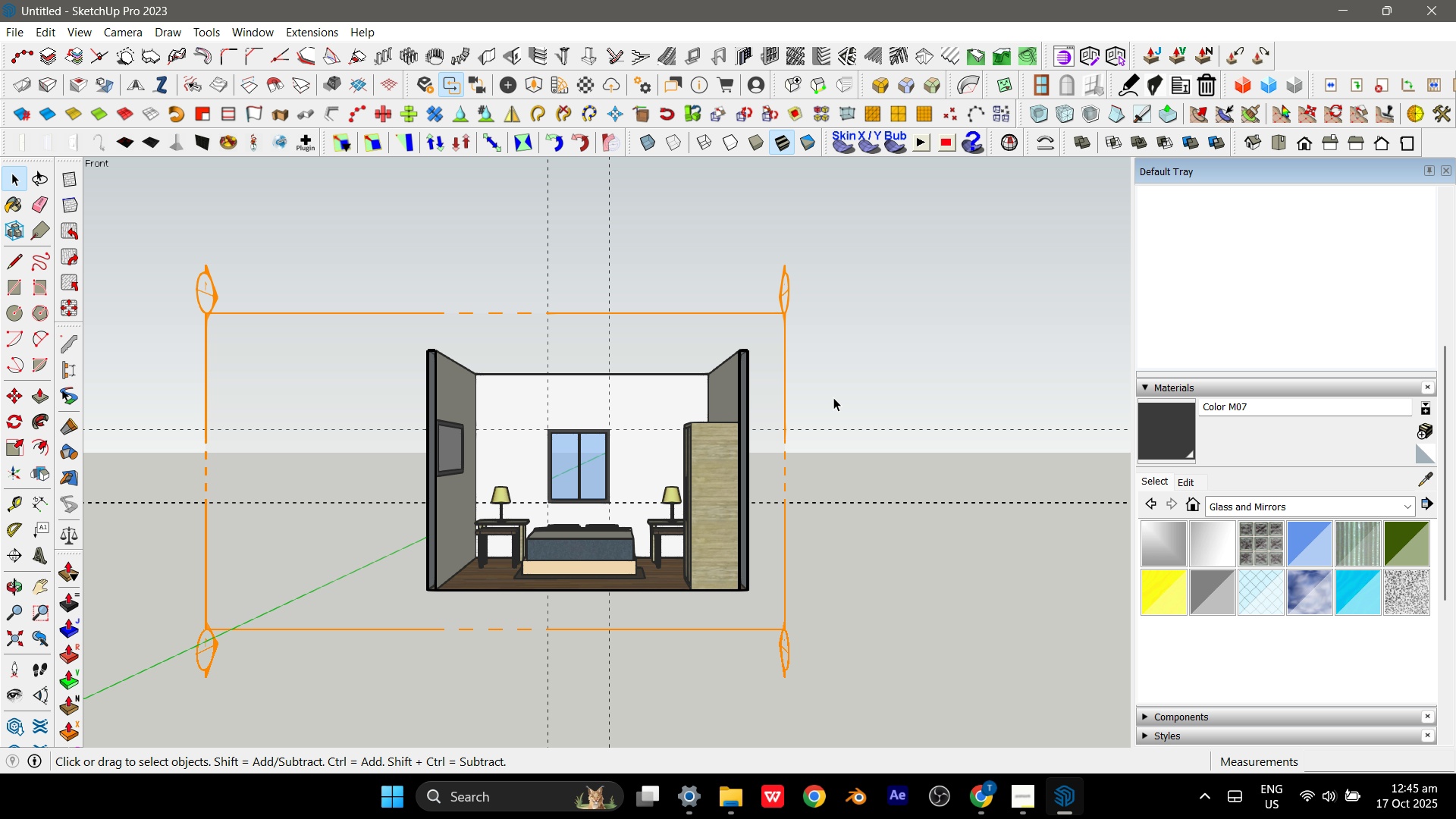 
wait(6.87)
 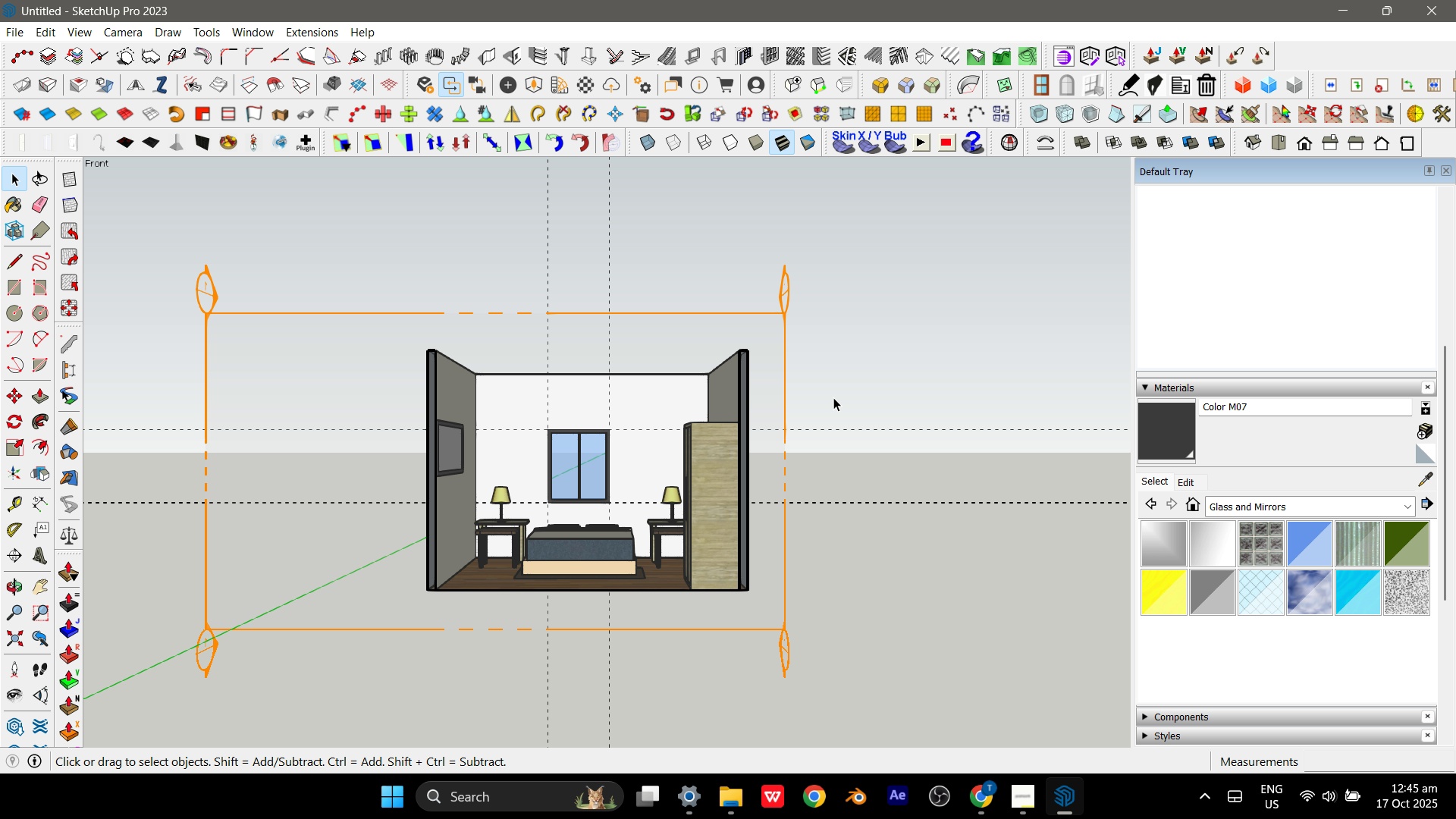 
left_click([720, 315])
 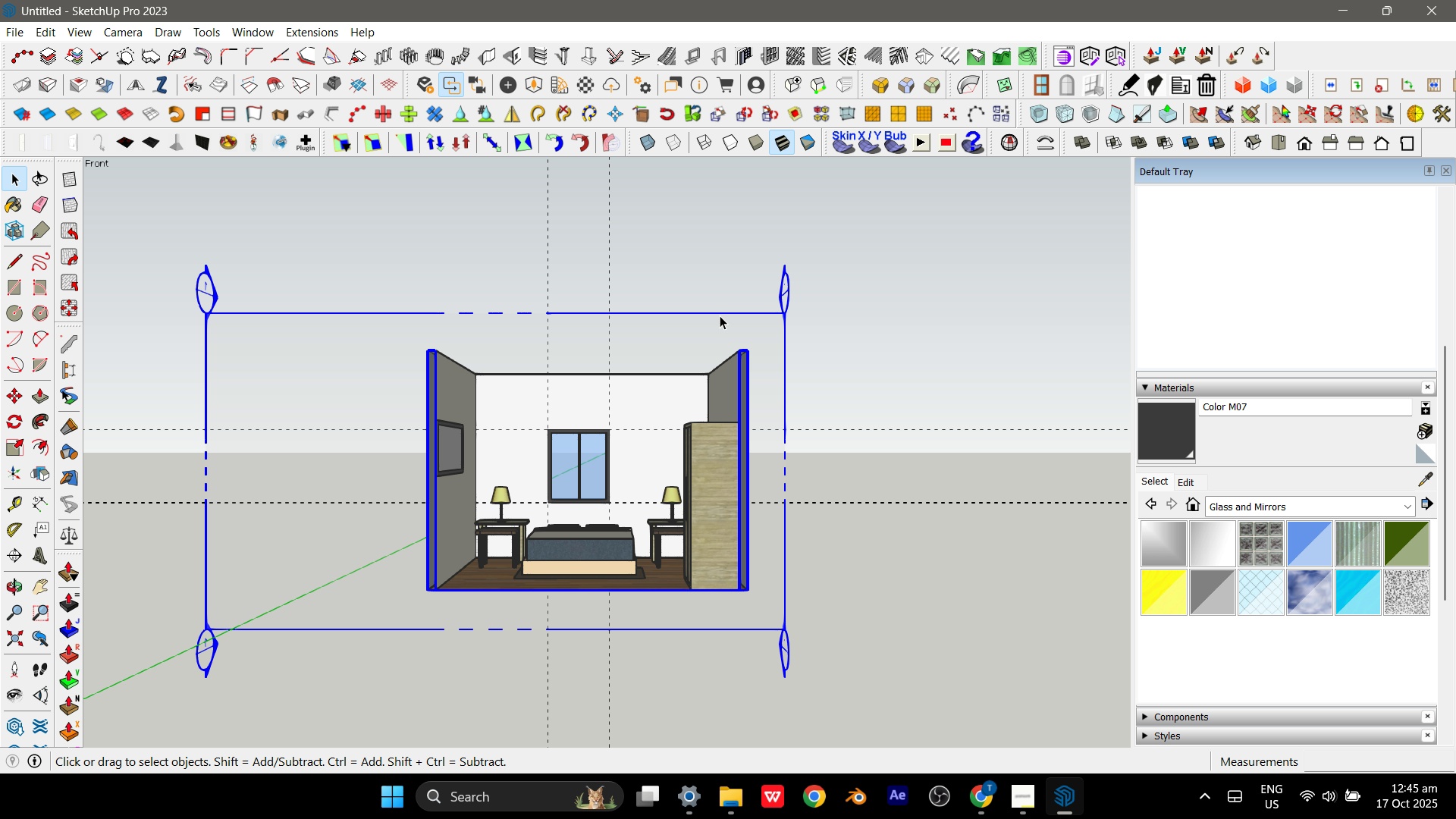 
right_click([720, 315])
 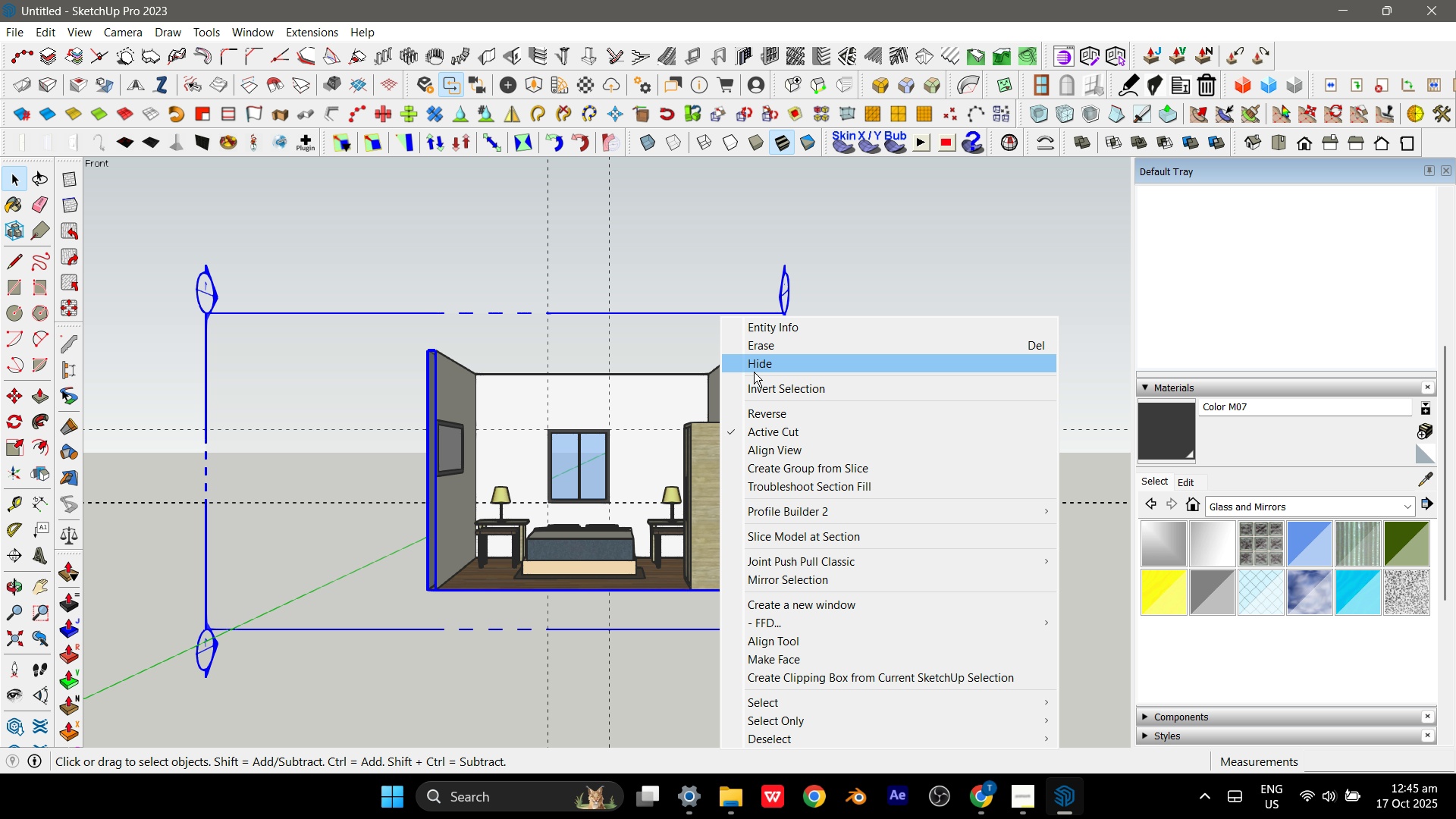 
left_click([754, 372])
 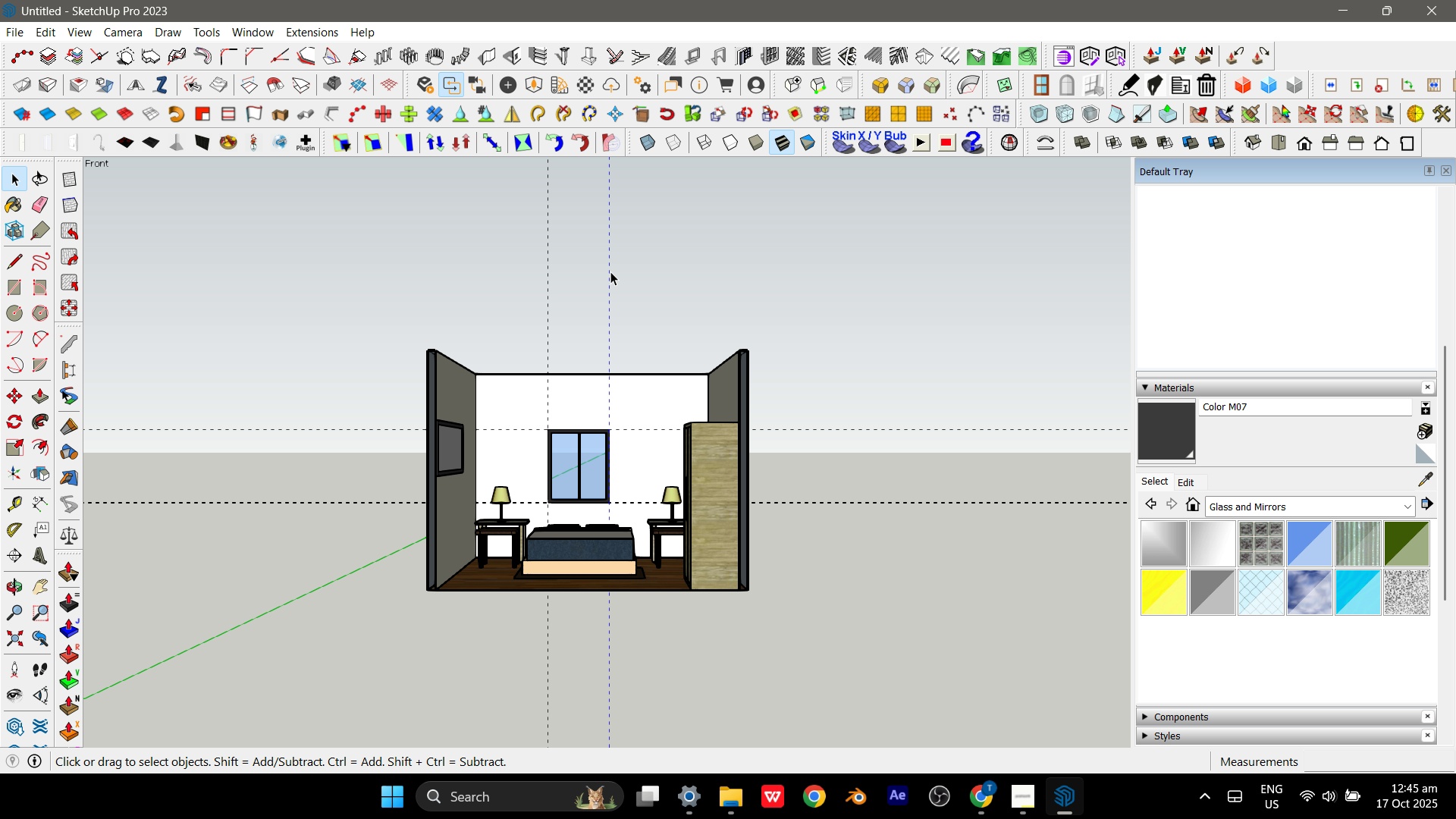 
right_click([607, 270])
 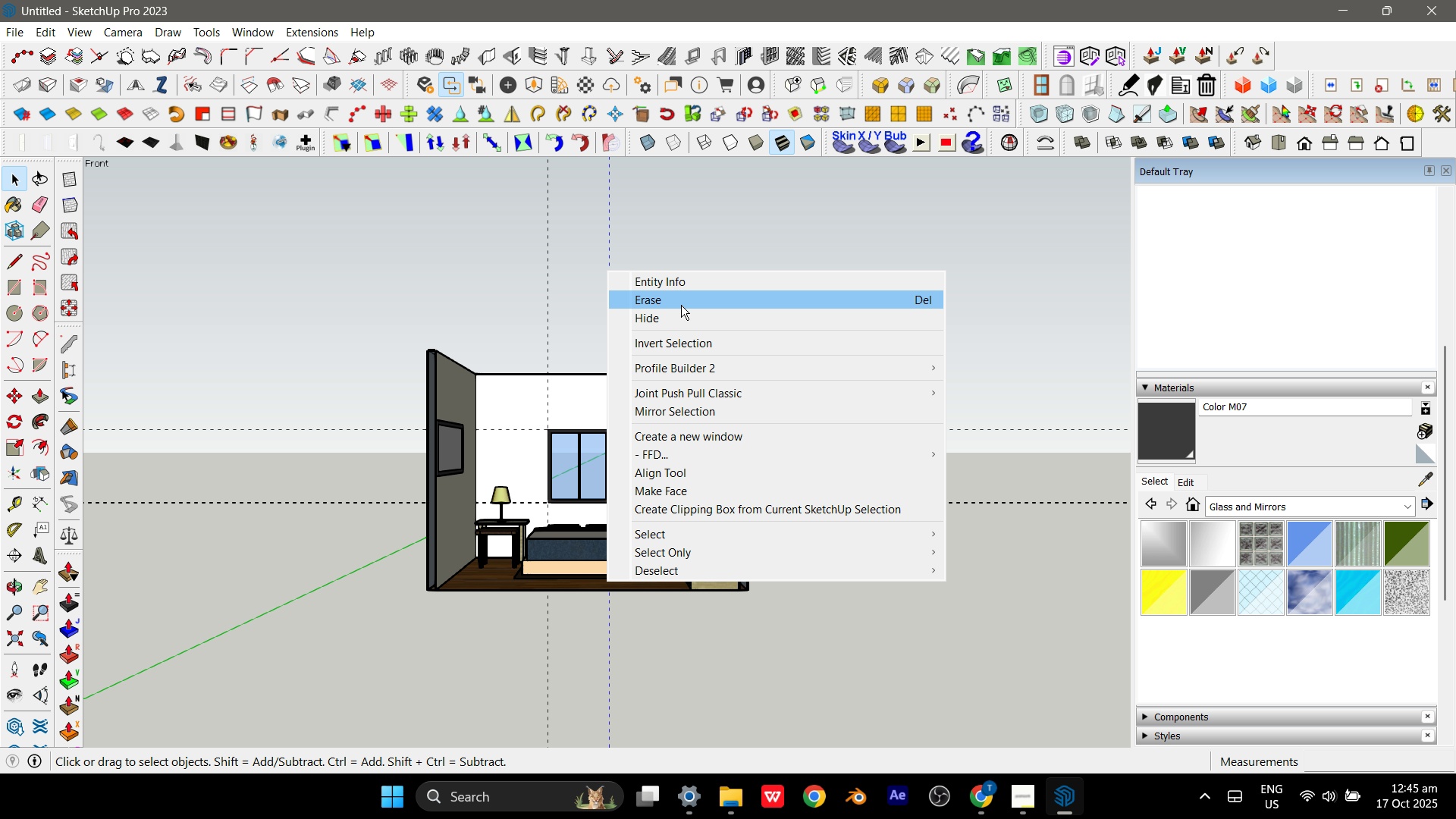 
left_click([681, 322])
 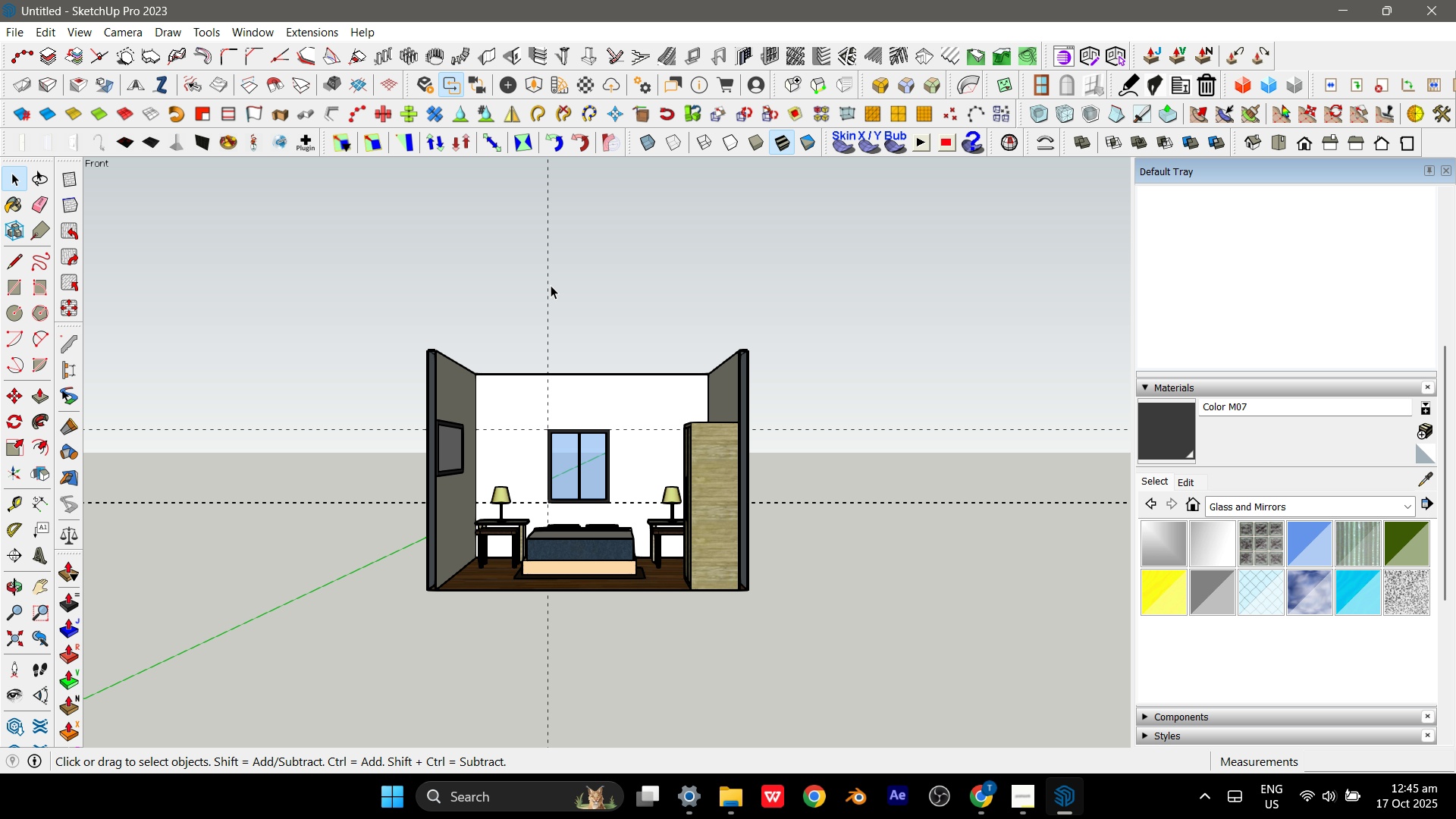 
left_click([551, 285])
 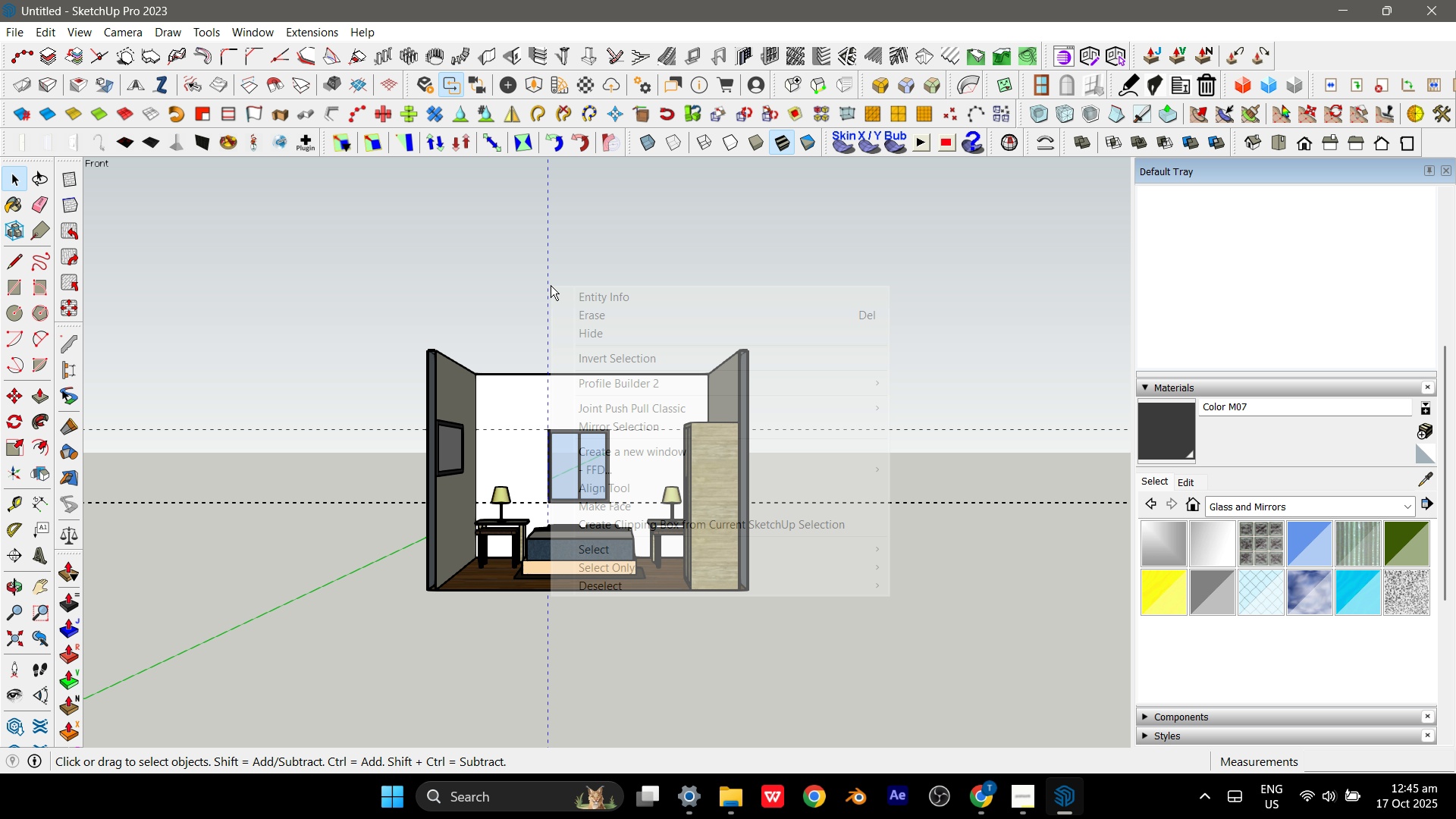 
right_click([551, 285])
 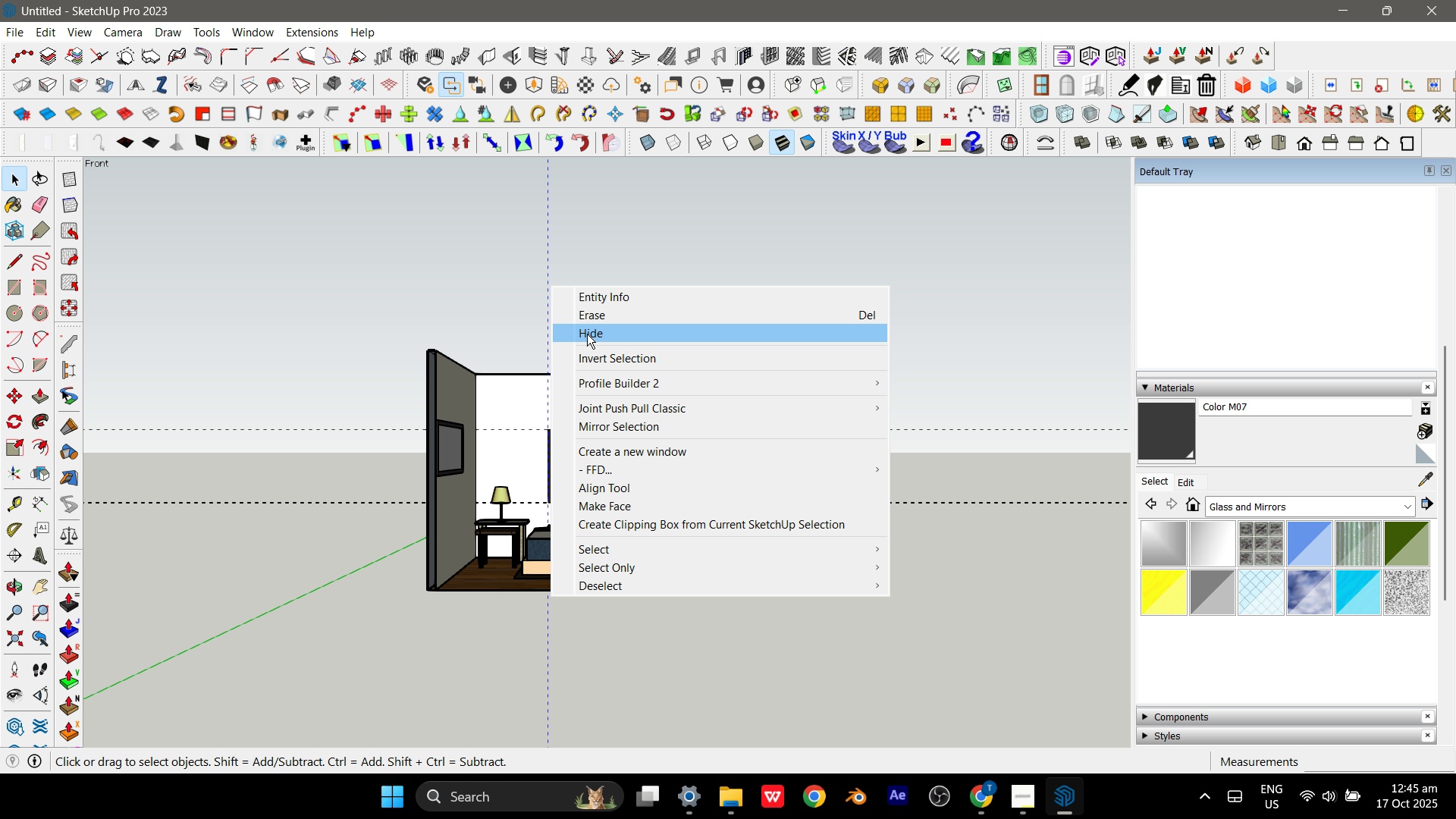 
left_click([587, 334])
 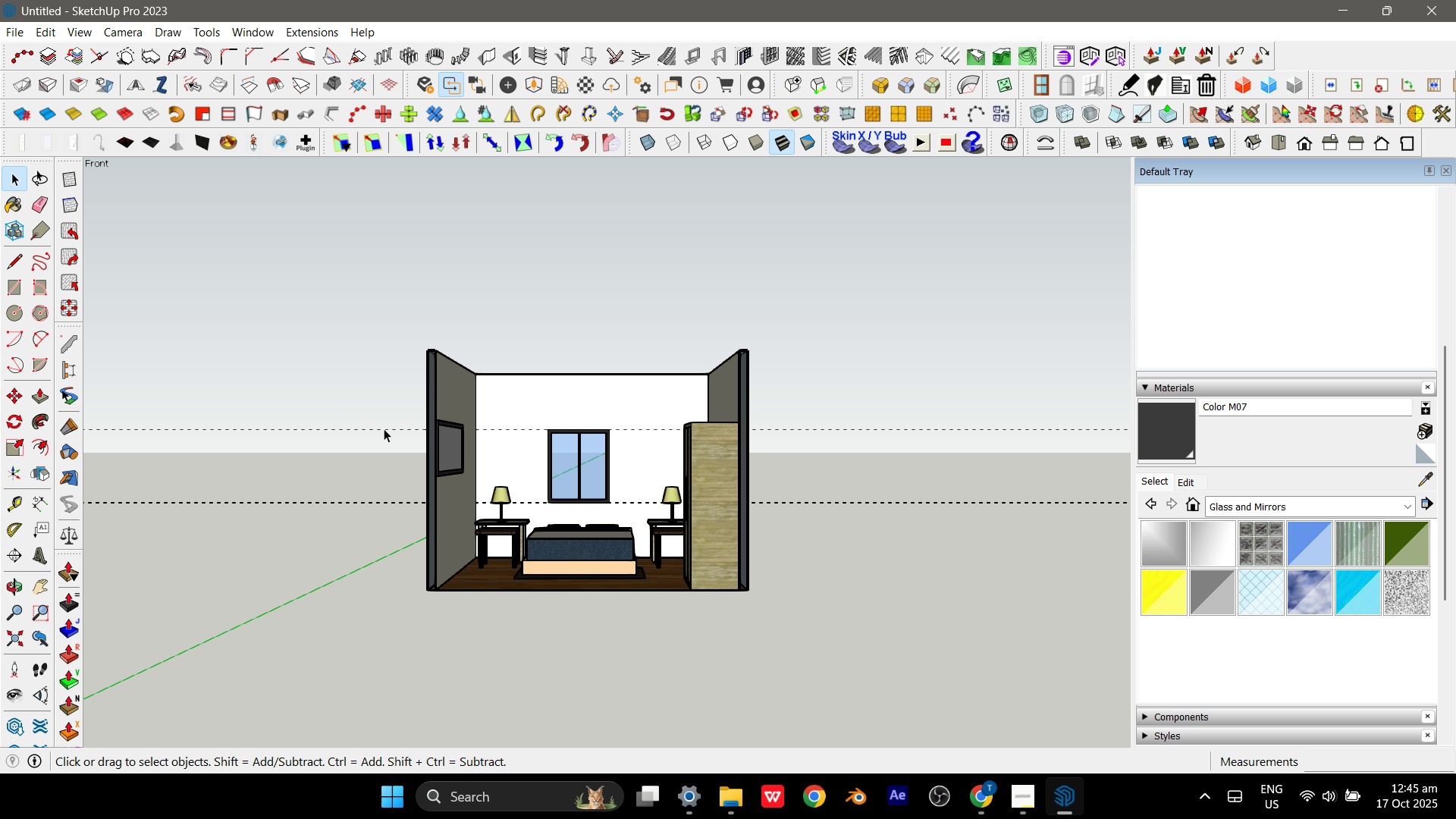 
left_click([384, 428])
 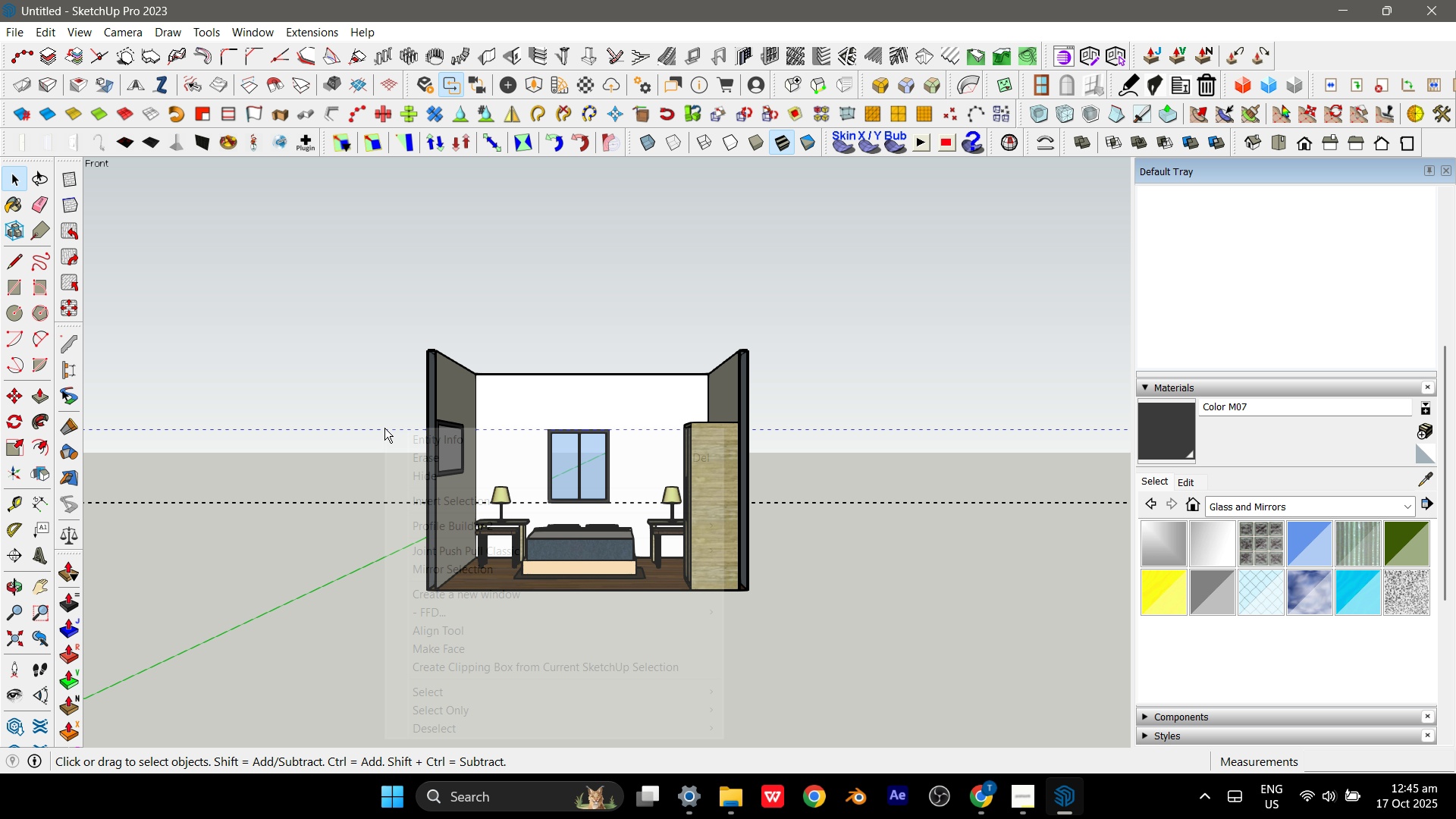 
right_click([384, 428])
 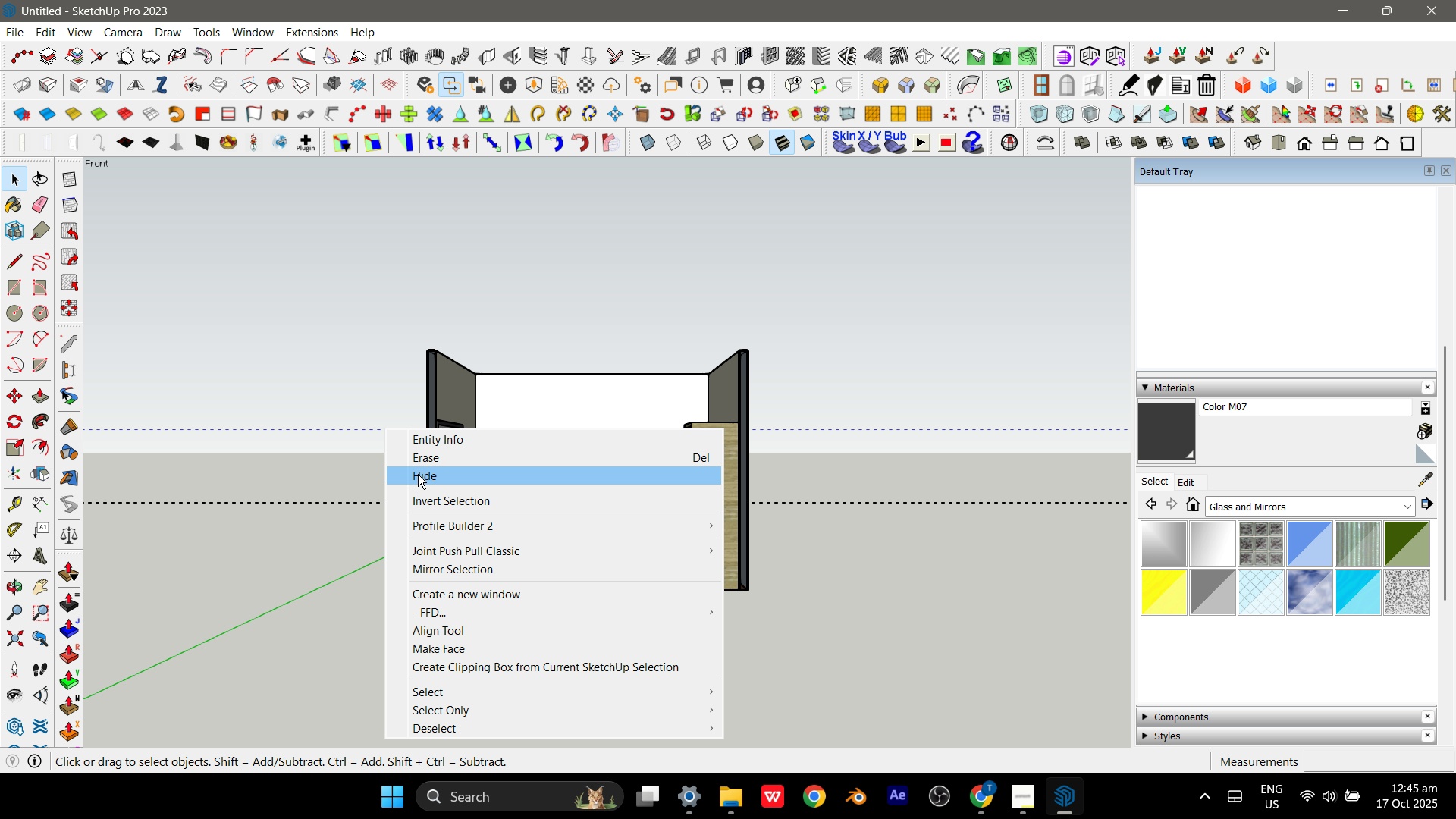 
left_click([418, 474])
 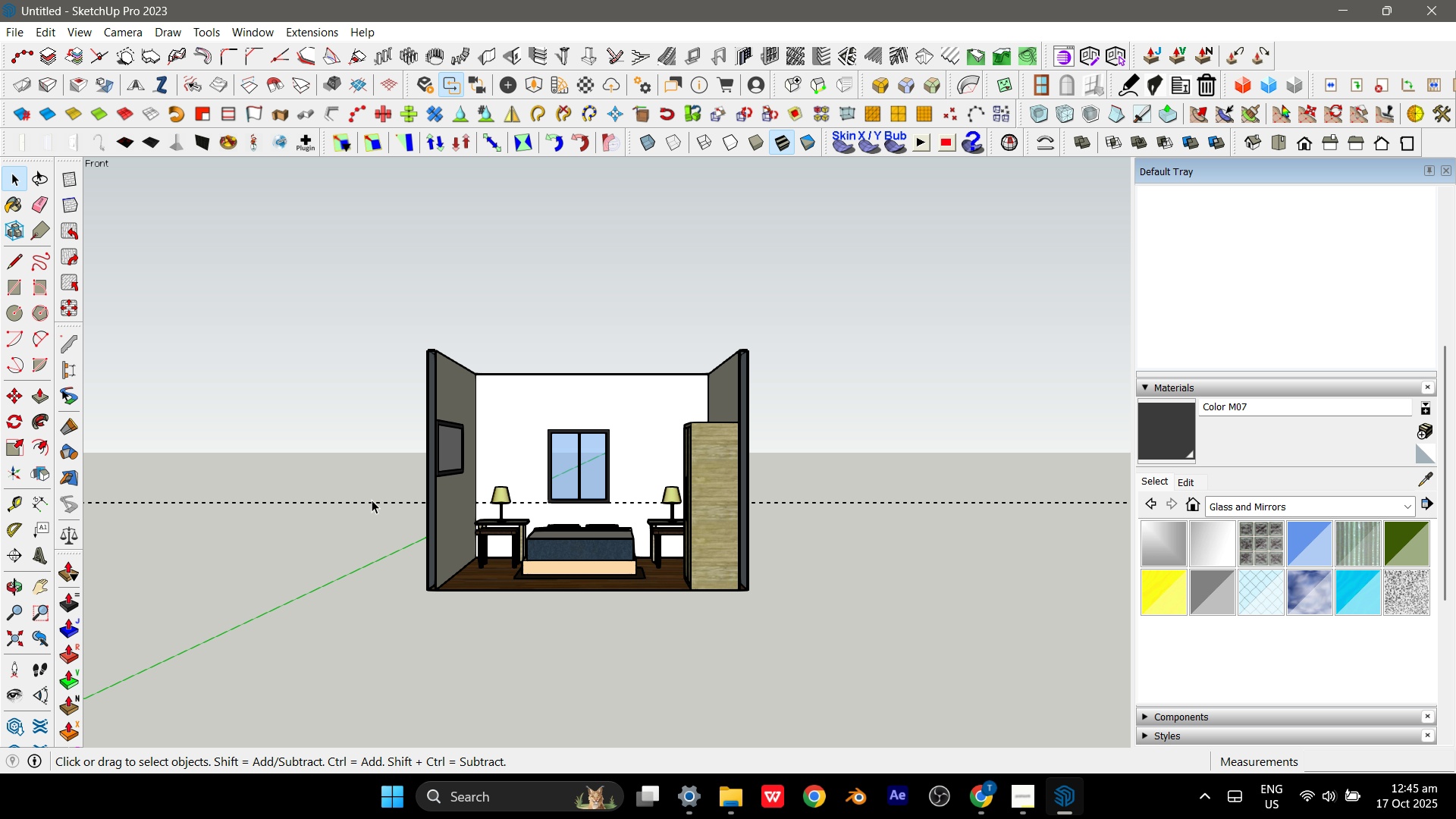 
left_click([372, 500])
 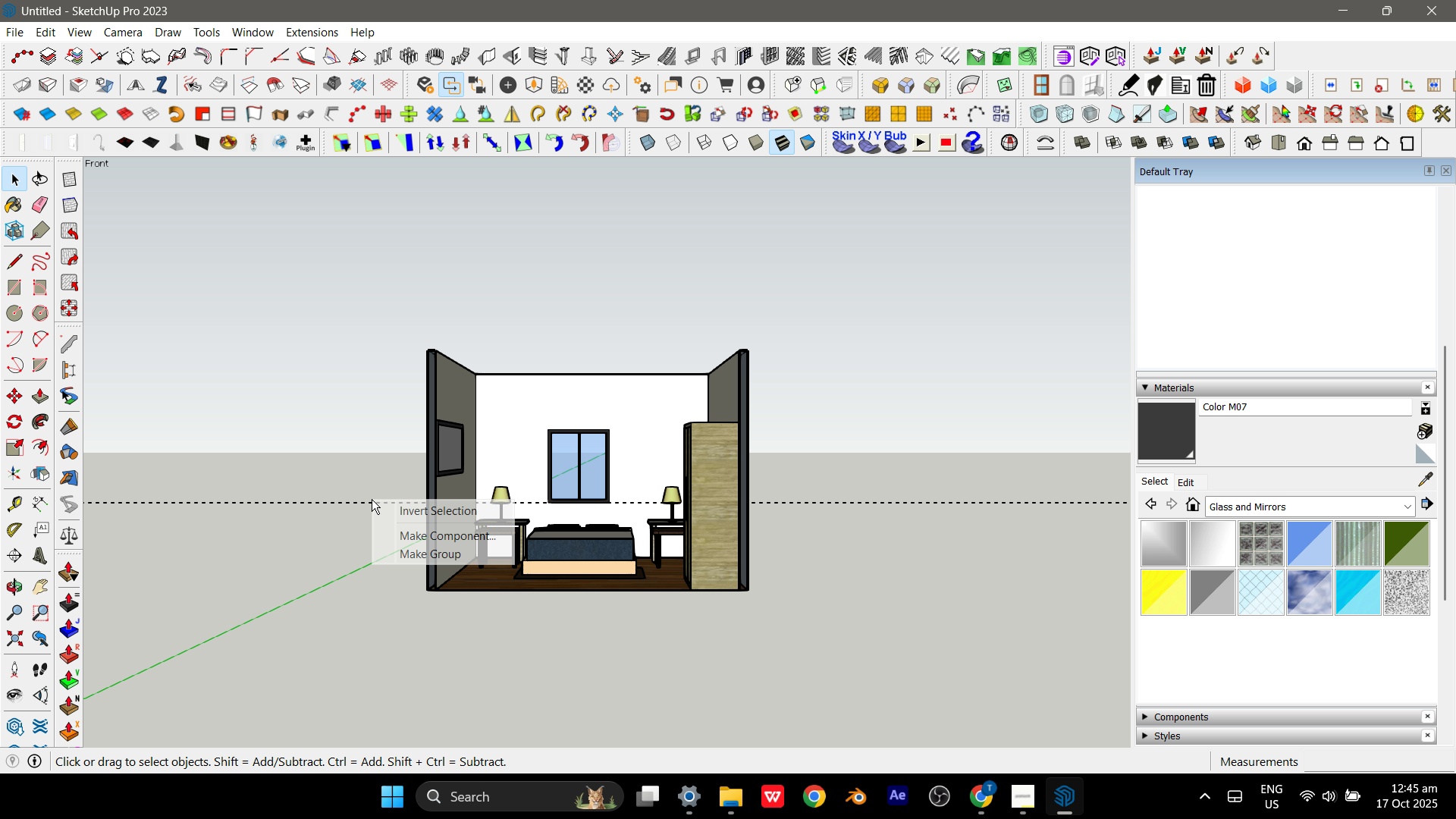 
right_click([372, 499])
 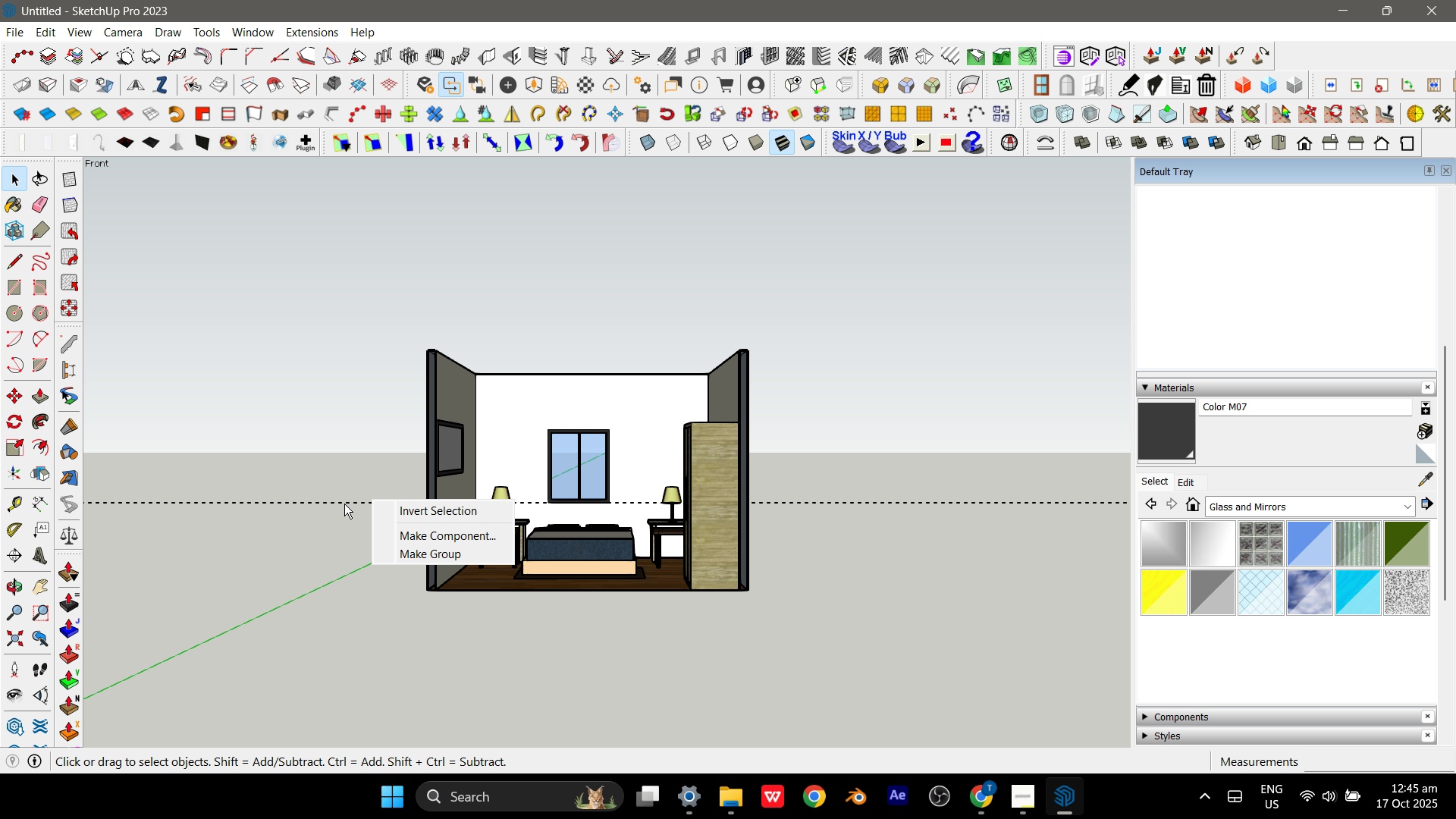 
left_click([341, 503])
 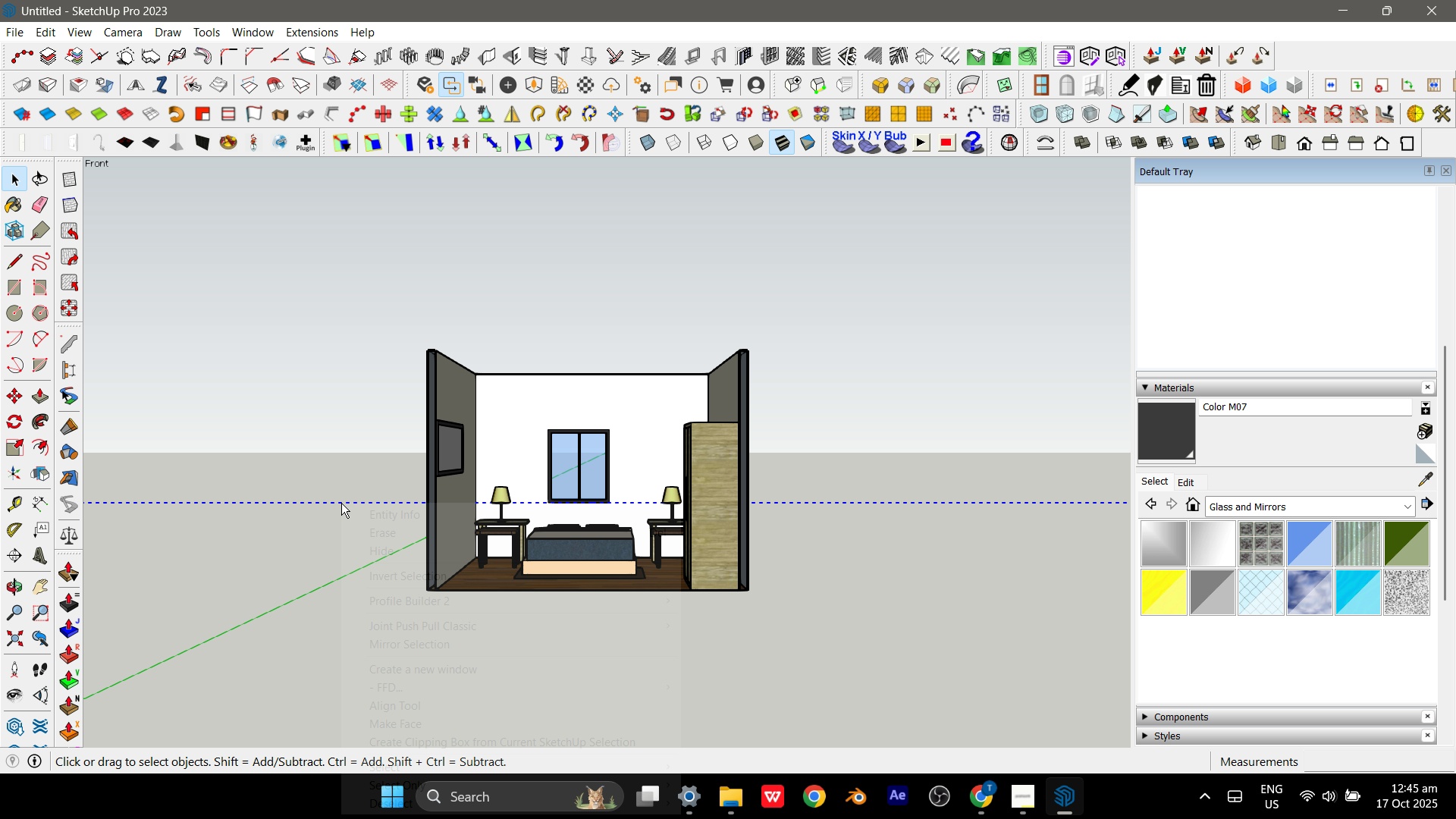 
right_click([341, 503])
 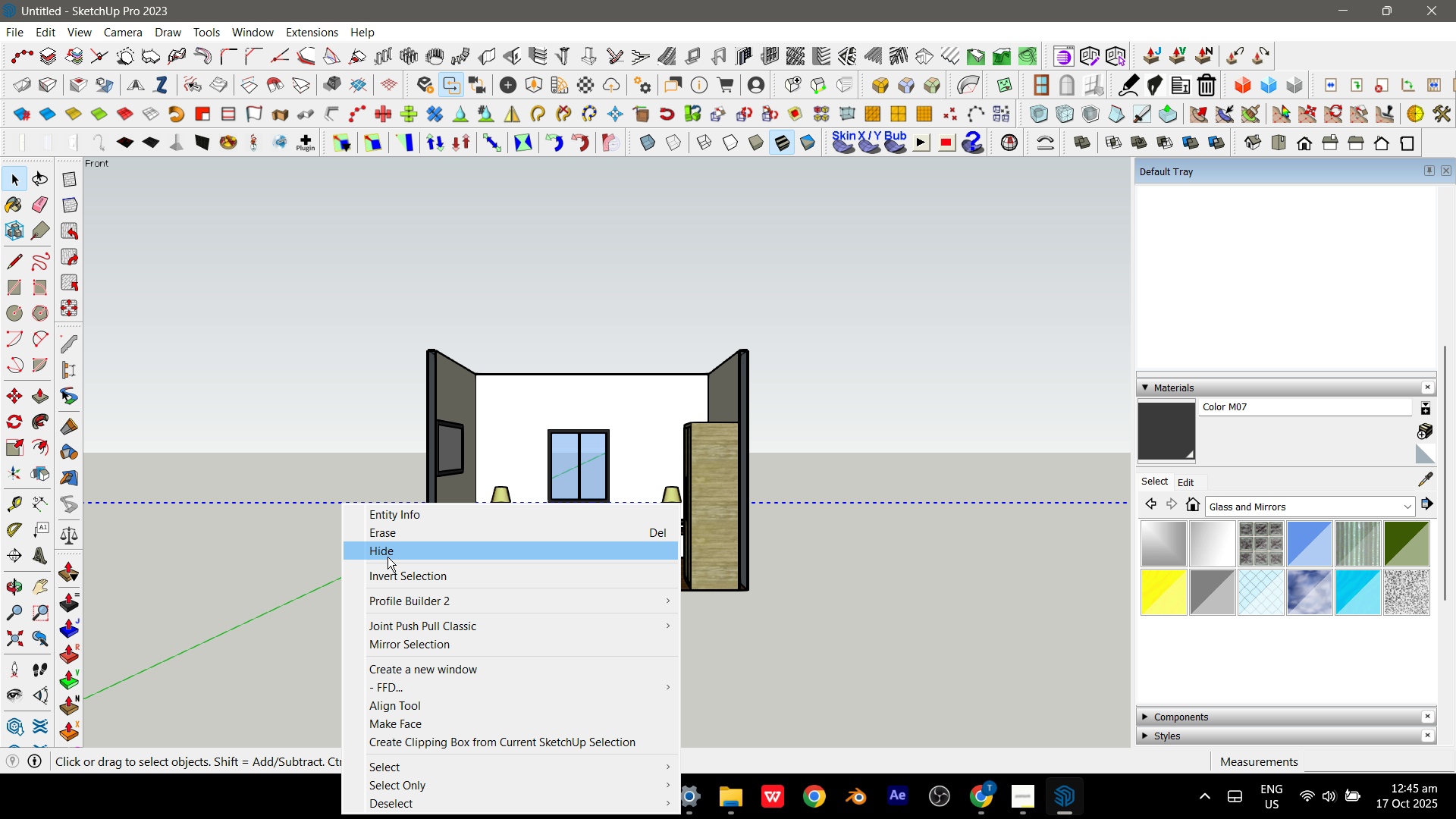 
left_click([384, 551])
 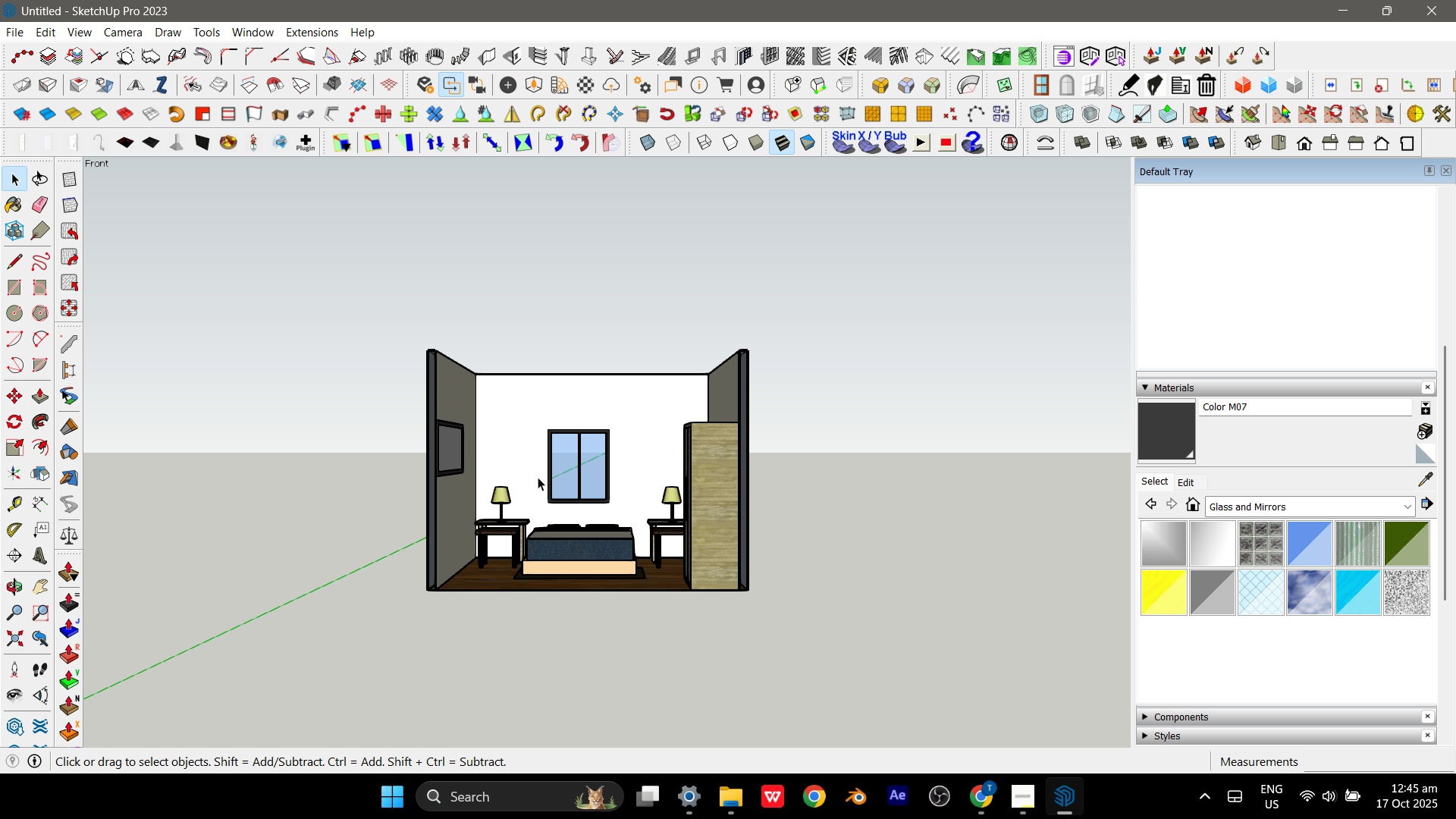 
scroll: coordinate [617, 516], scroll_direction: down, amount: 1.0
 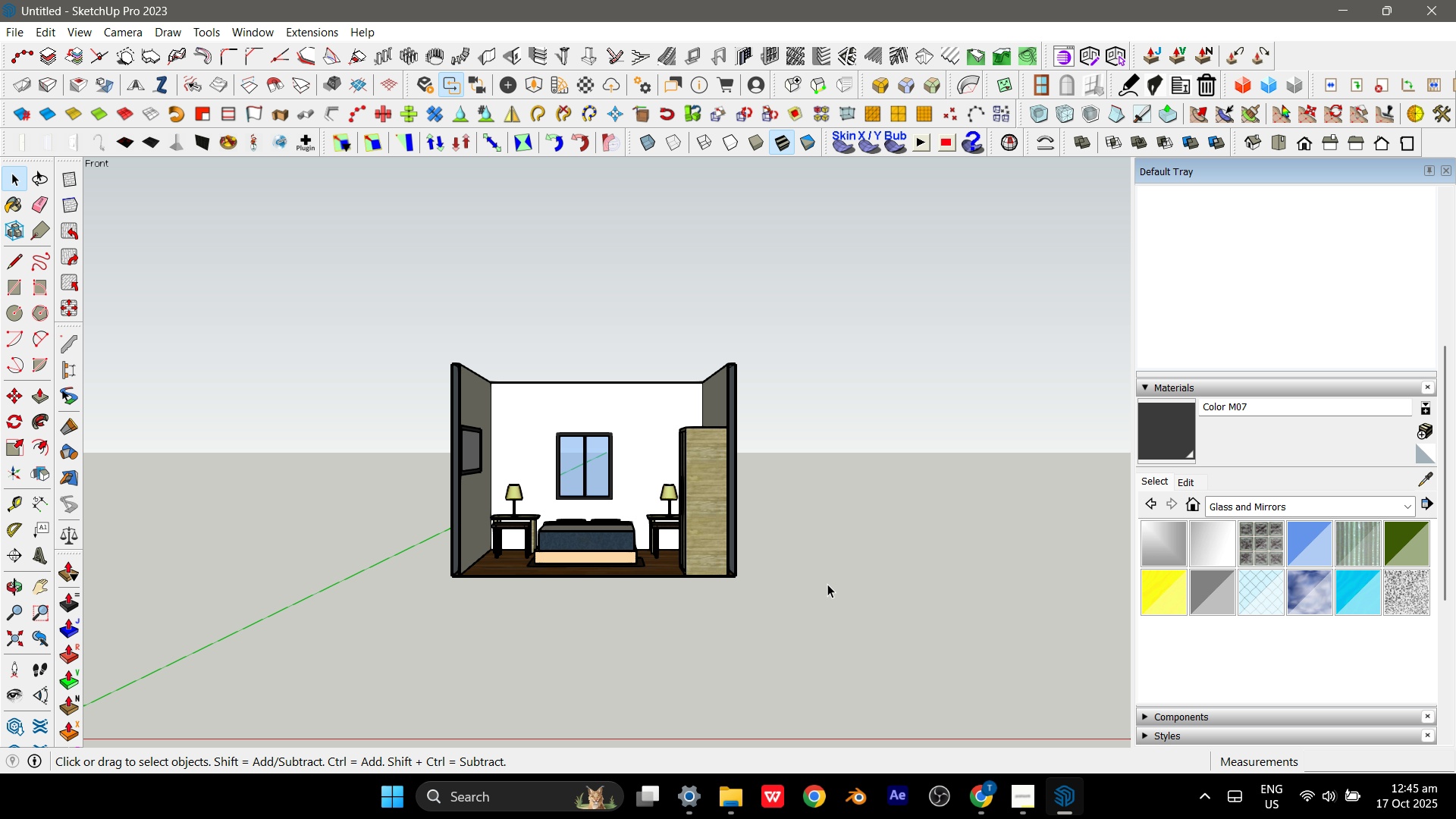 
scroll: coordinate [594, 548], scroll_direction: up, amount: 4.0
 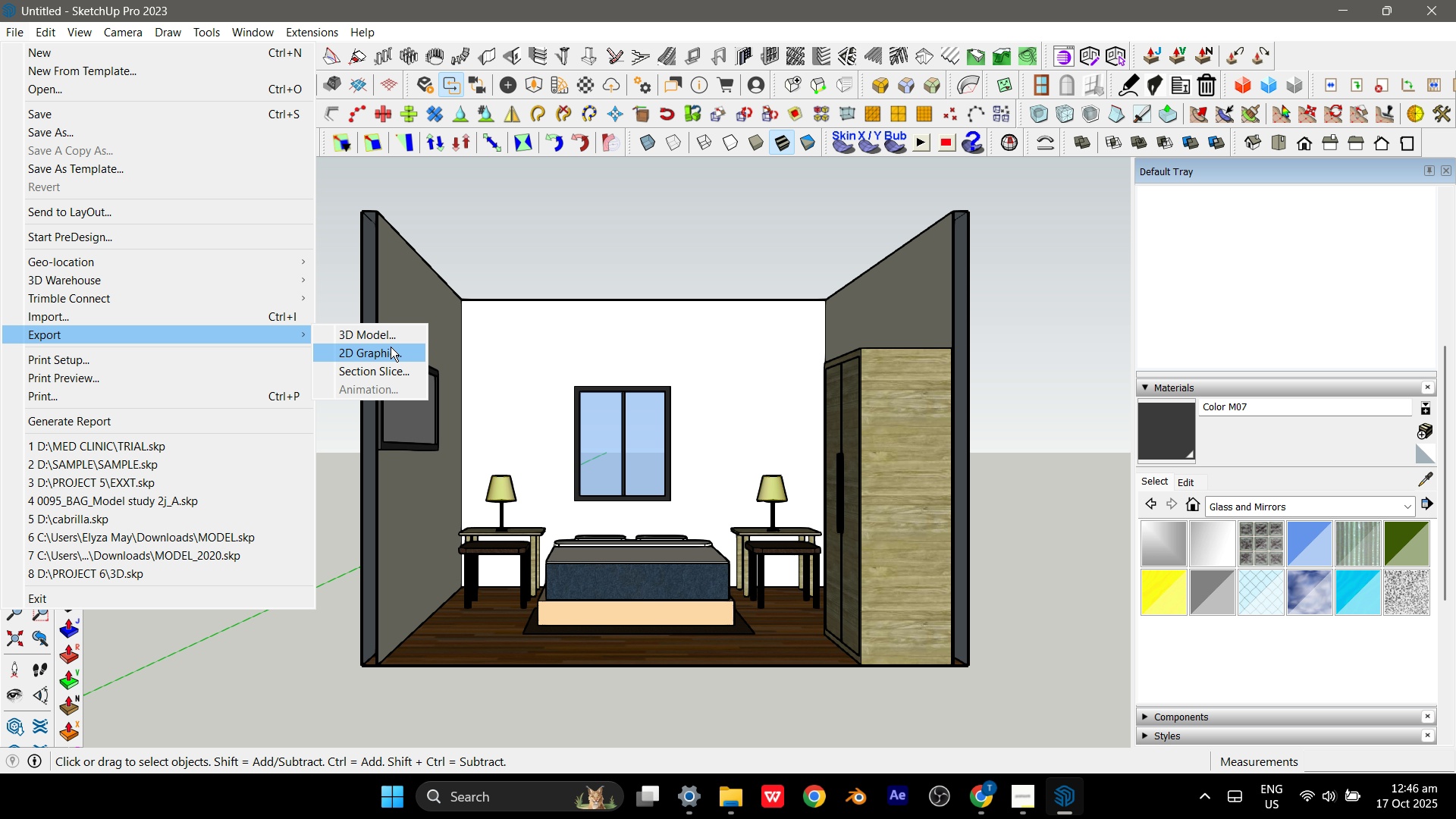 
wait(7.75)
 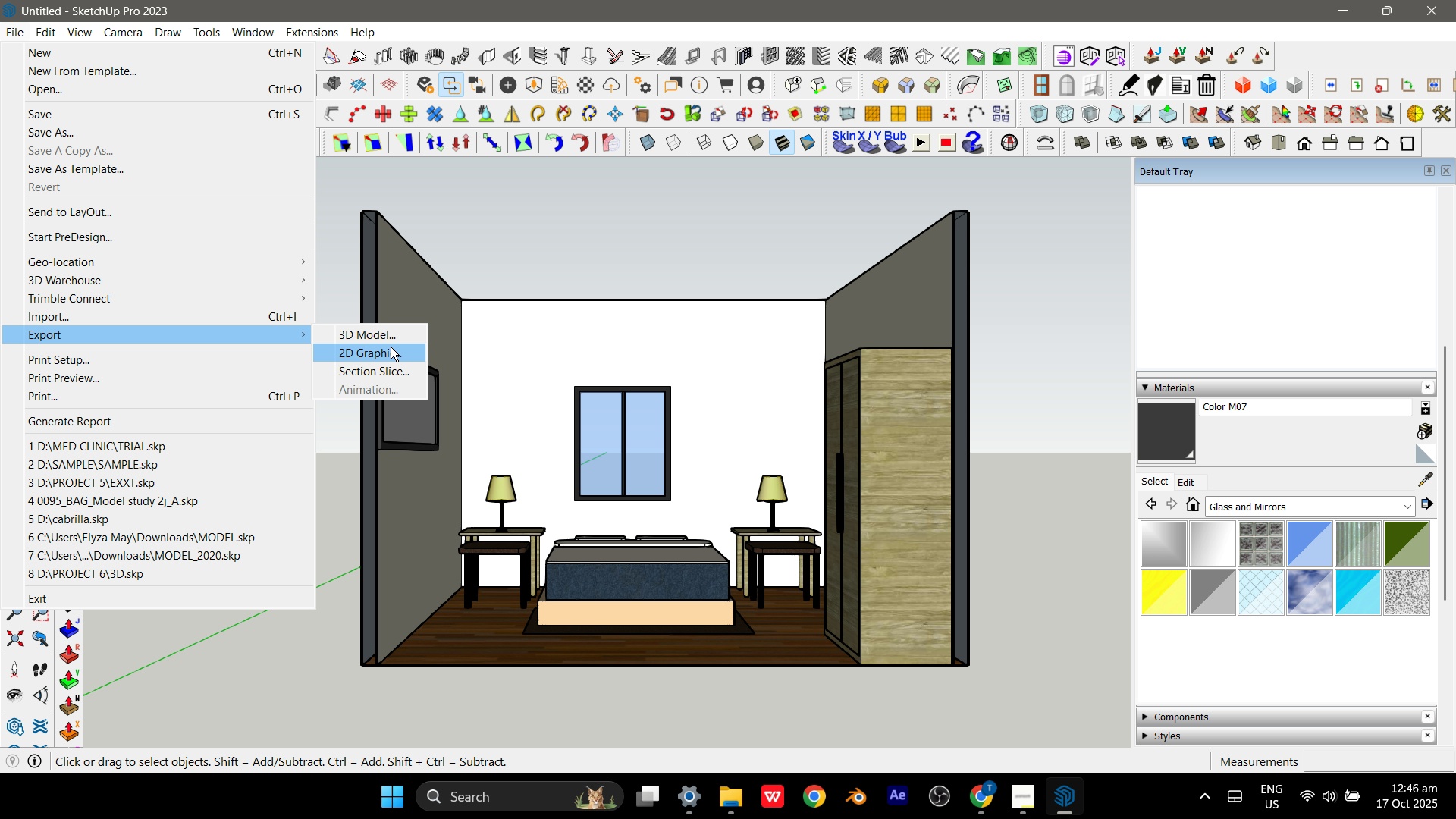 
left_click([391, 347])
 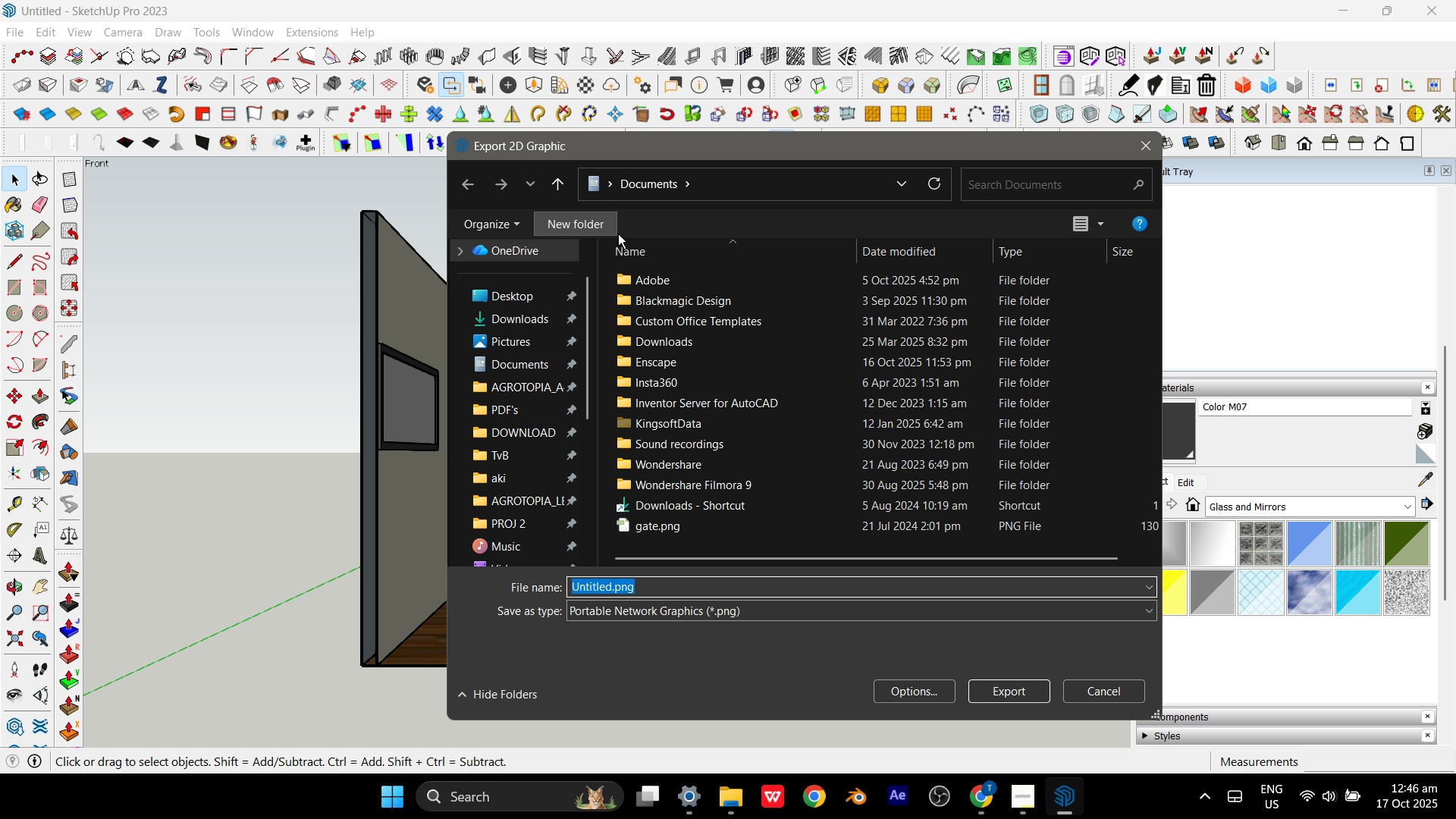 
scroll: coordinate [556, 412], scroll_direction: up, amount: 4.0
 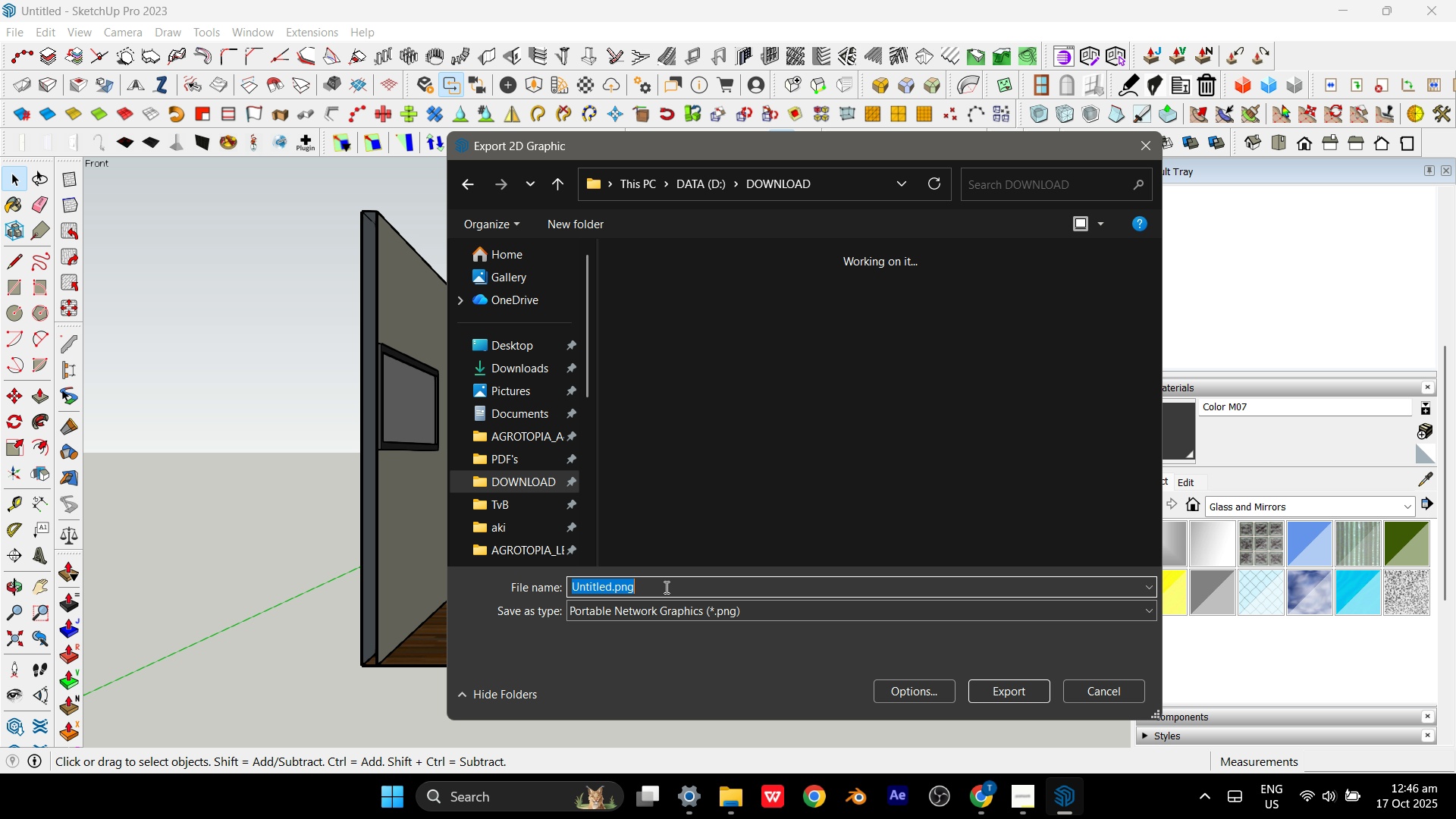 
wait(5.02)
 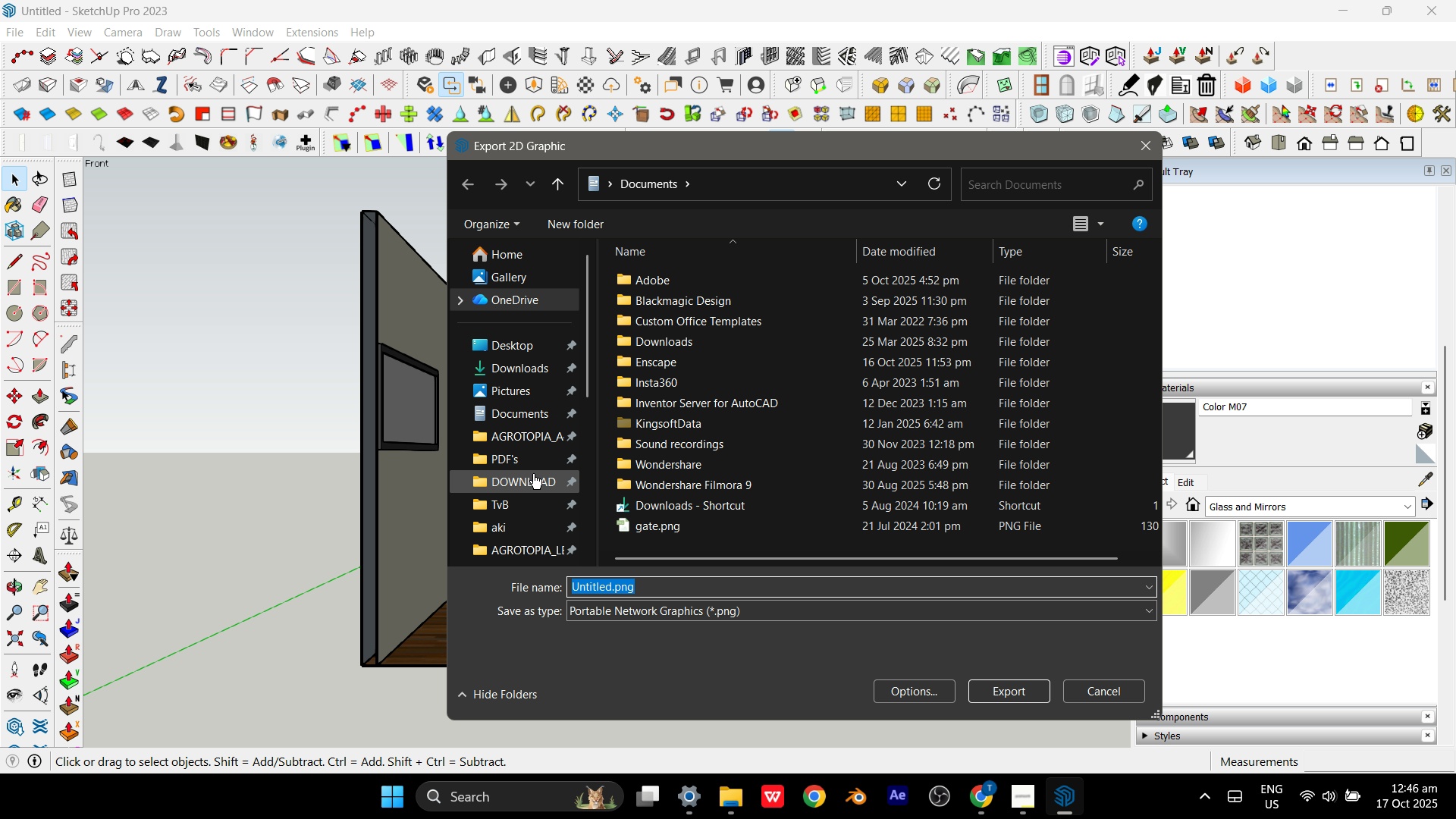 
type(FROT)
key(Backspace)
type(NT VIEW)
 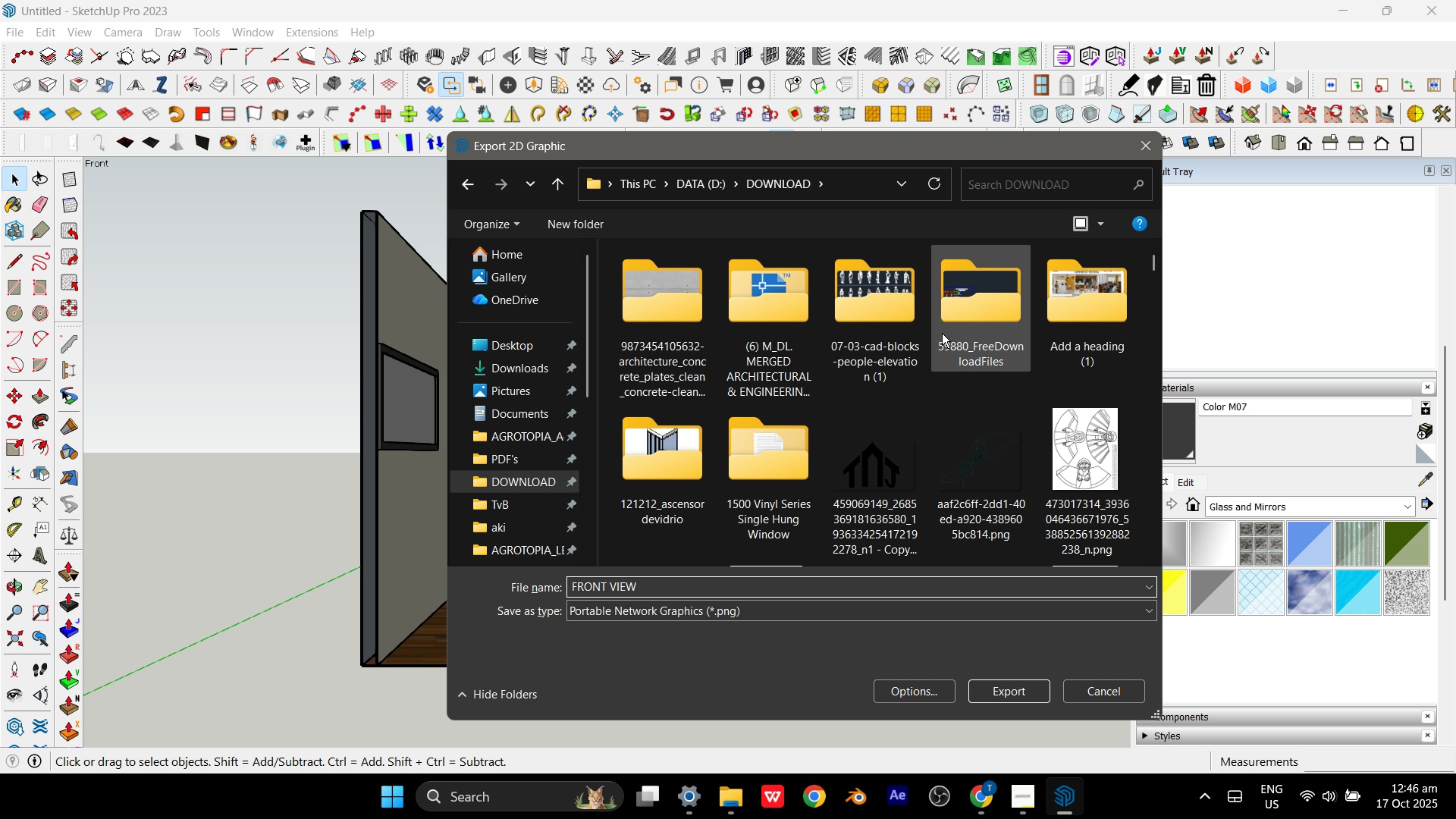 
scroll: coordinate [965, 354], scroll_direction: up, amount: 11.0
 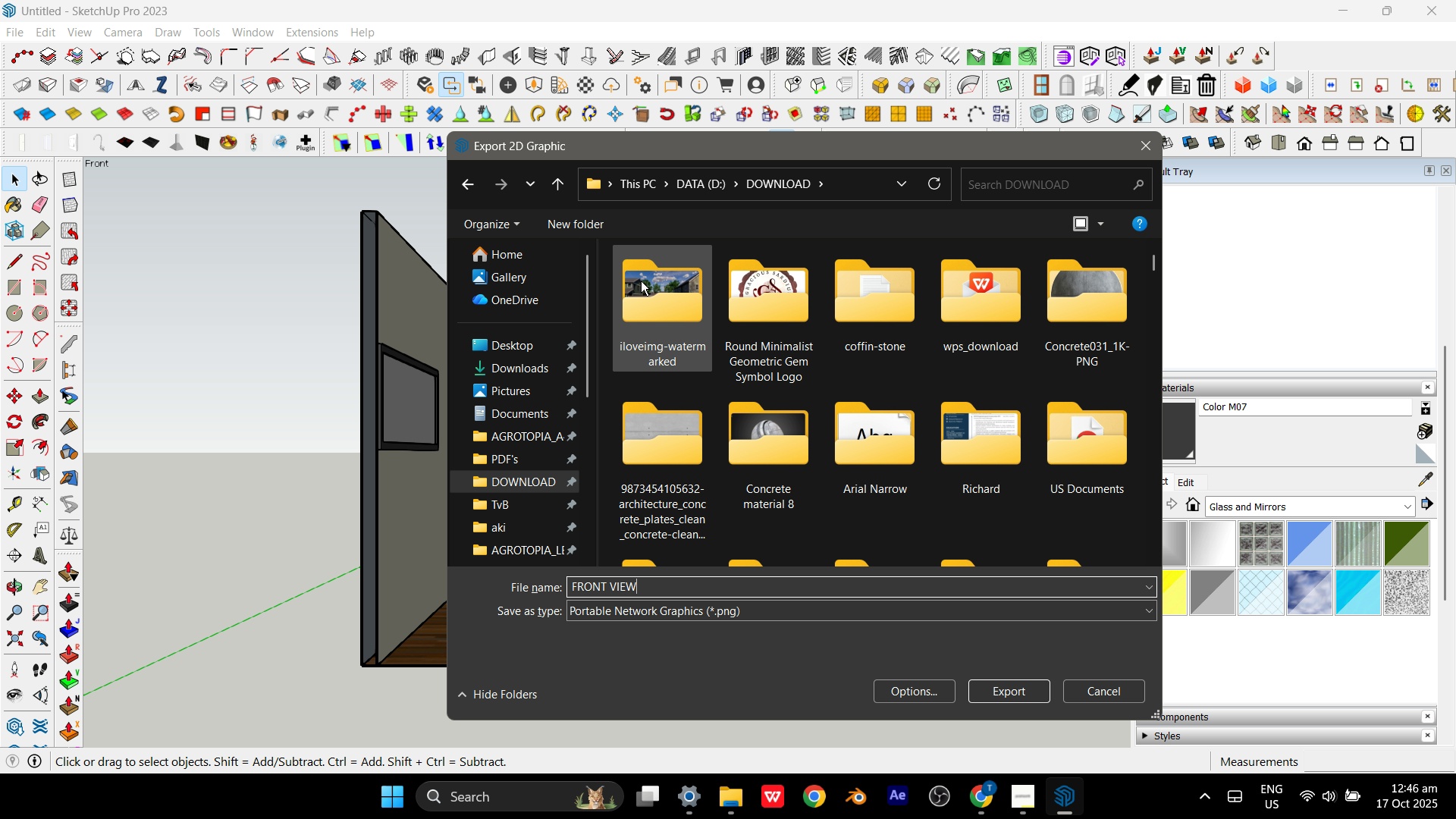 
double_click([641, 281])
 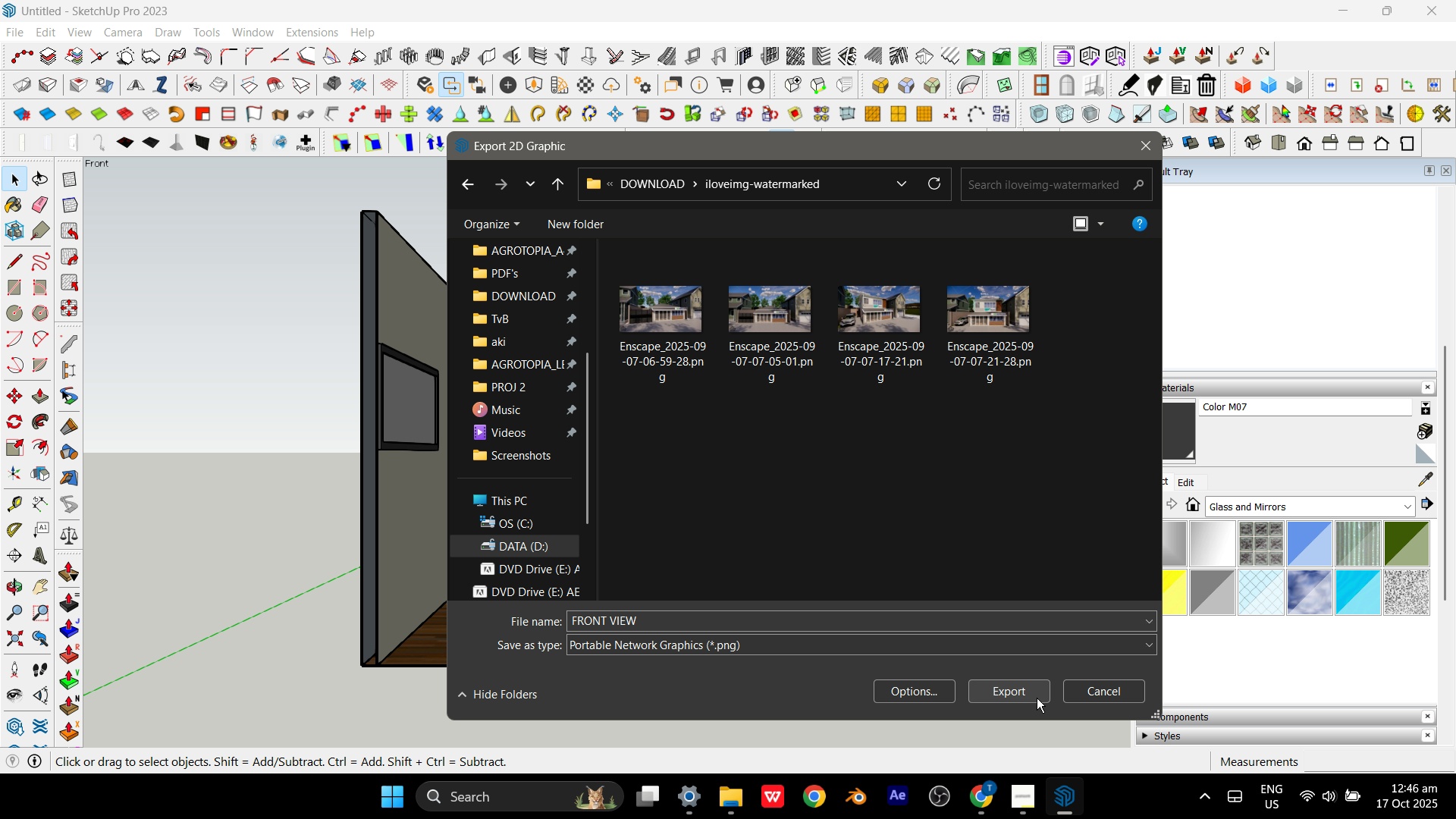 
left_click([1035, 695])
 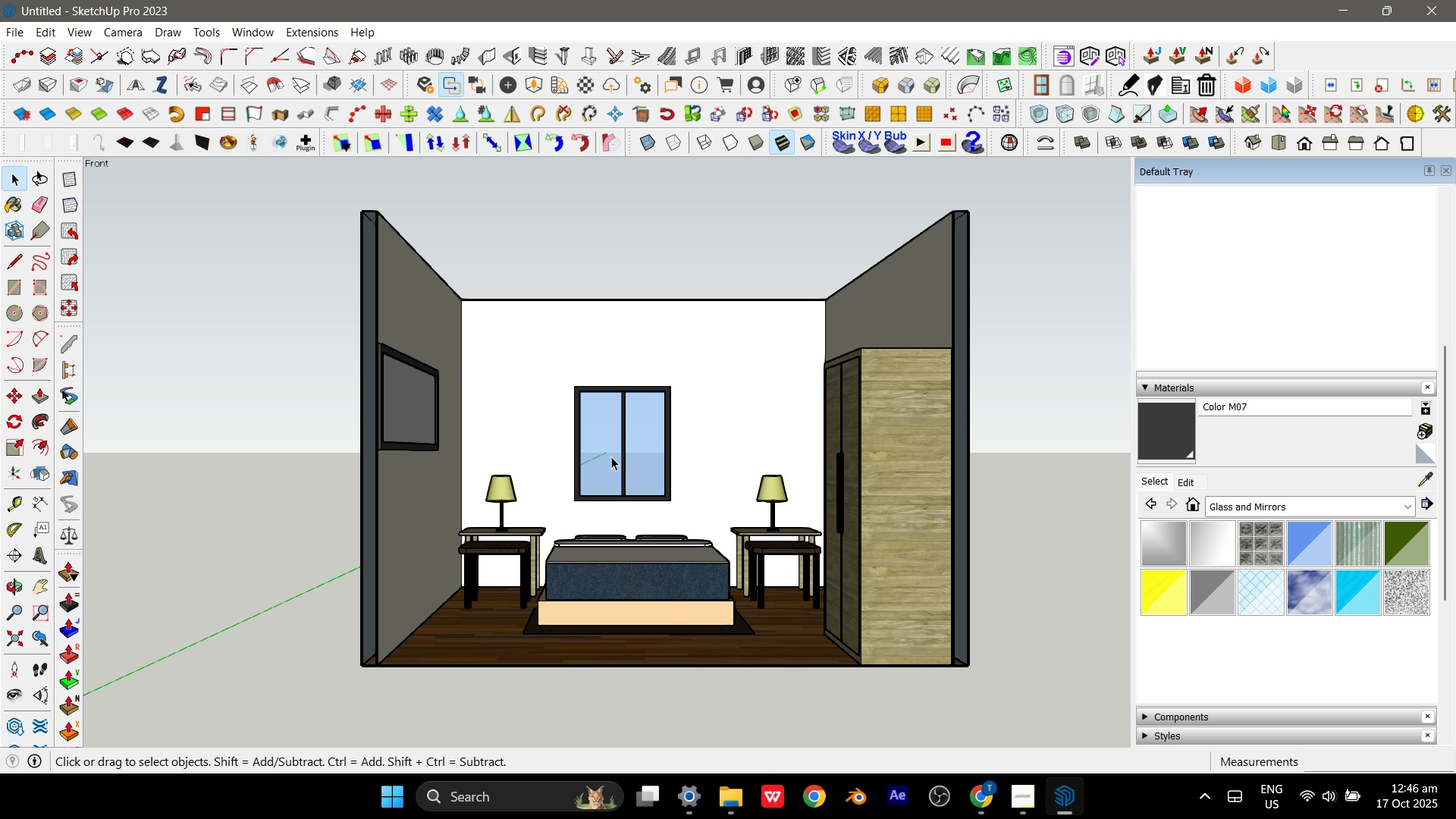 
scroll: coordinate [582, 383], scroll_direction: down, amount: 7.0
 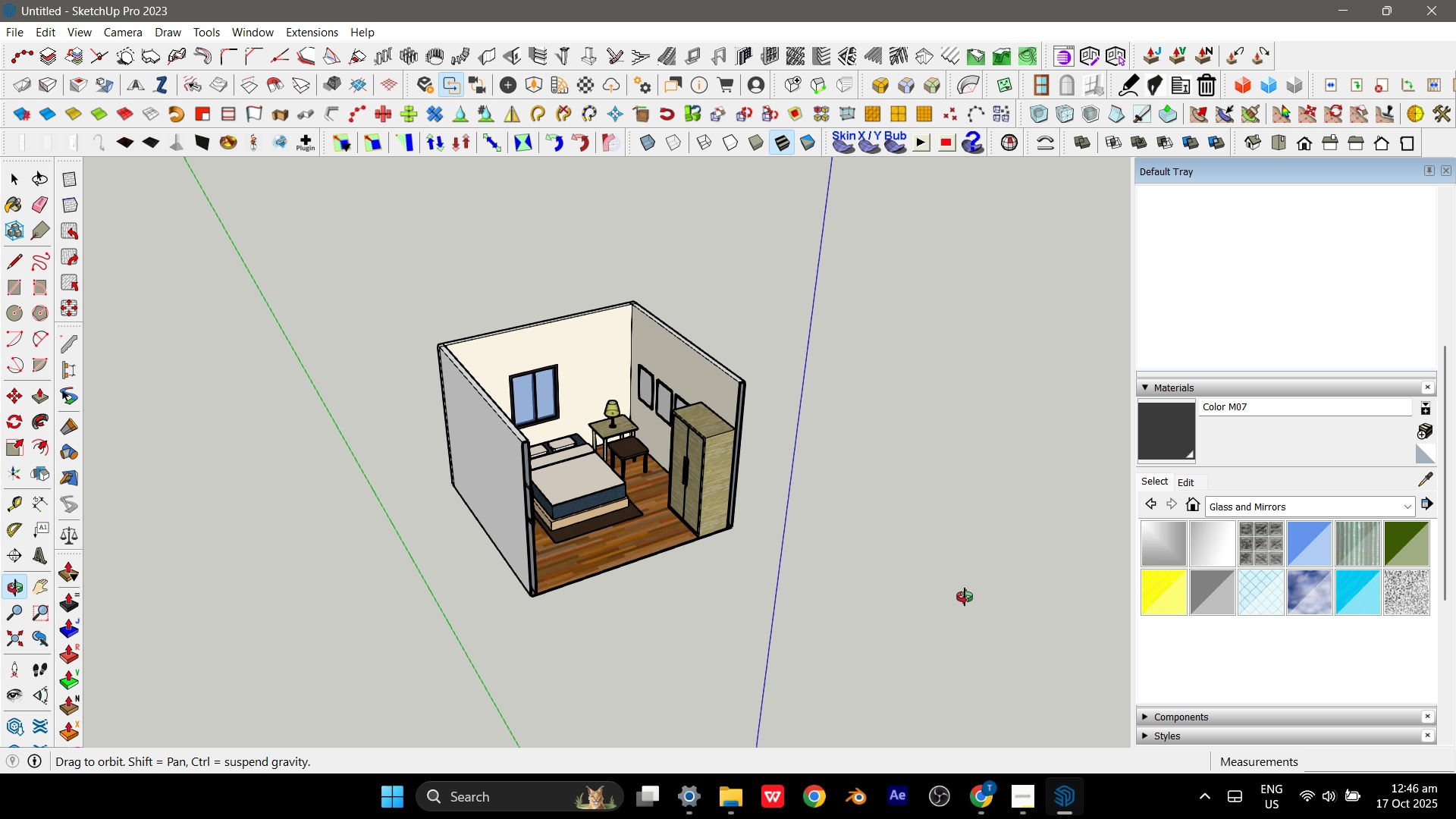 
scroll: coordinate [522, 501], scroll_direction: up, amount: 1.0
 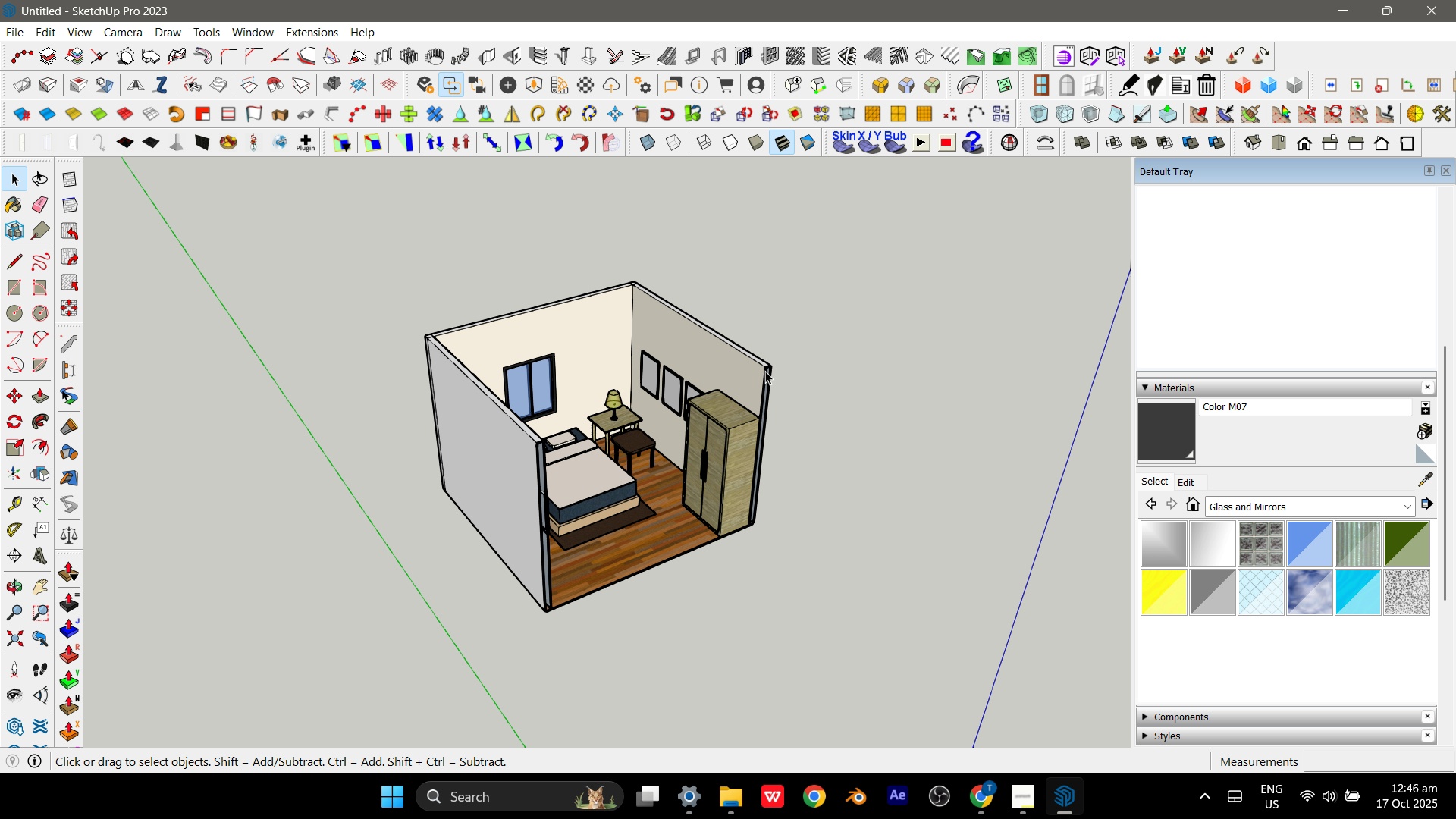 
left_click([765, 371])
 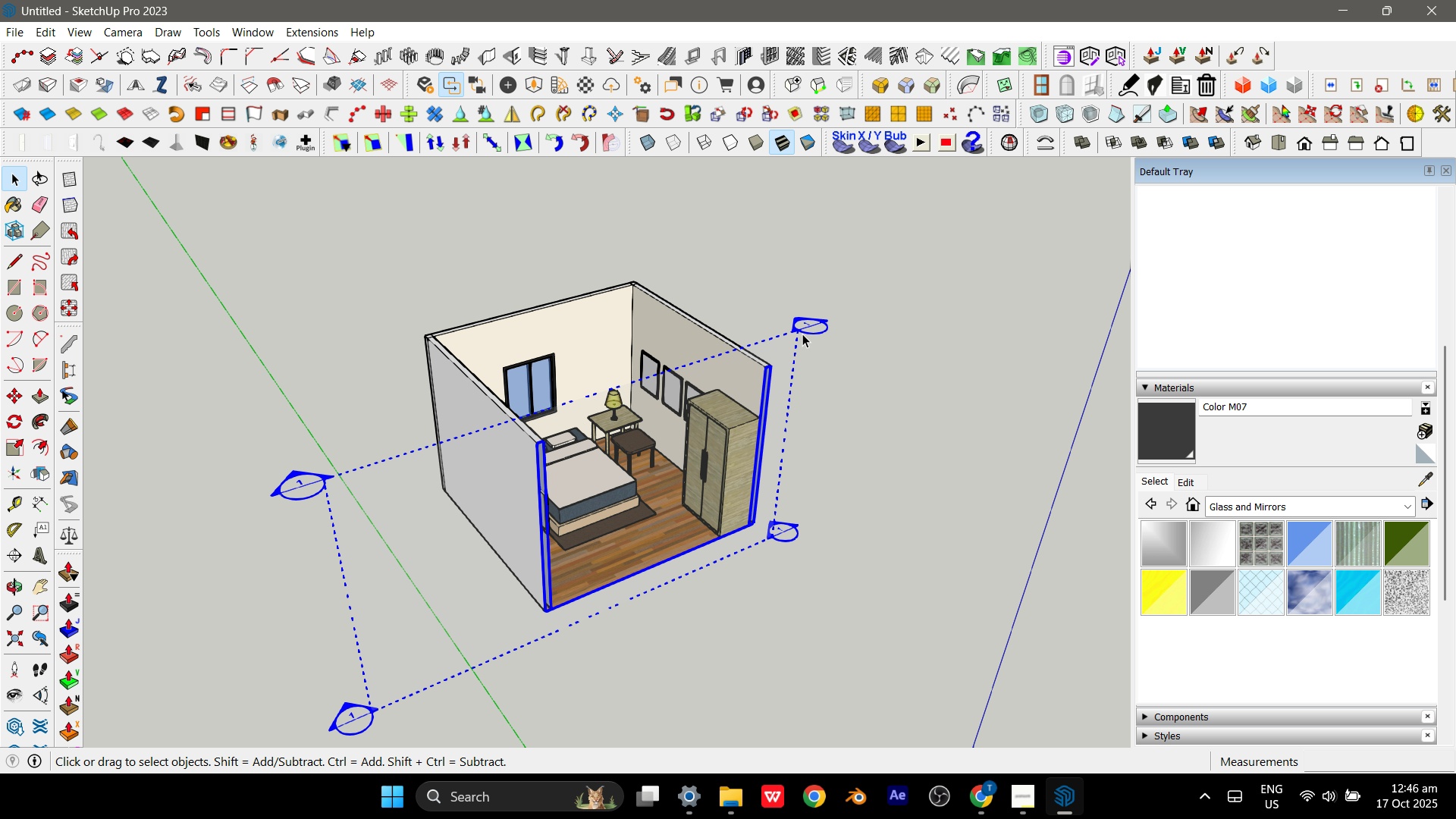 
left_click([806, 323])
 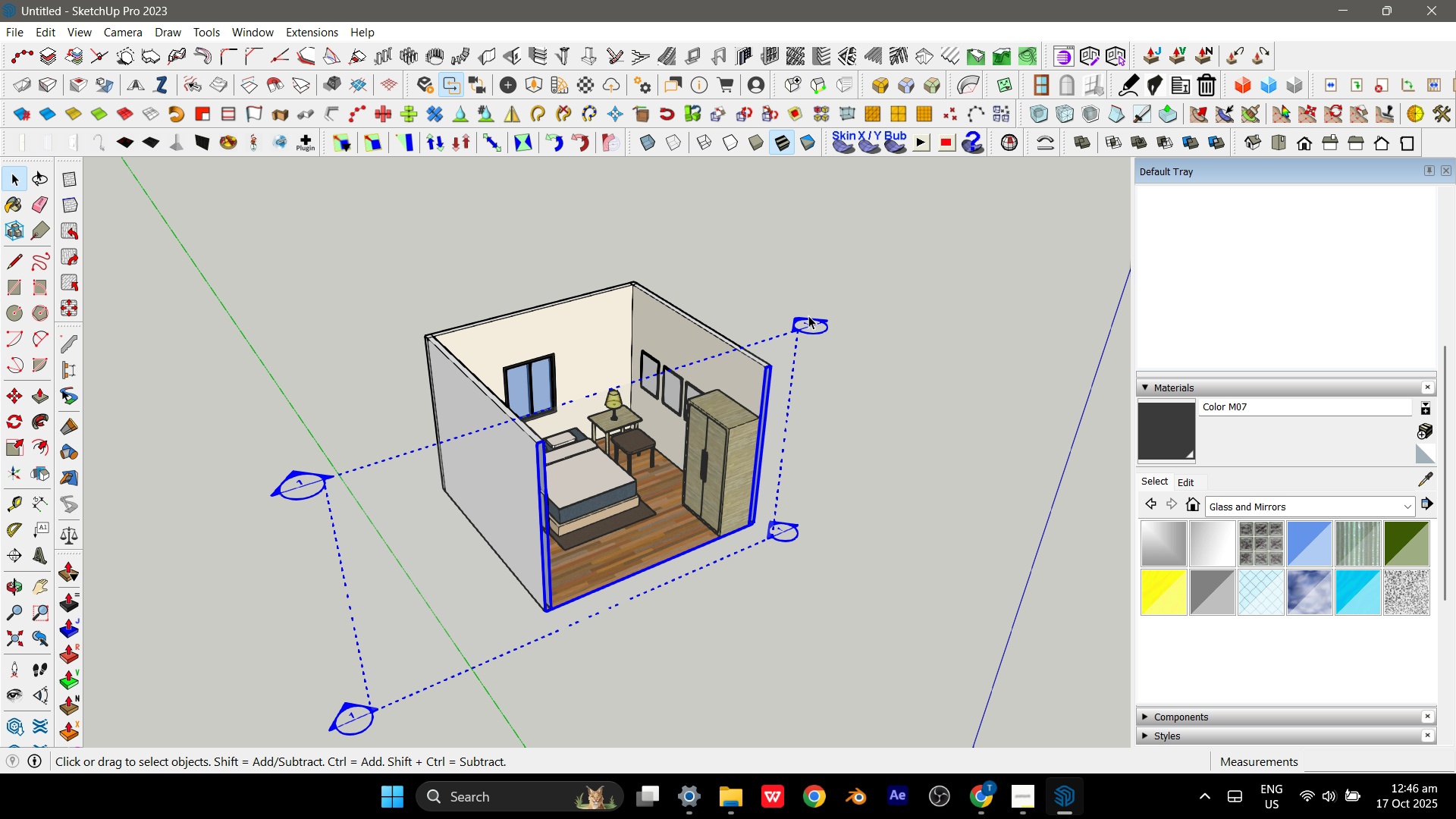 
left_click_drag(start_coordinate=[808, 315], to_coordinate=[842, 359])
 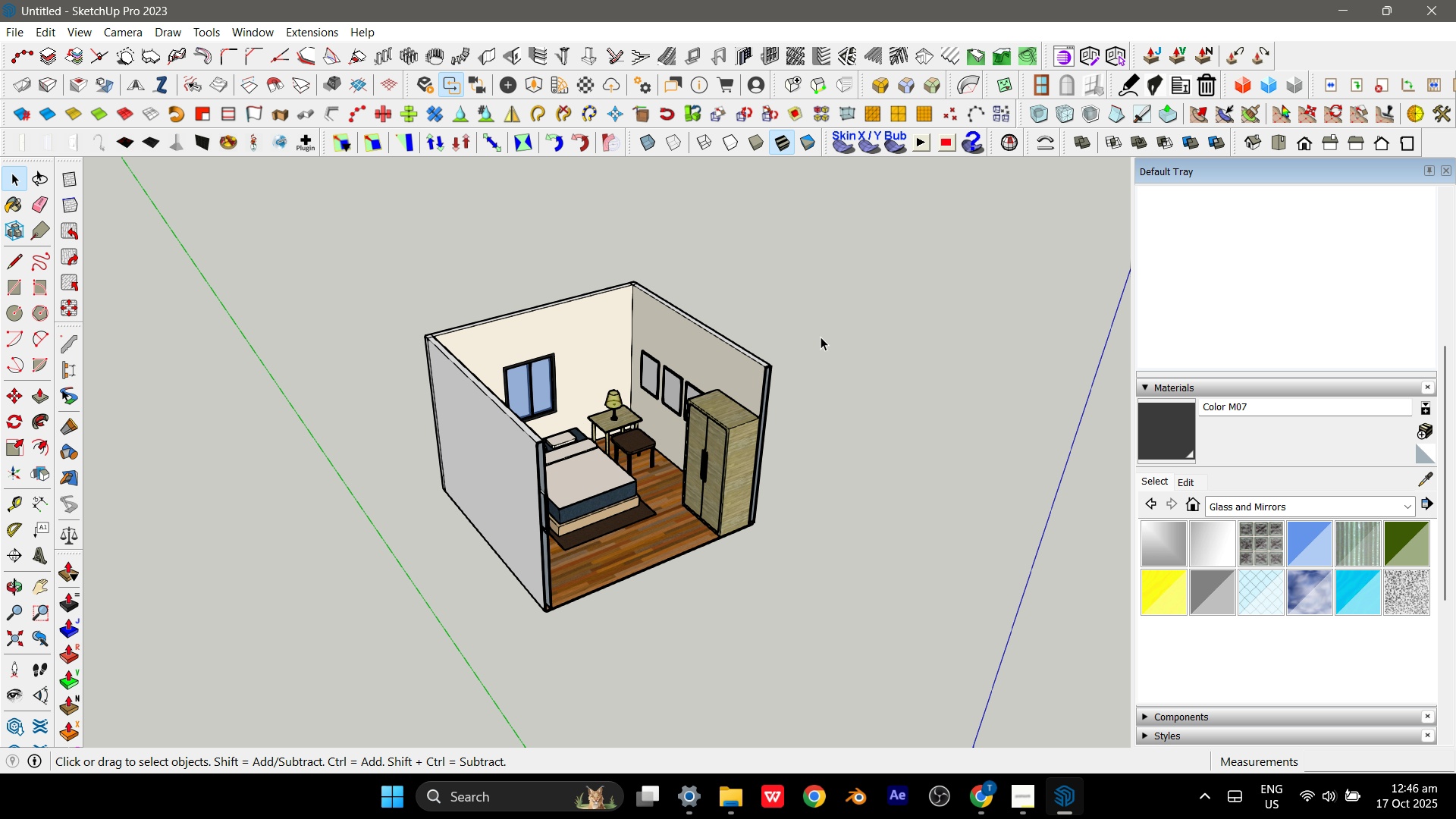 
left_click_drag(start_coordinate=[821, 337], to_coordinate=[817, 335])
 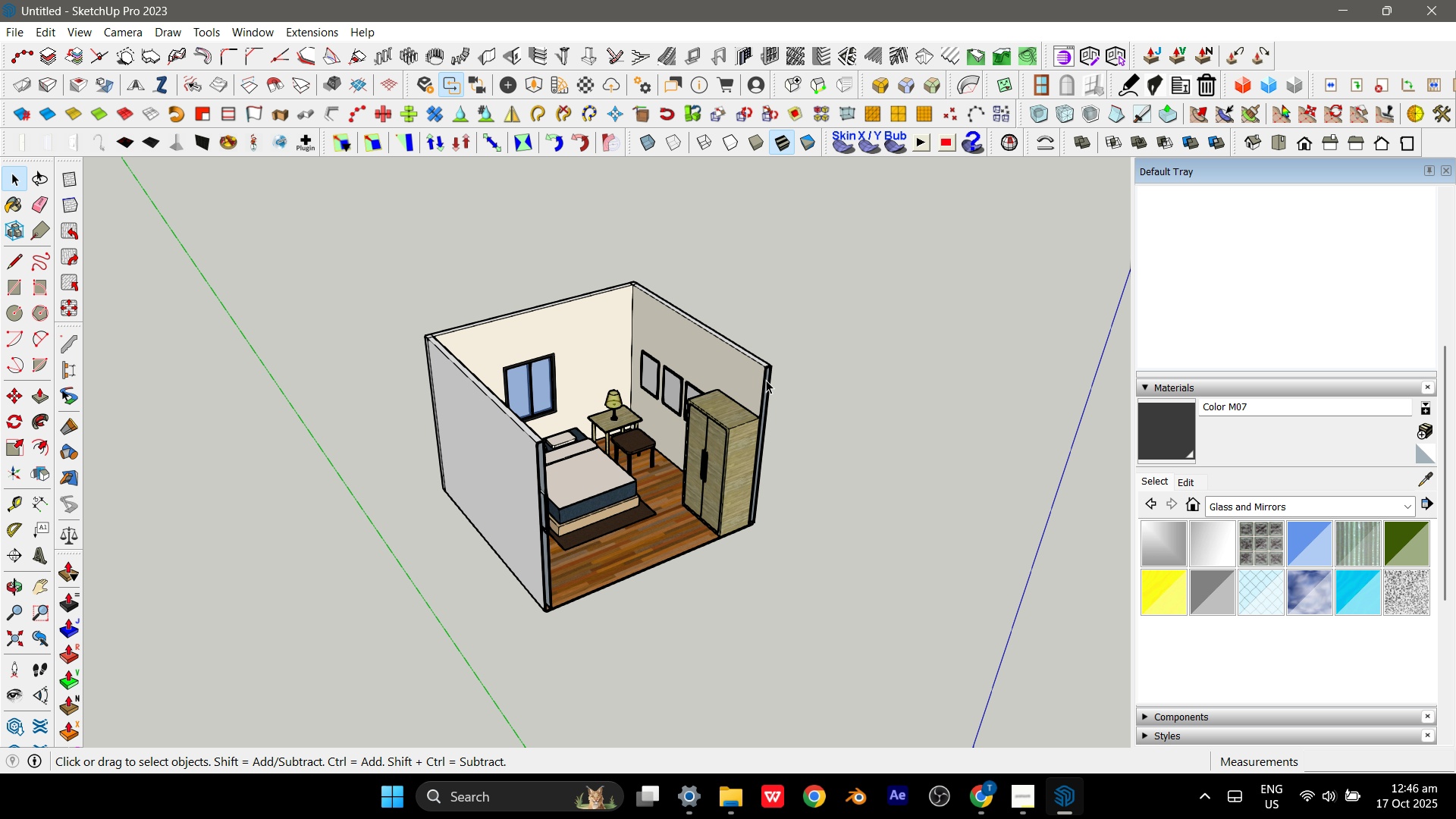 
left_click([768, 381])
 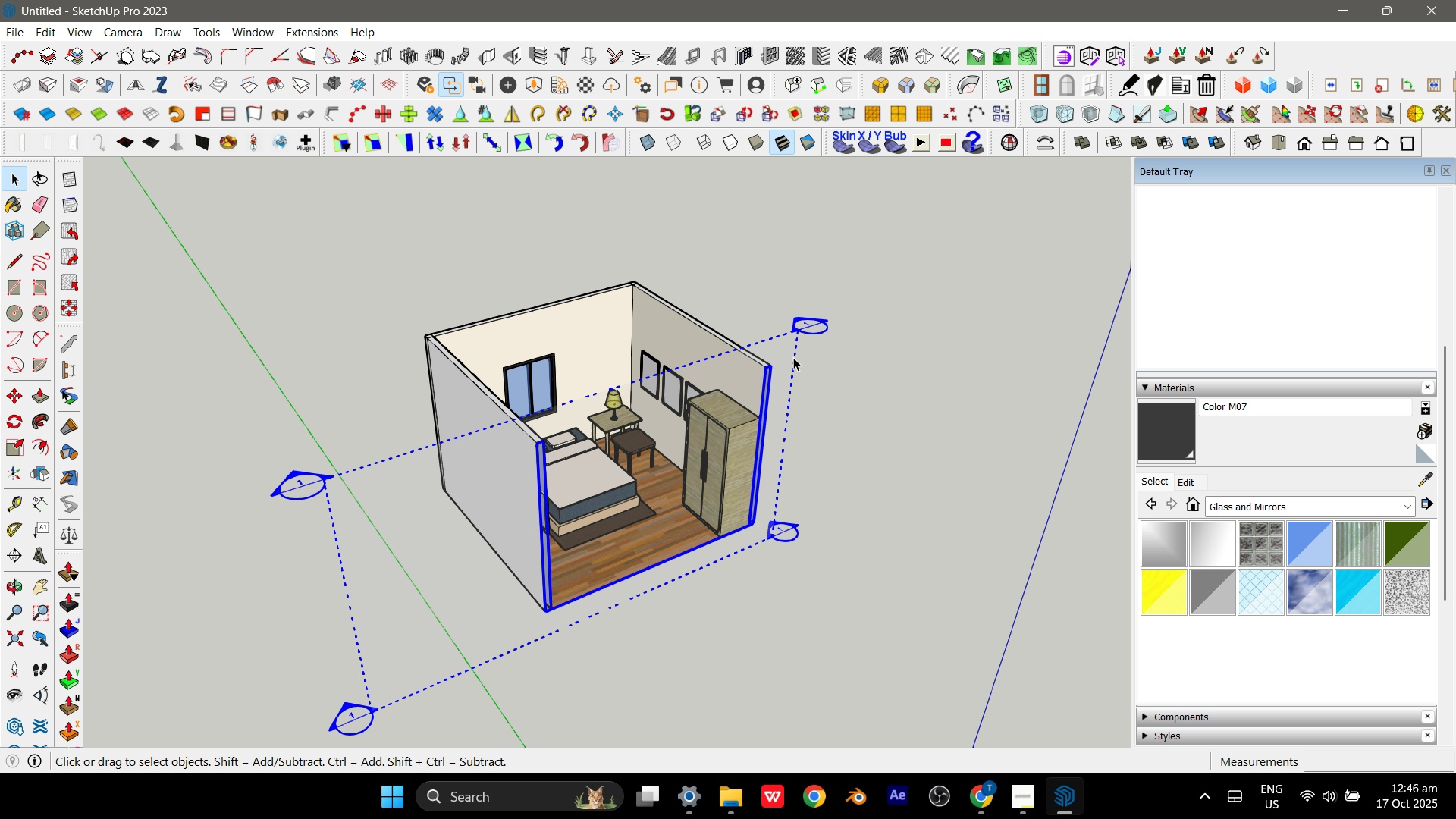 
hold_key(key=ControlLeft, duration=0.69)
left_click([799, 324])
 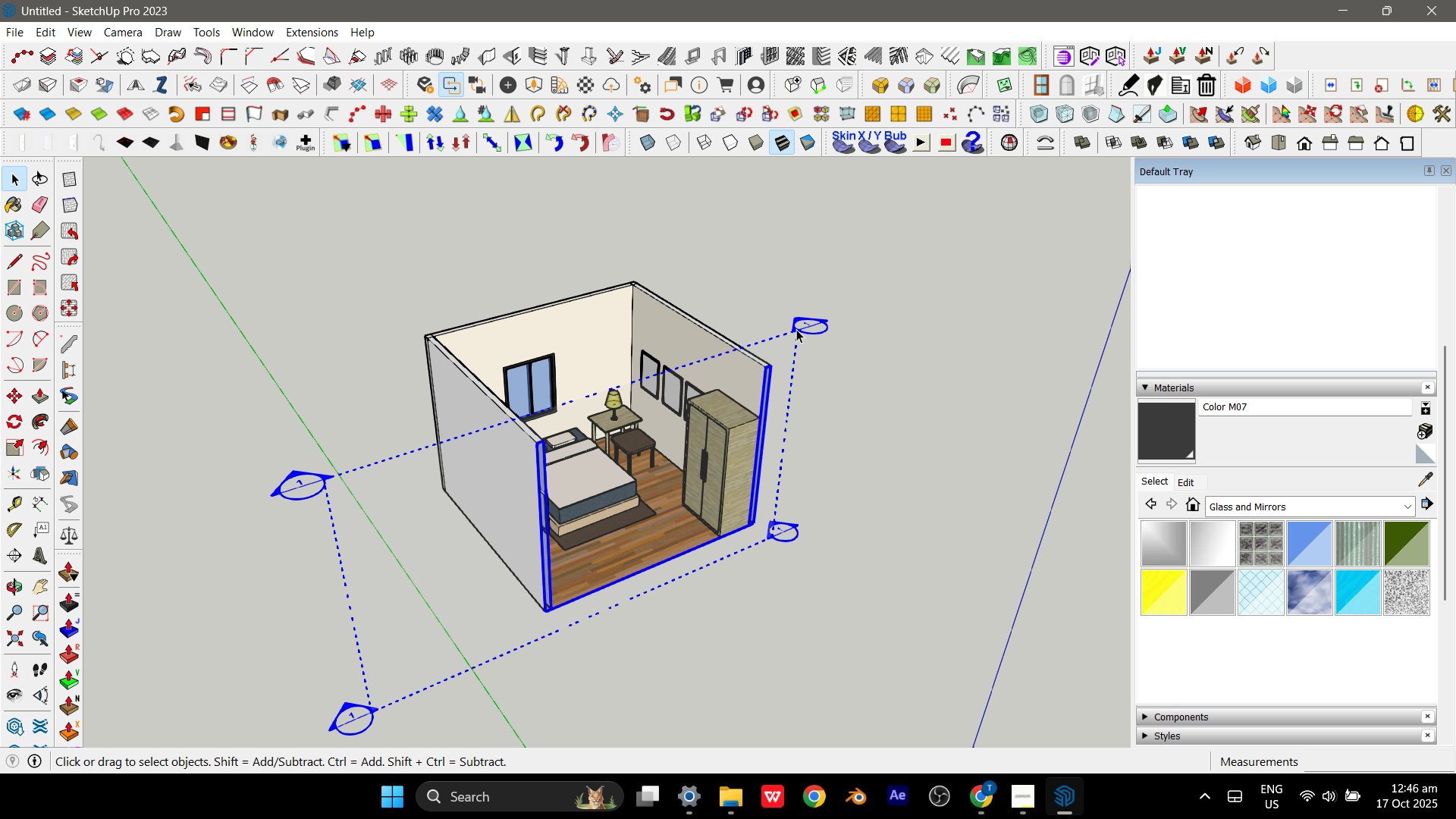 
double_click([796, 329])
 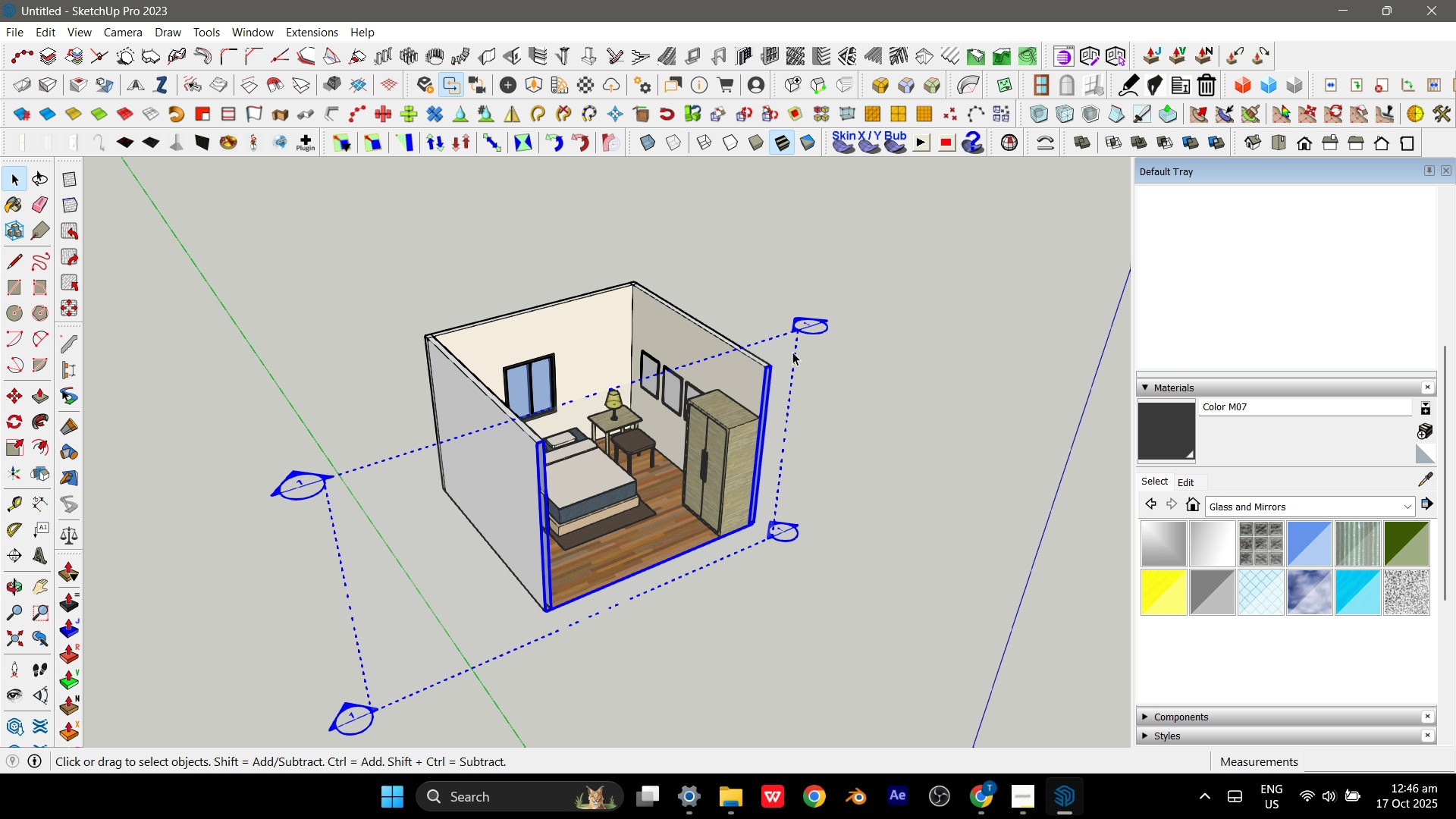 
key(M)
 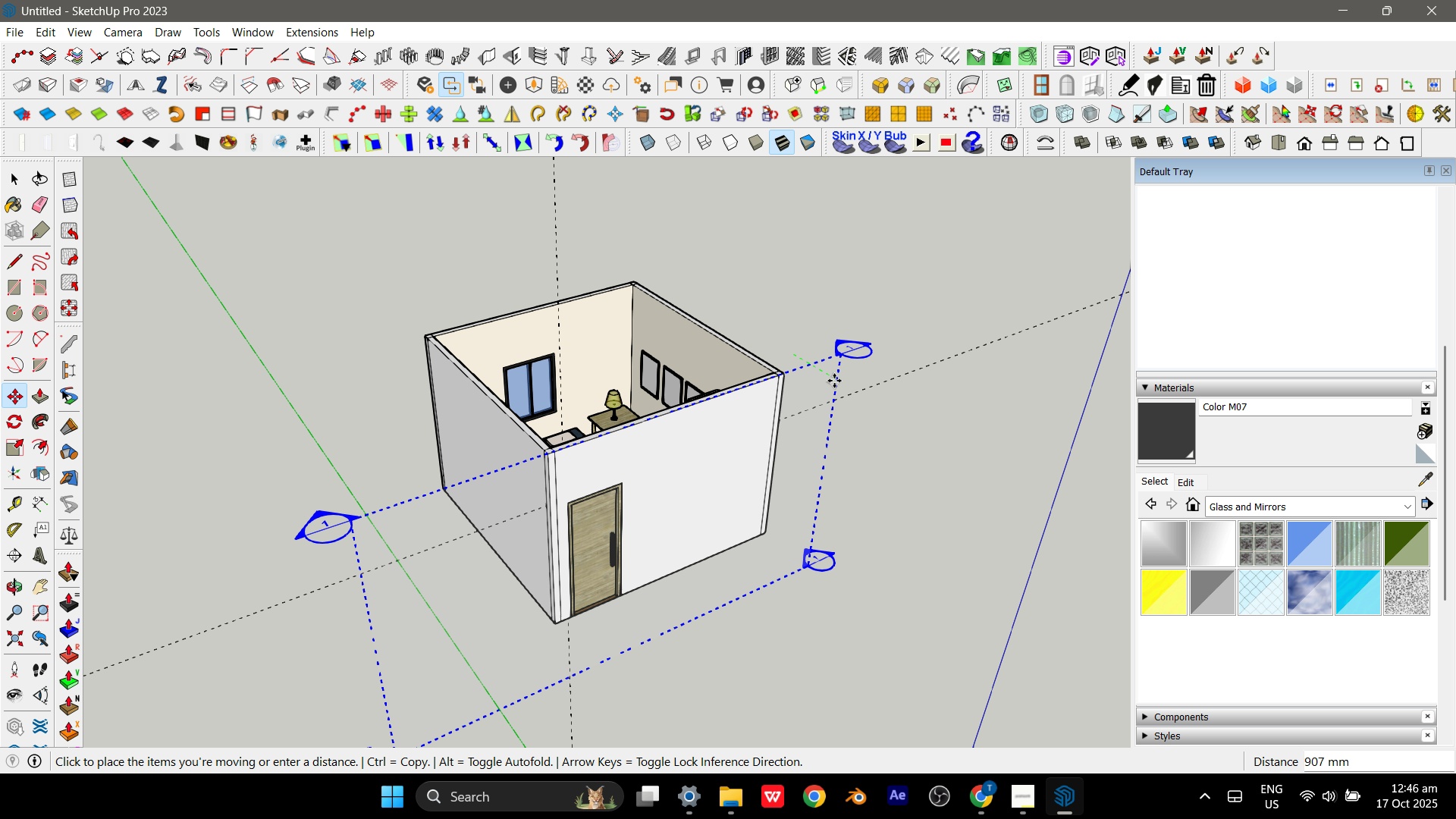 
double_click([834, 381])
 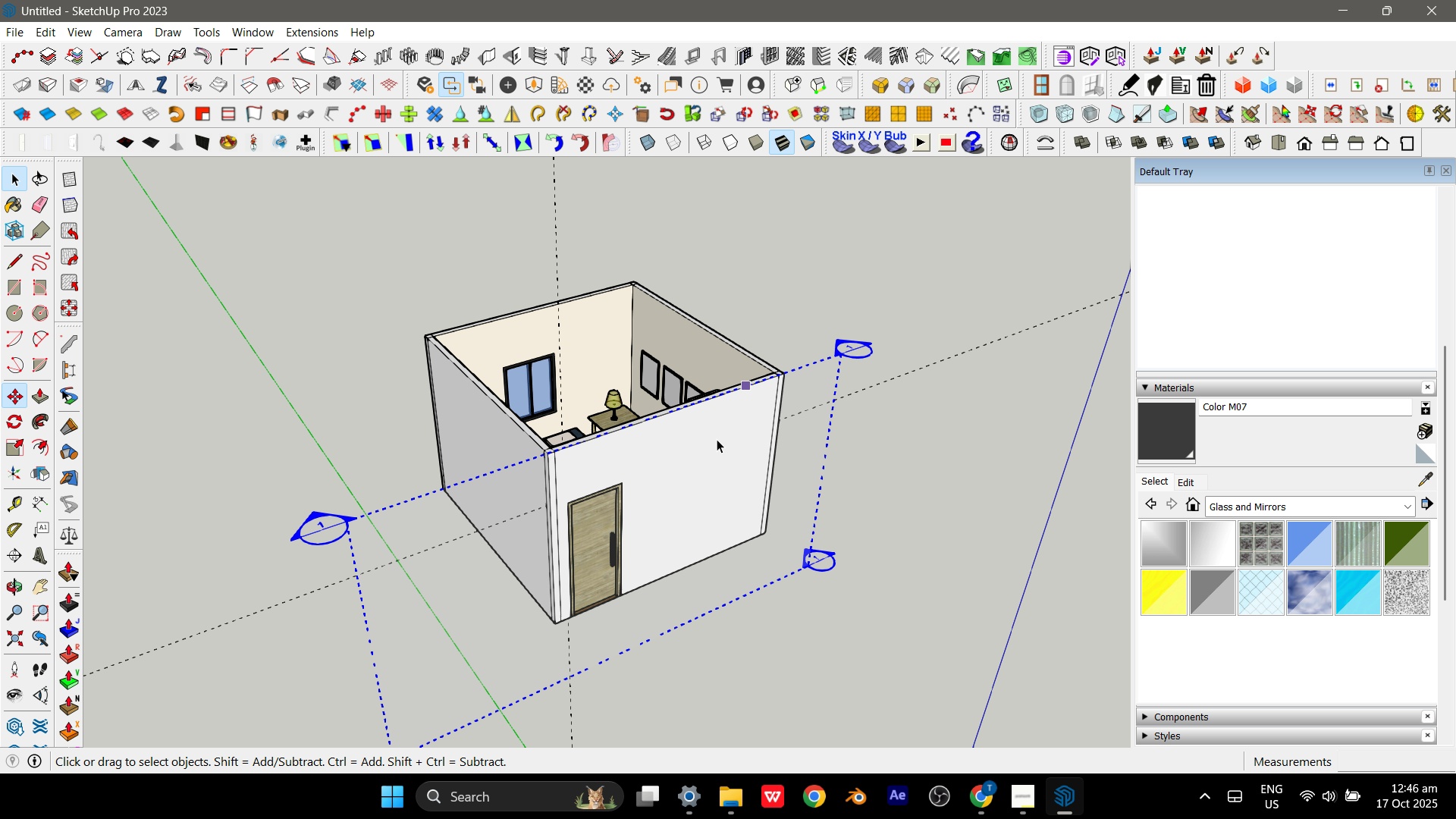 
key(Space)
 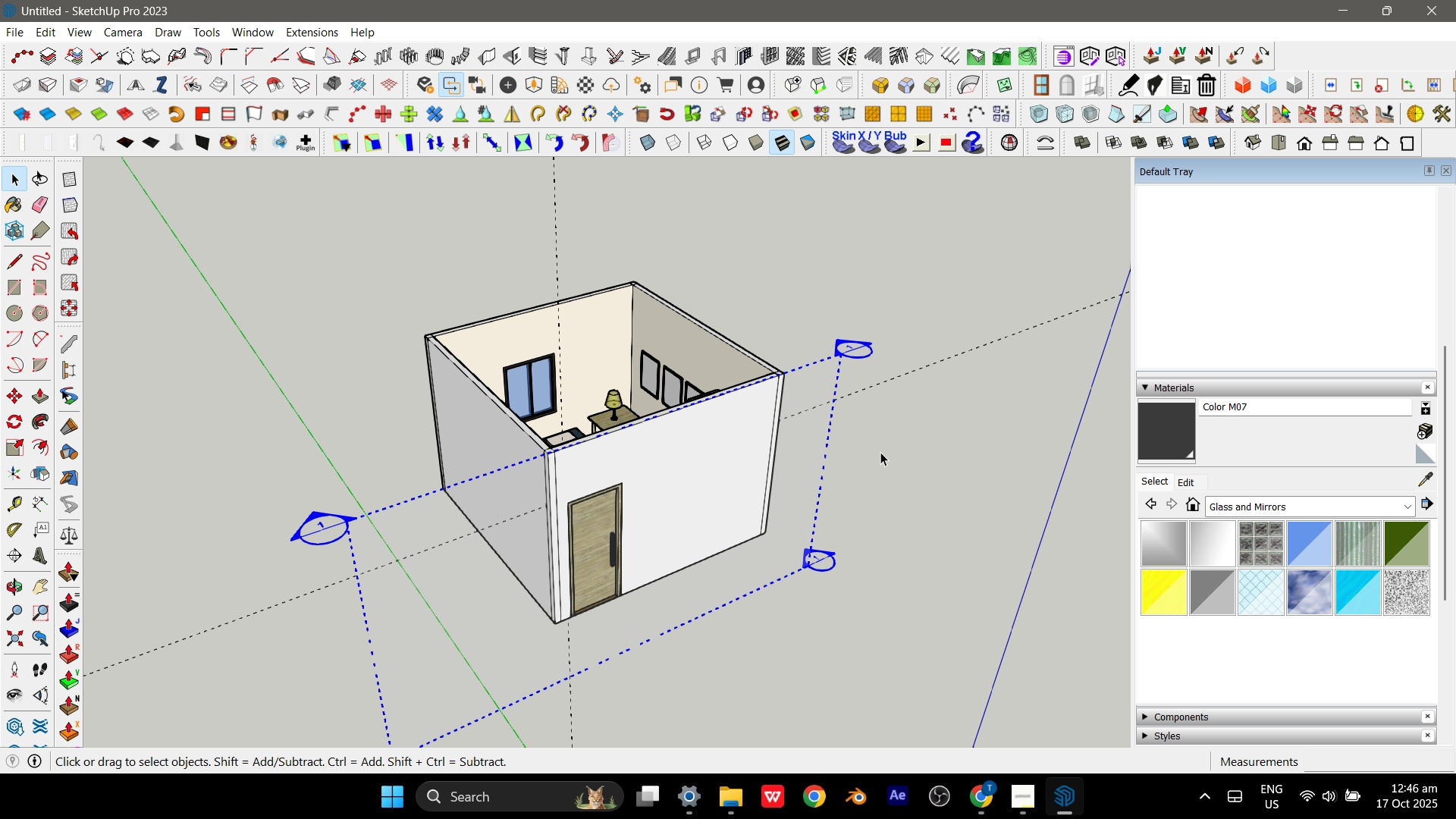 
left_click([880, 452])
 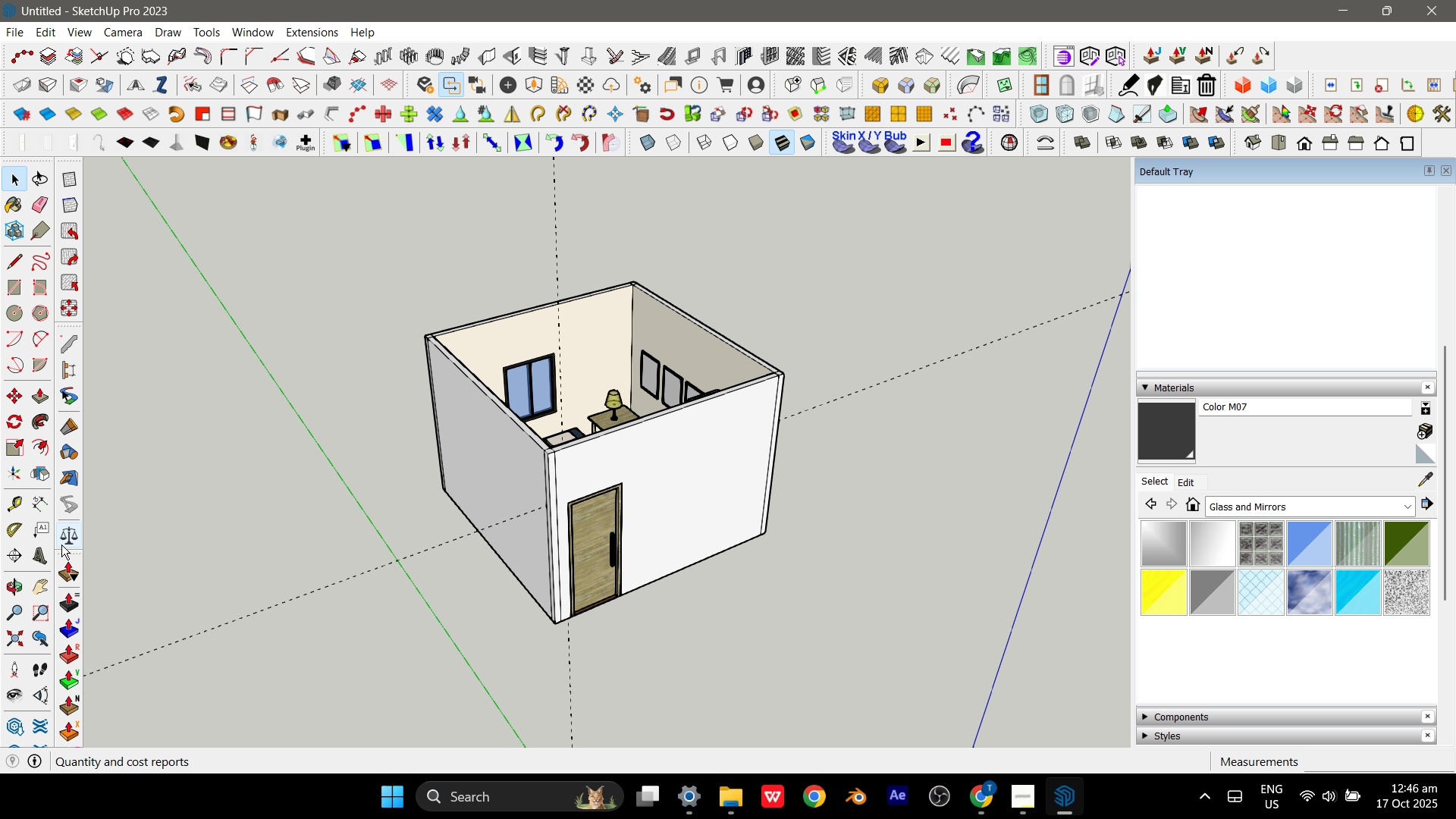 
left_click([18, 552])
 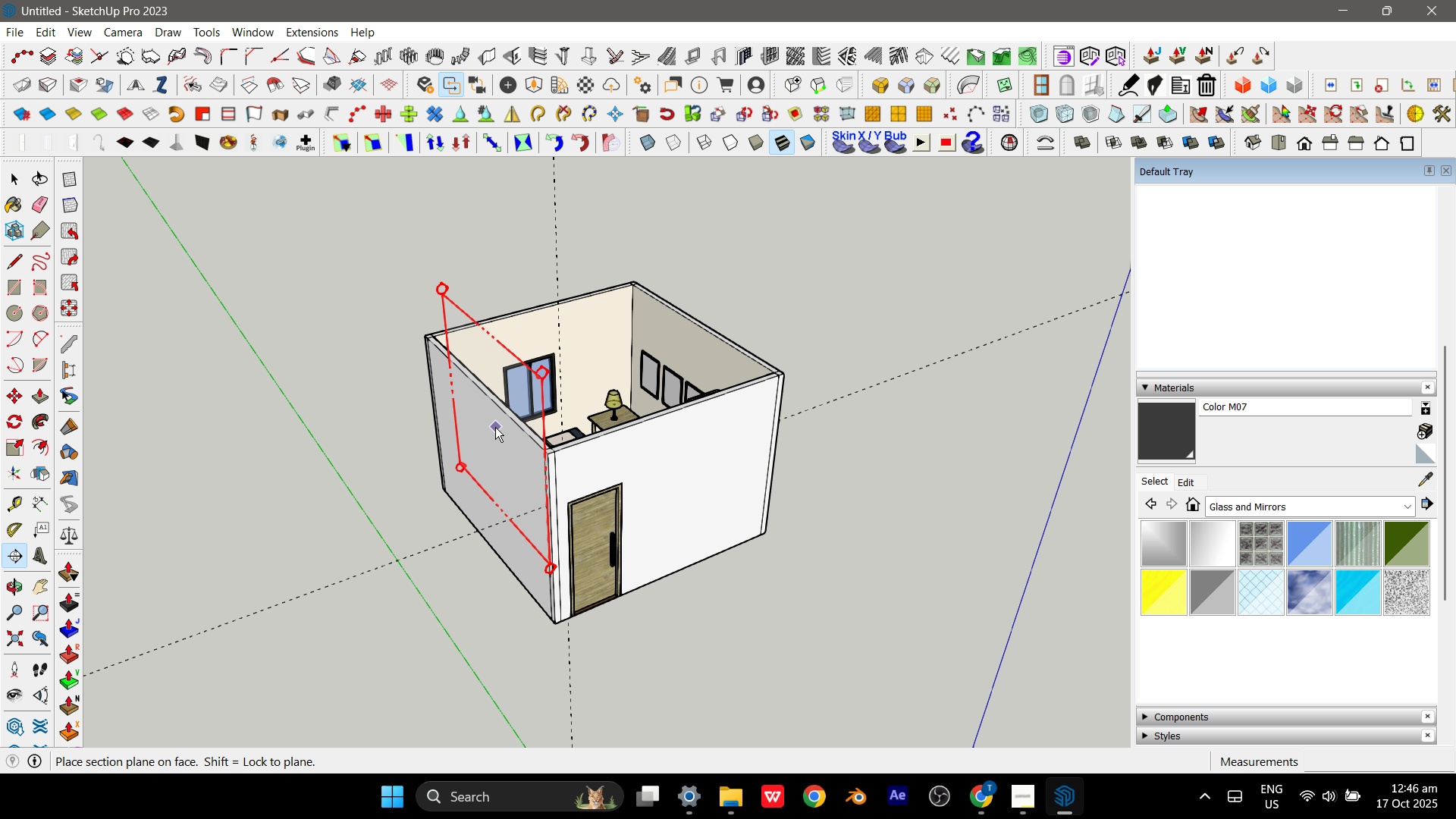 
left_click([495, 427])
 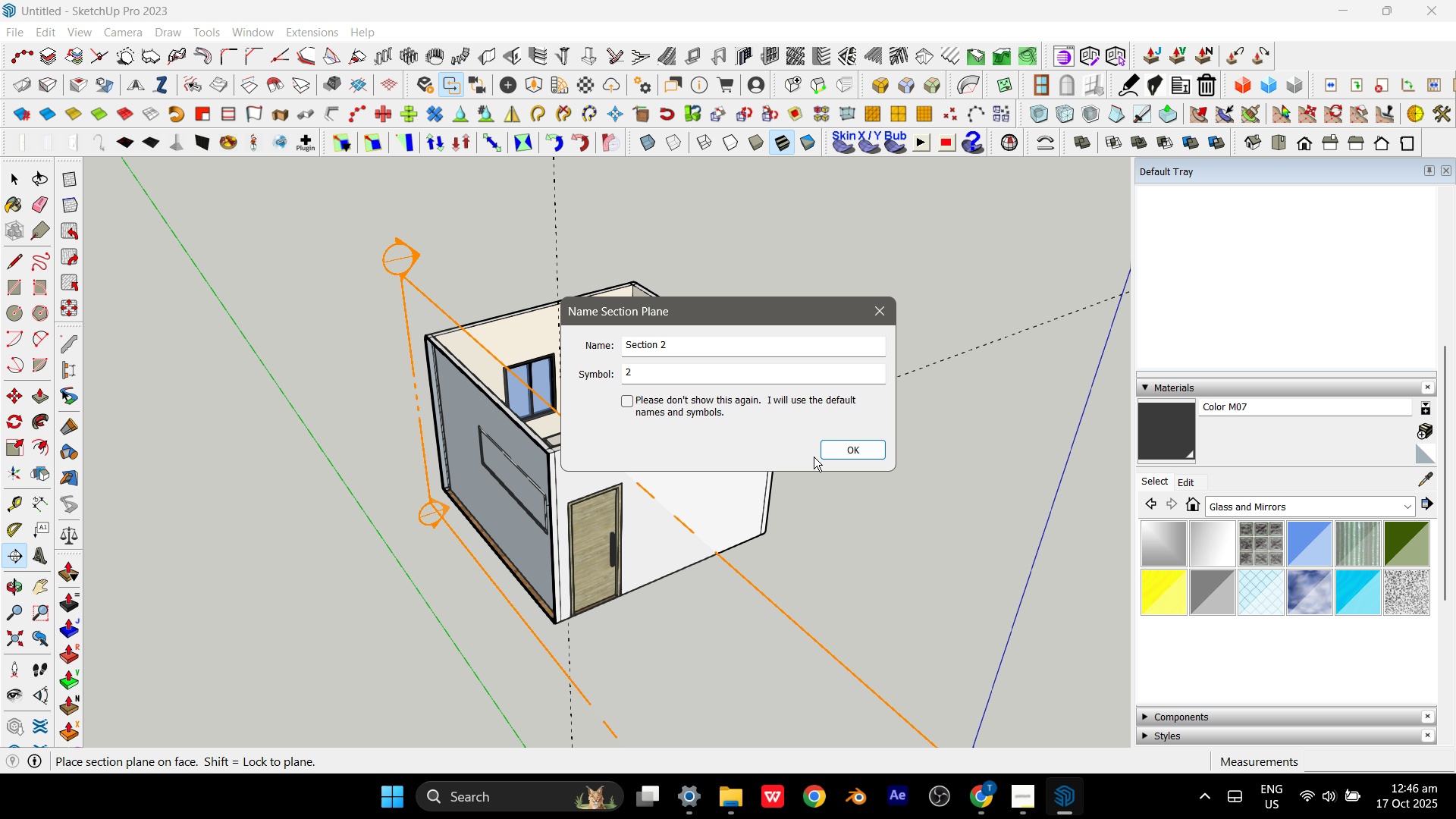 
left_click([846, 450])
 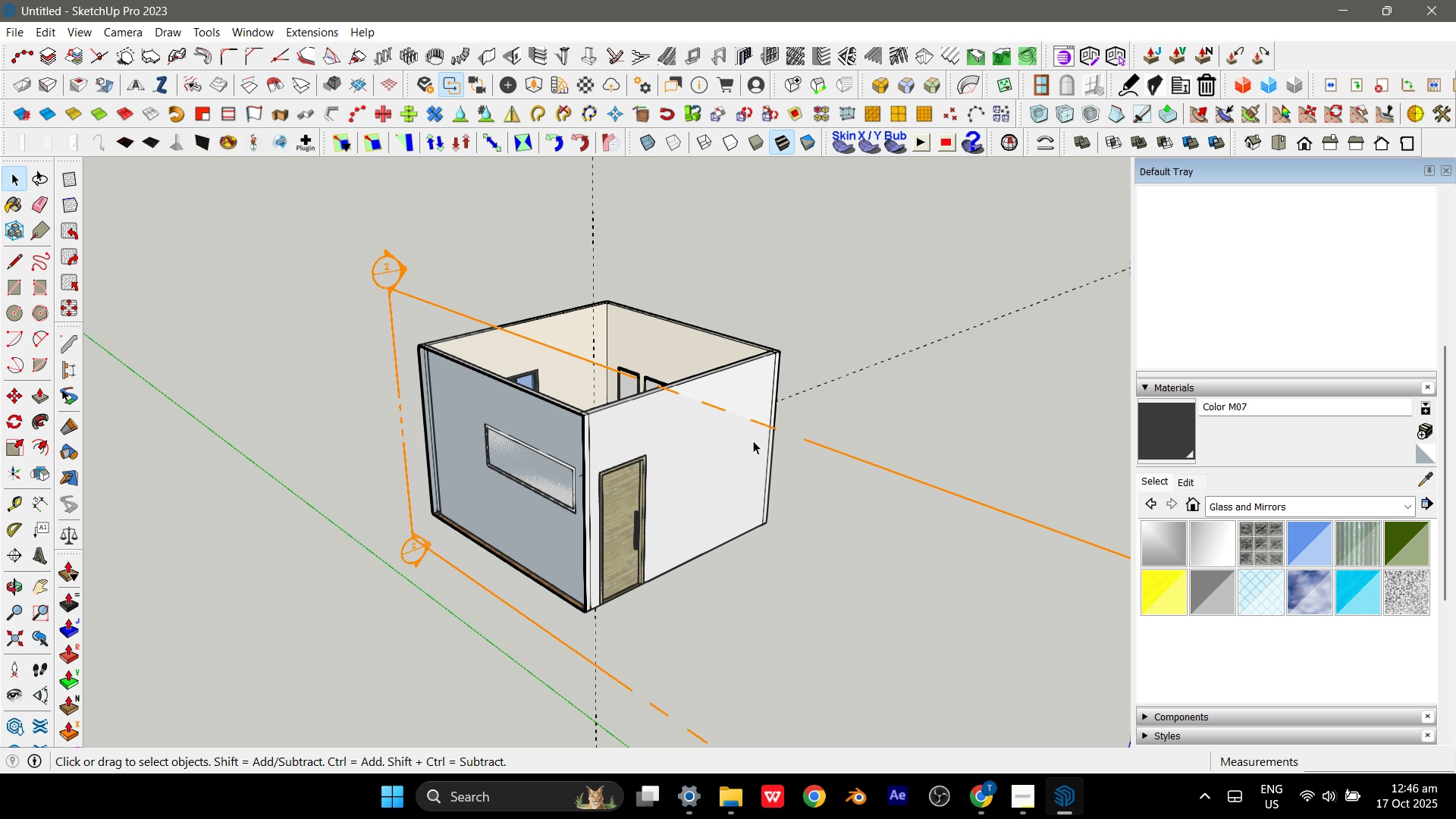 
left_click([774, 428])
 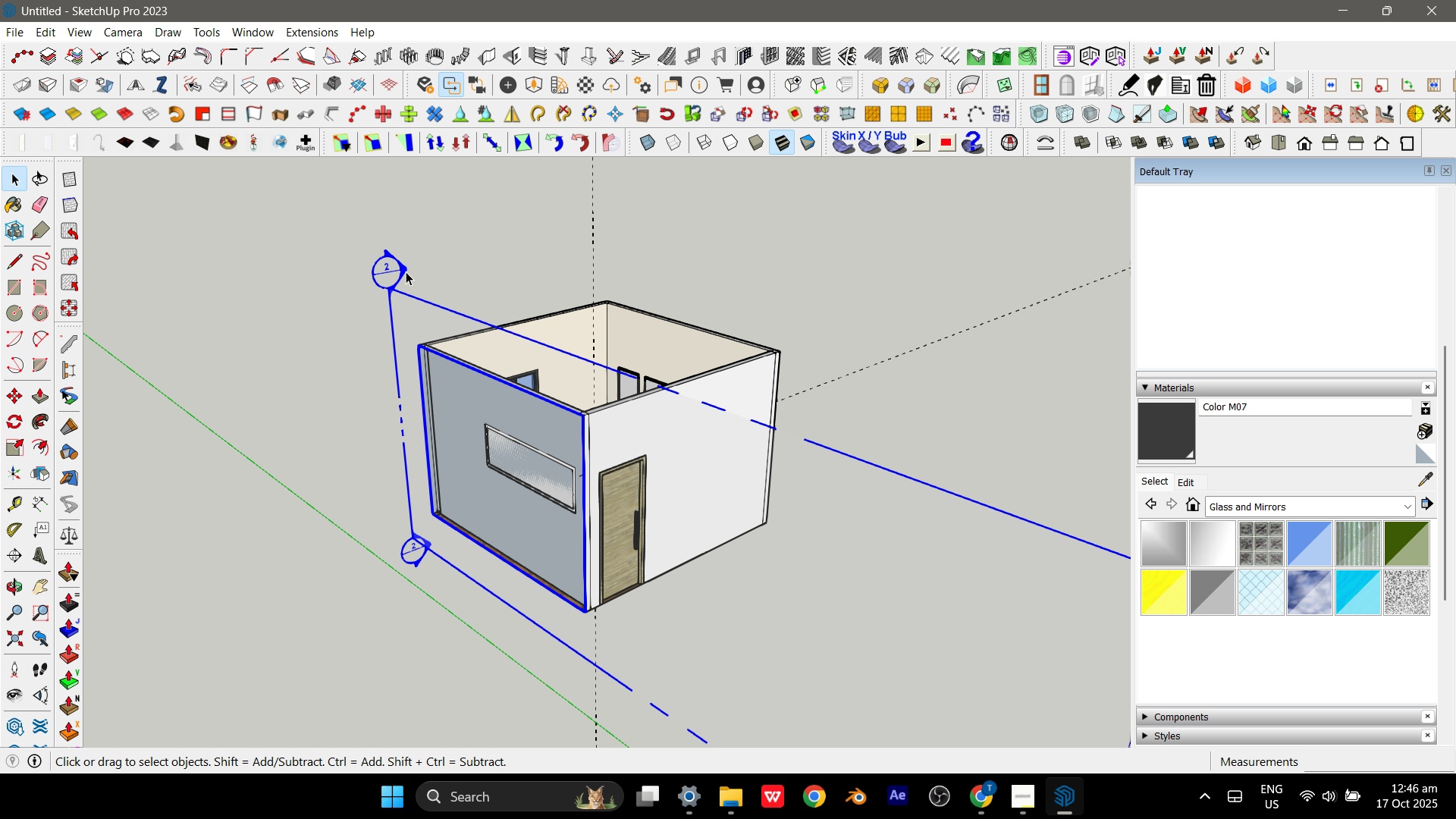 
key(M)
 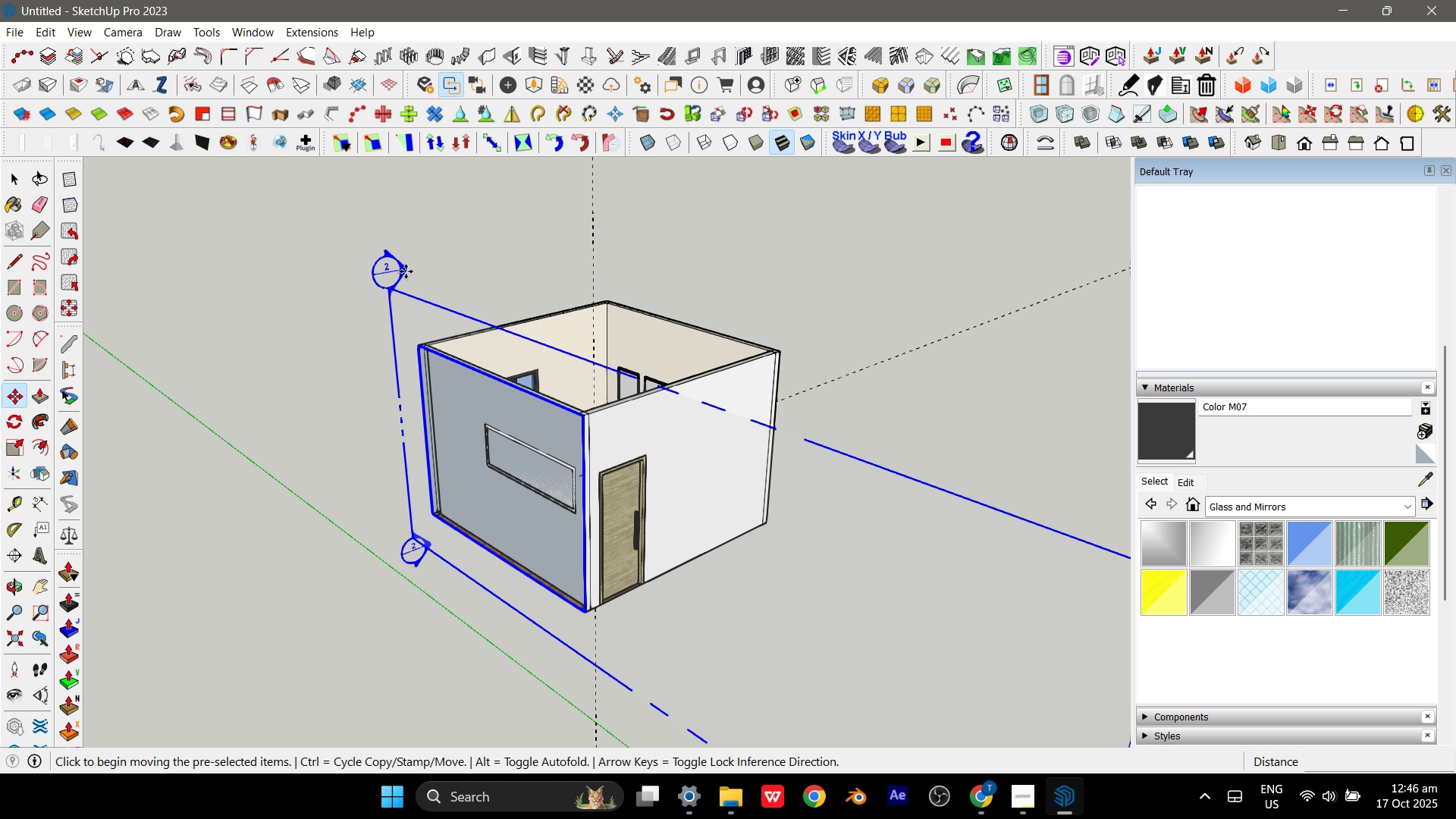 
left_click([406, 271])
 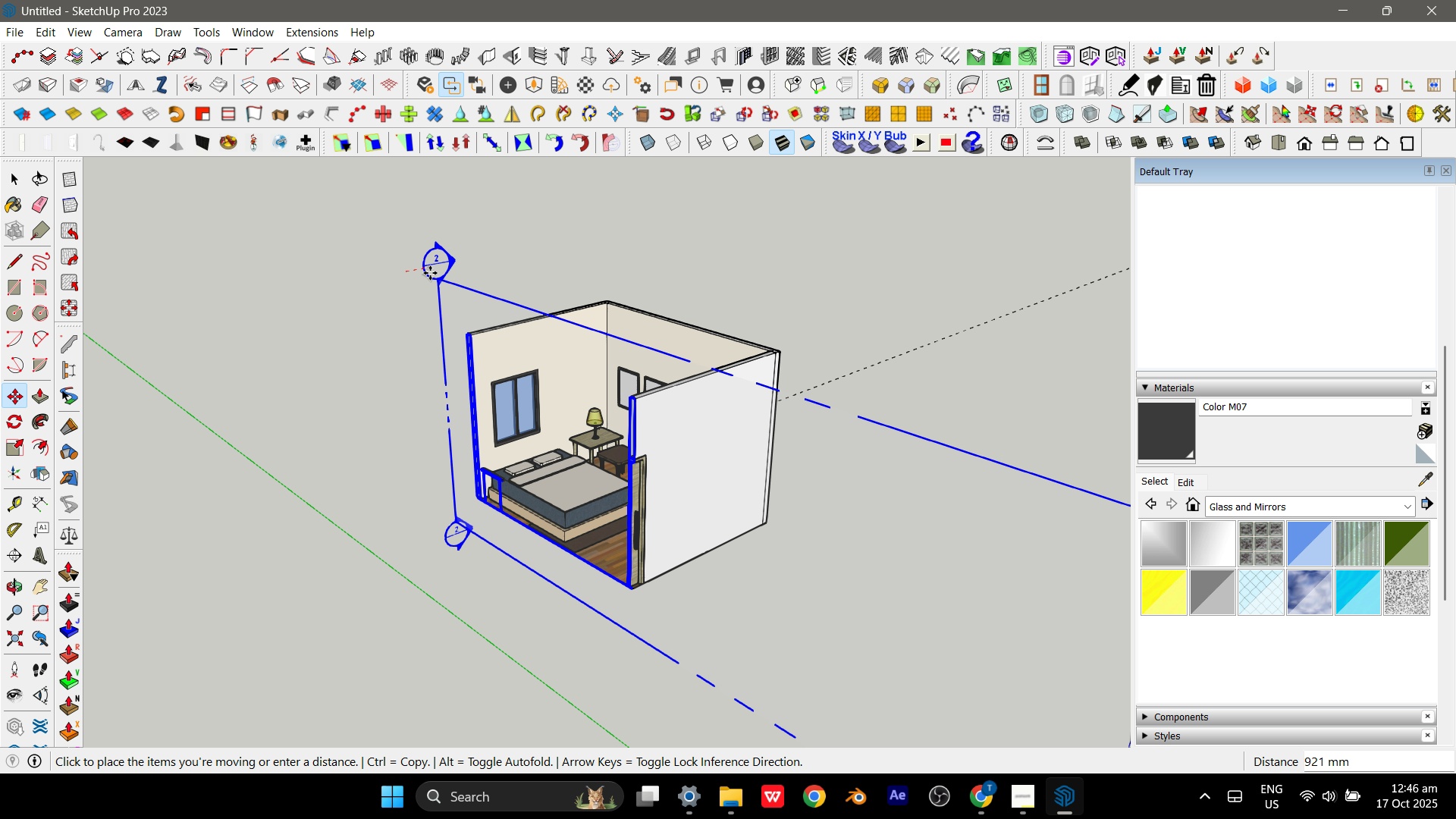 
left_click([431, 273])
 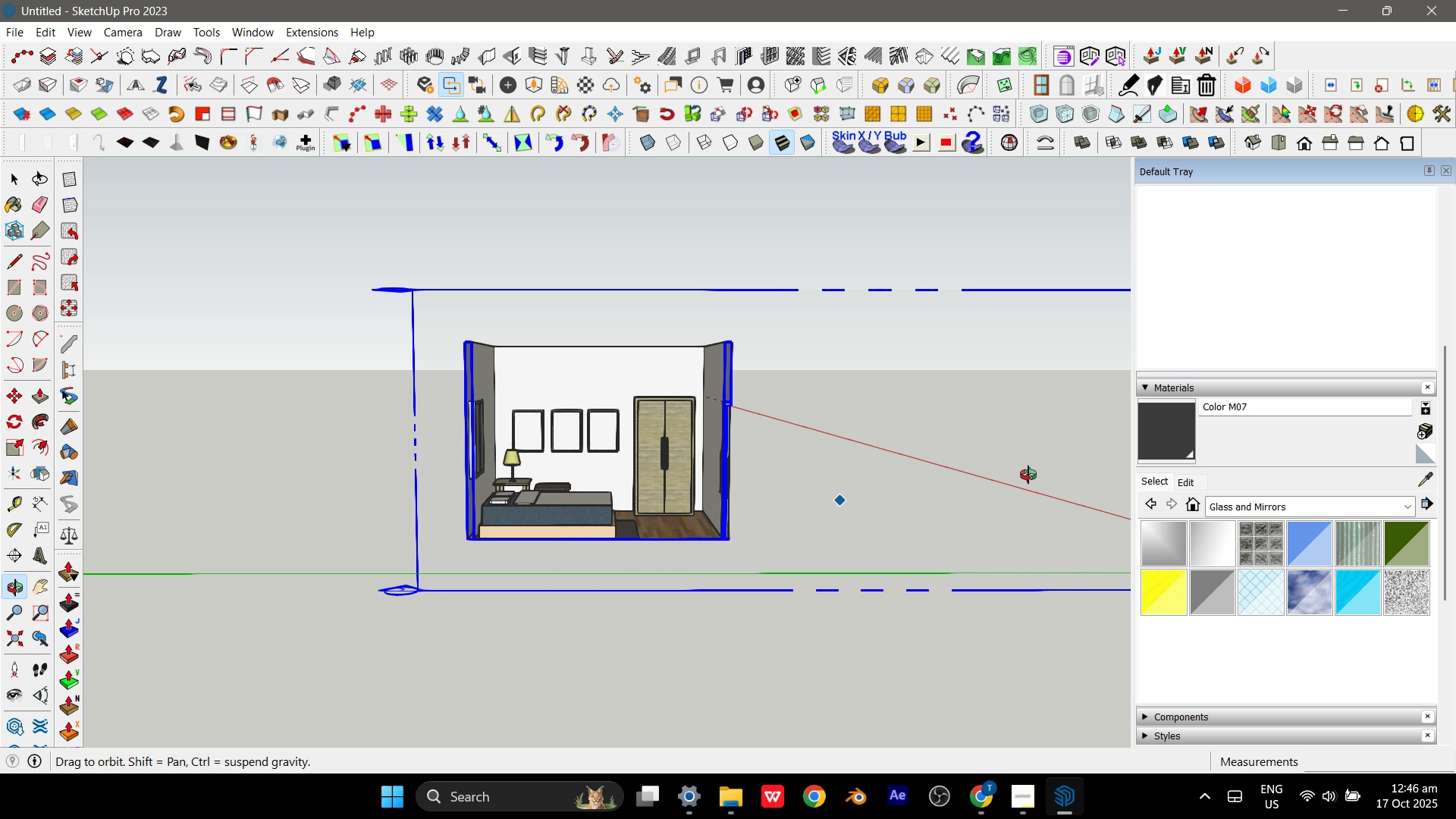 
scroll: coordinate [667, 550], scroll_direction: down, amount: 2.0
 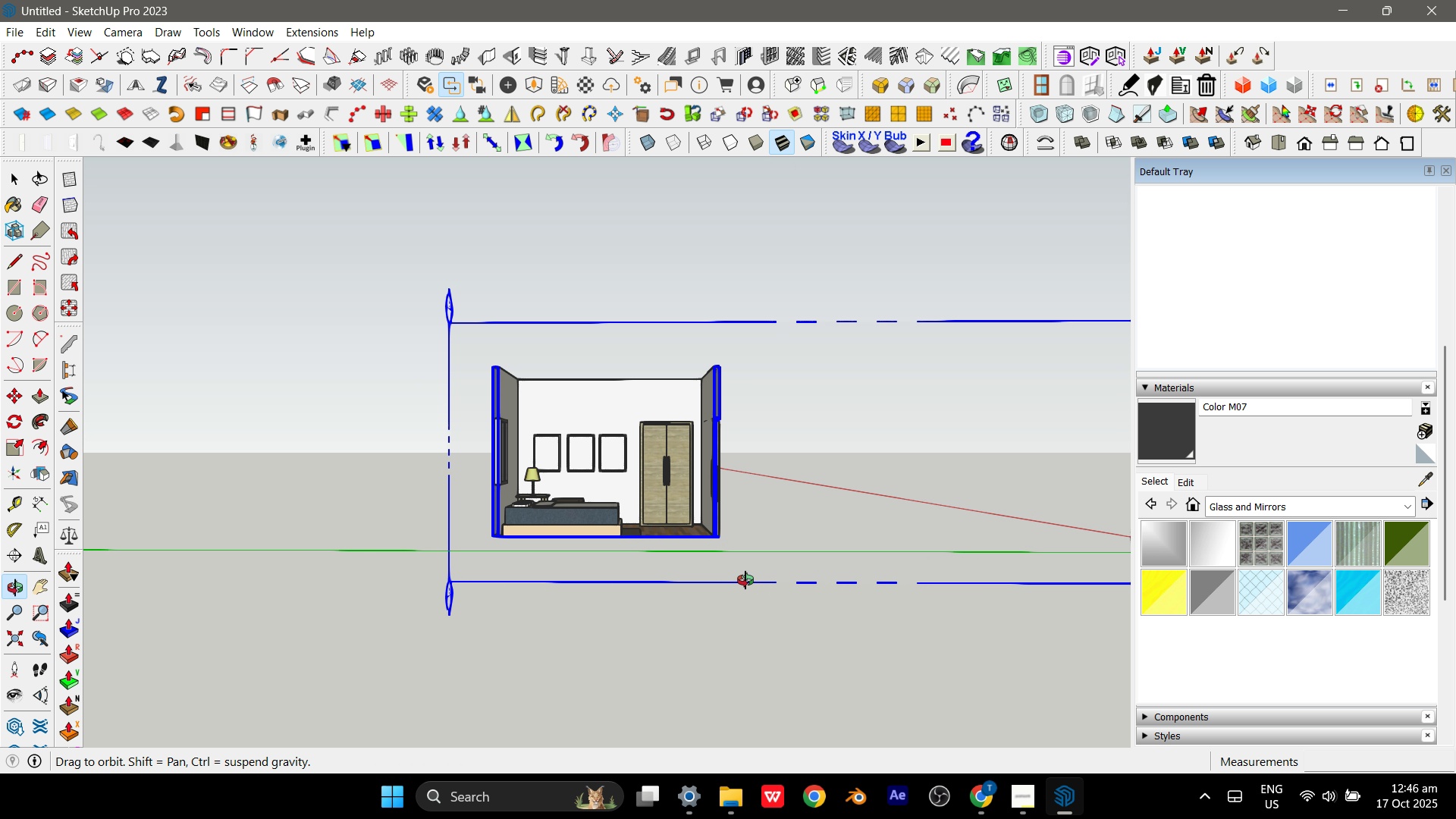 
key(Escape)
 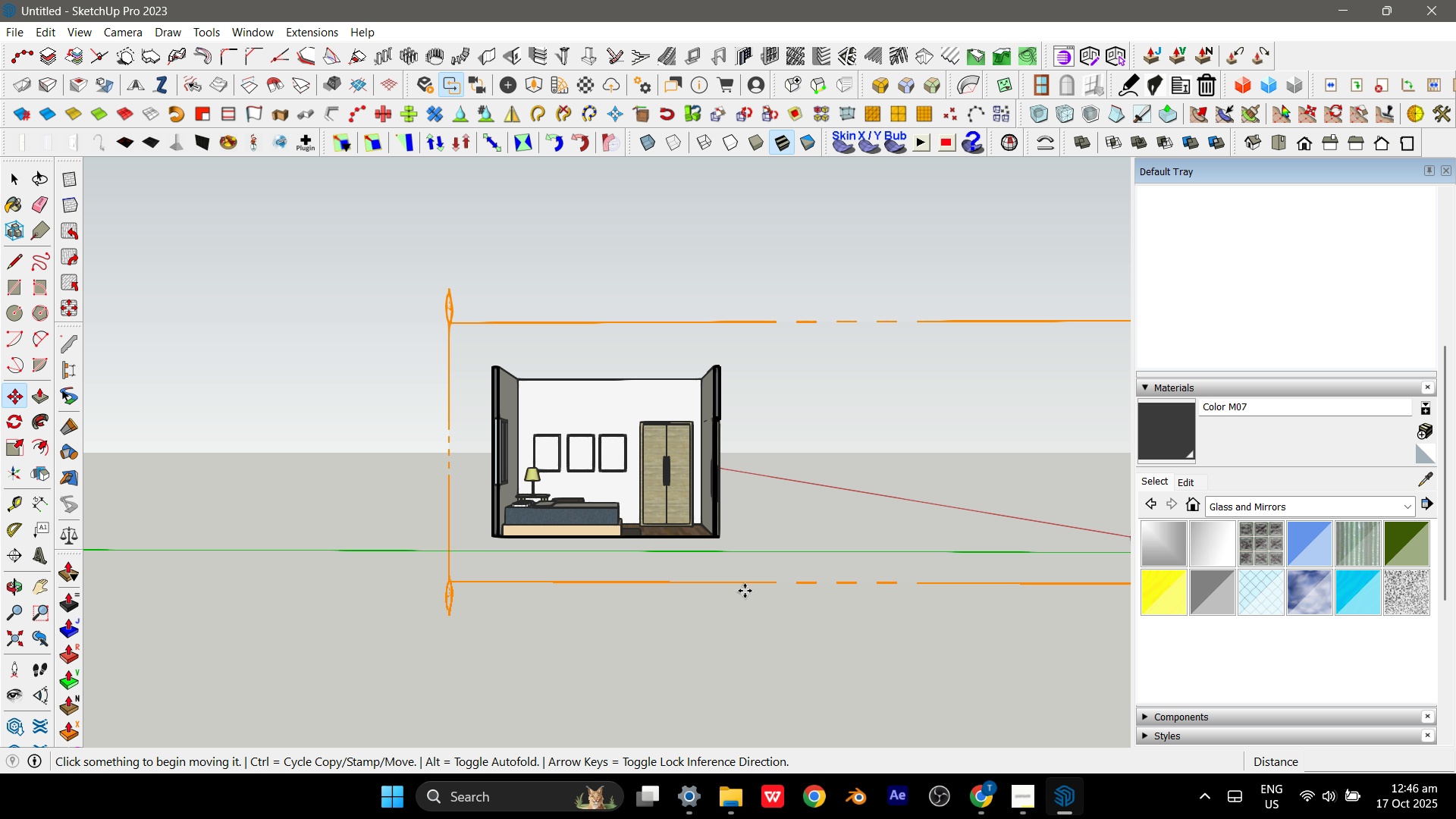 
right_click([745, 591])
 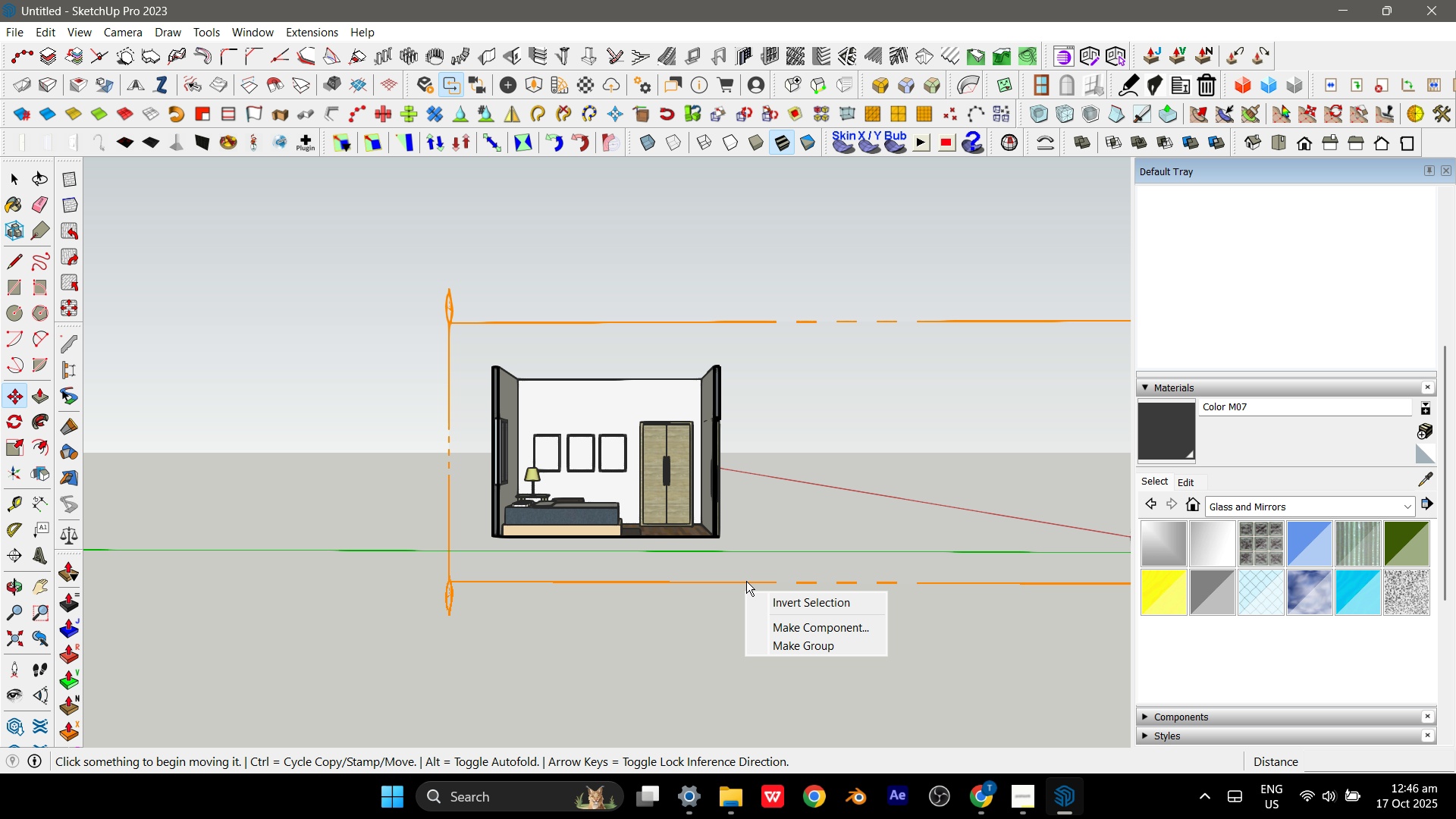 
left_click([746, 581])
 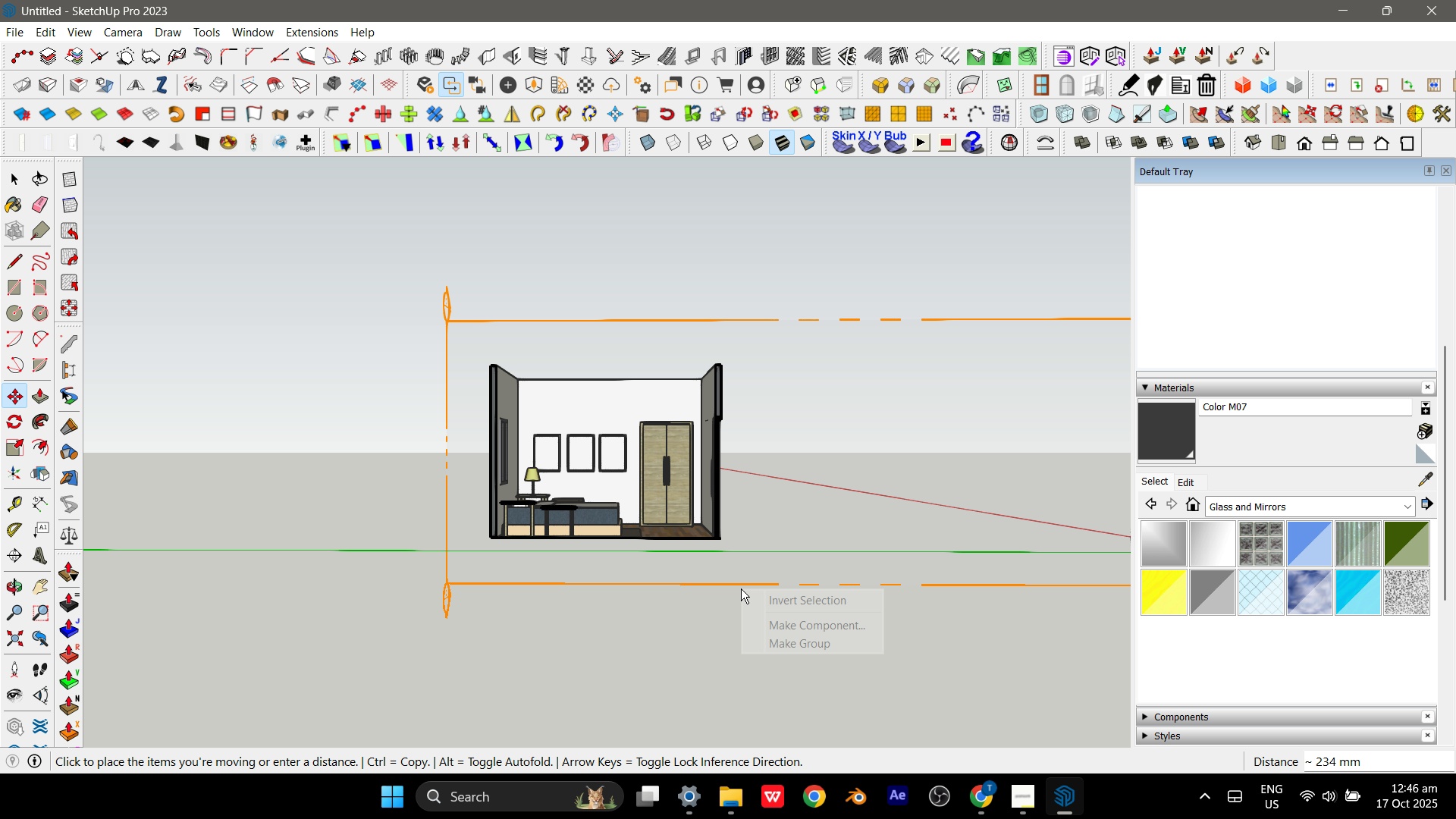 
right_click([741, 588])
 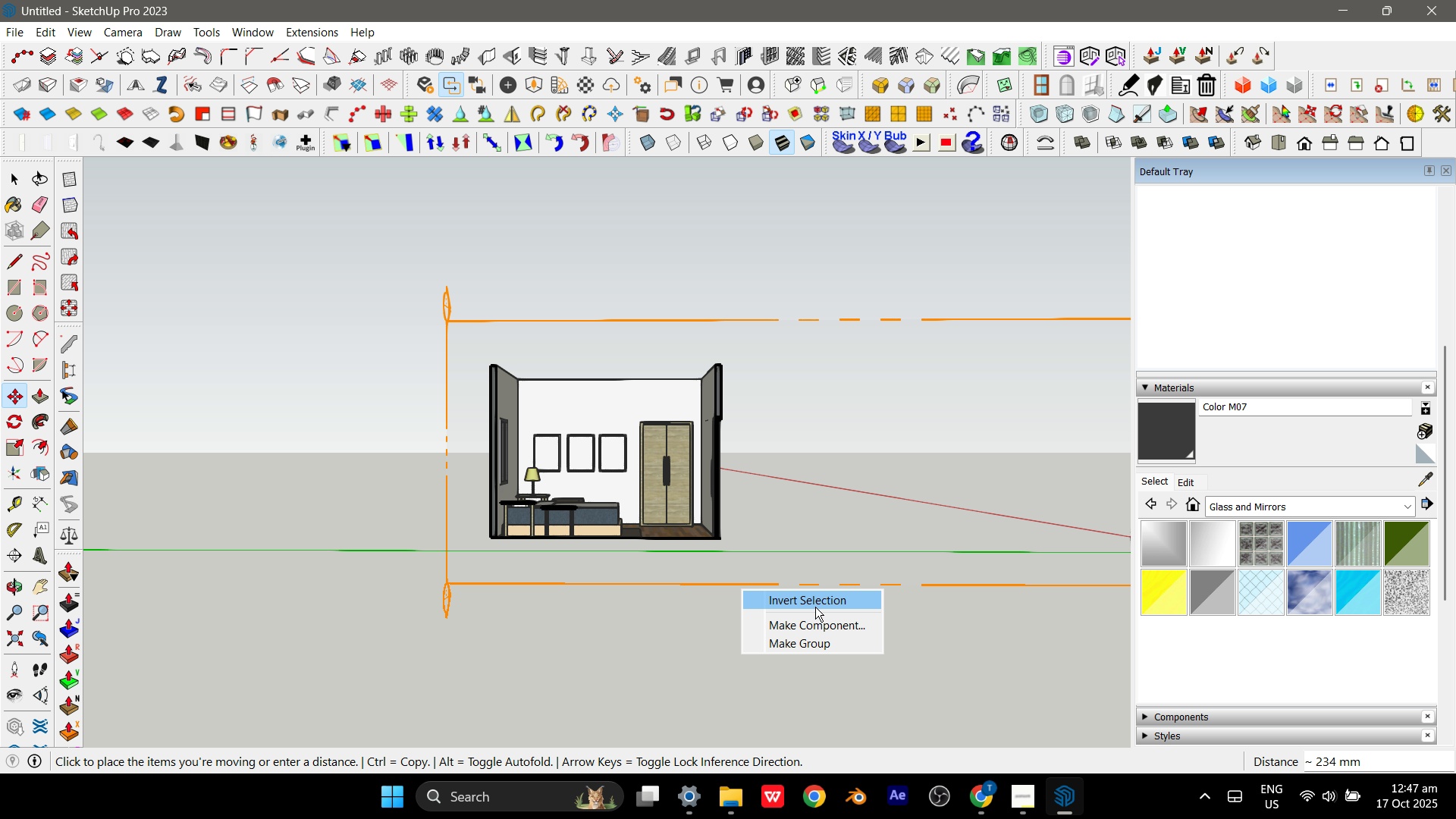 
left_click([814, 493])
 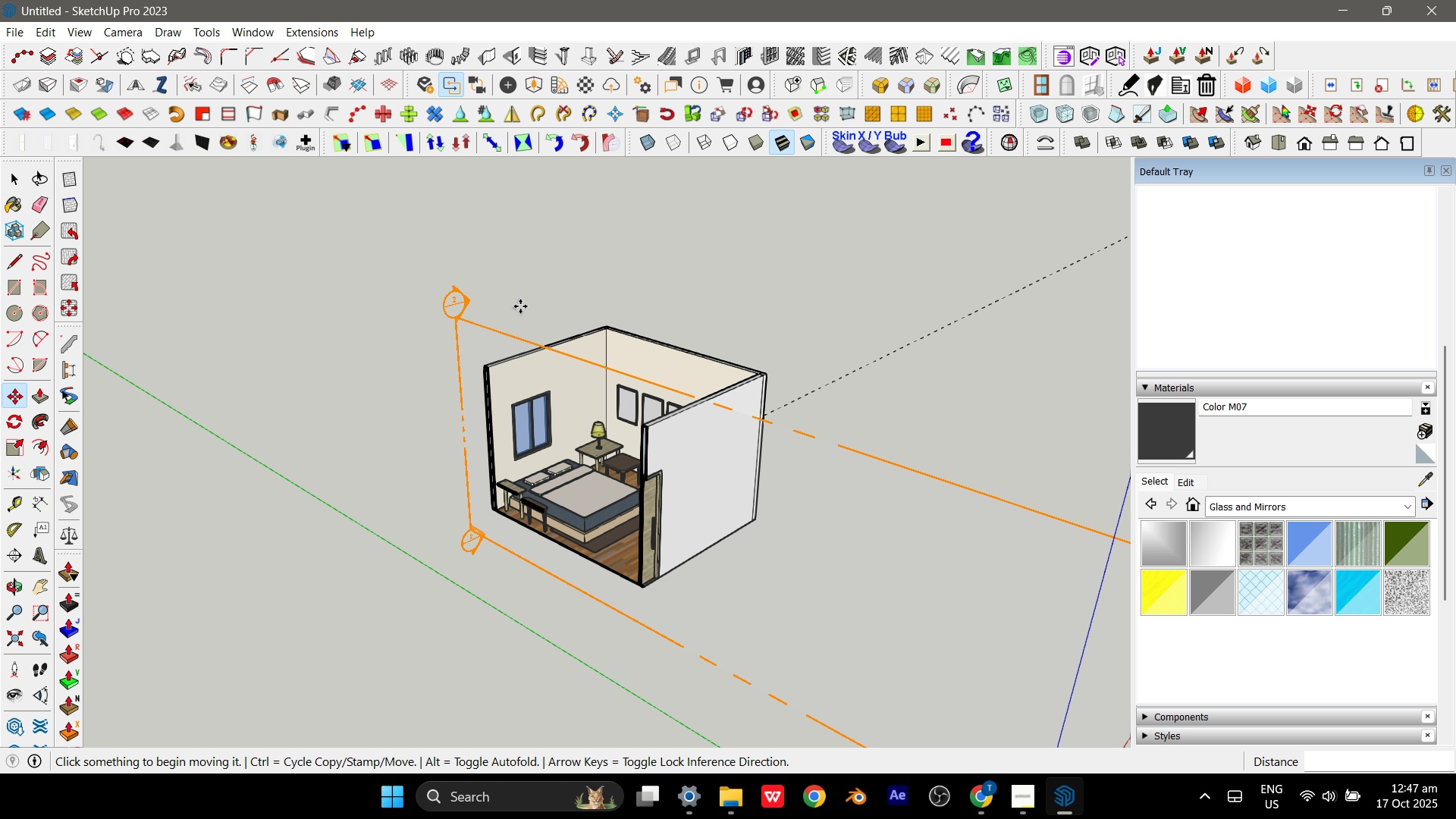 
left_click([486, 336])
 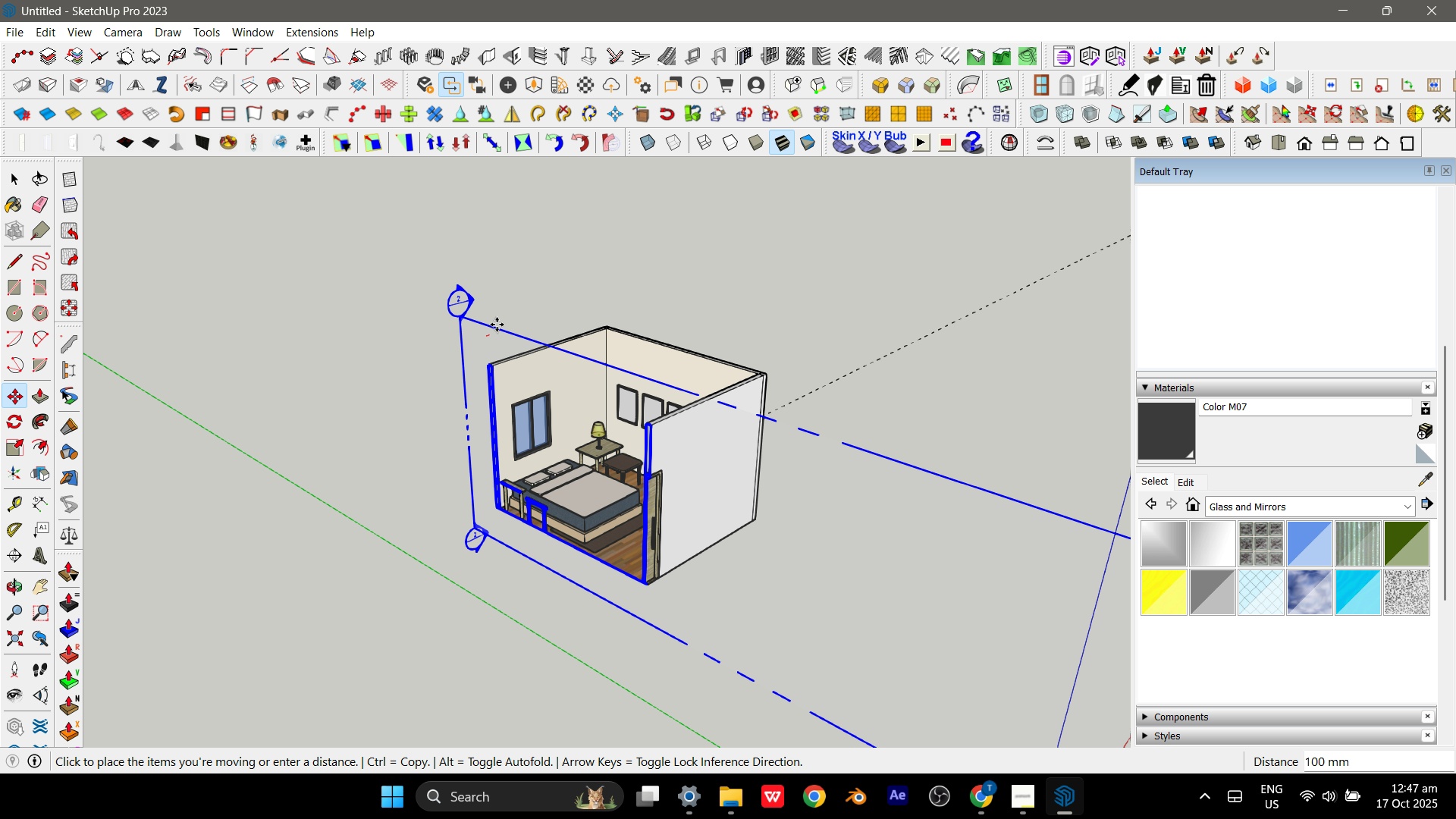 
scroll: coordinate [497, 334], scroll_direction: up, amount: 7.0
 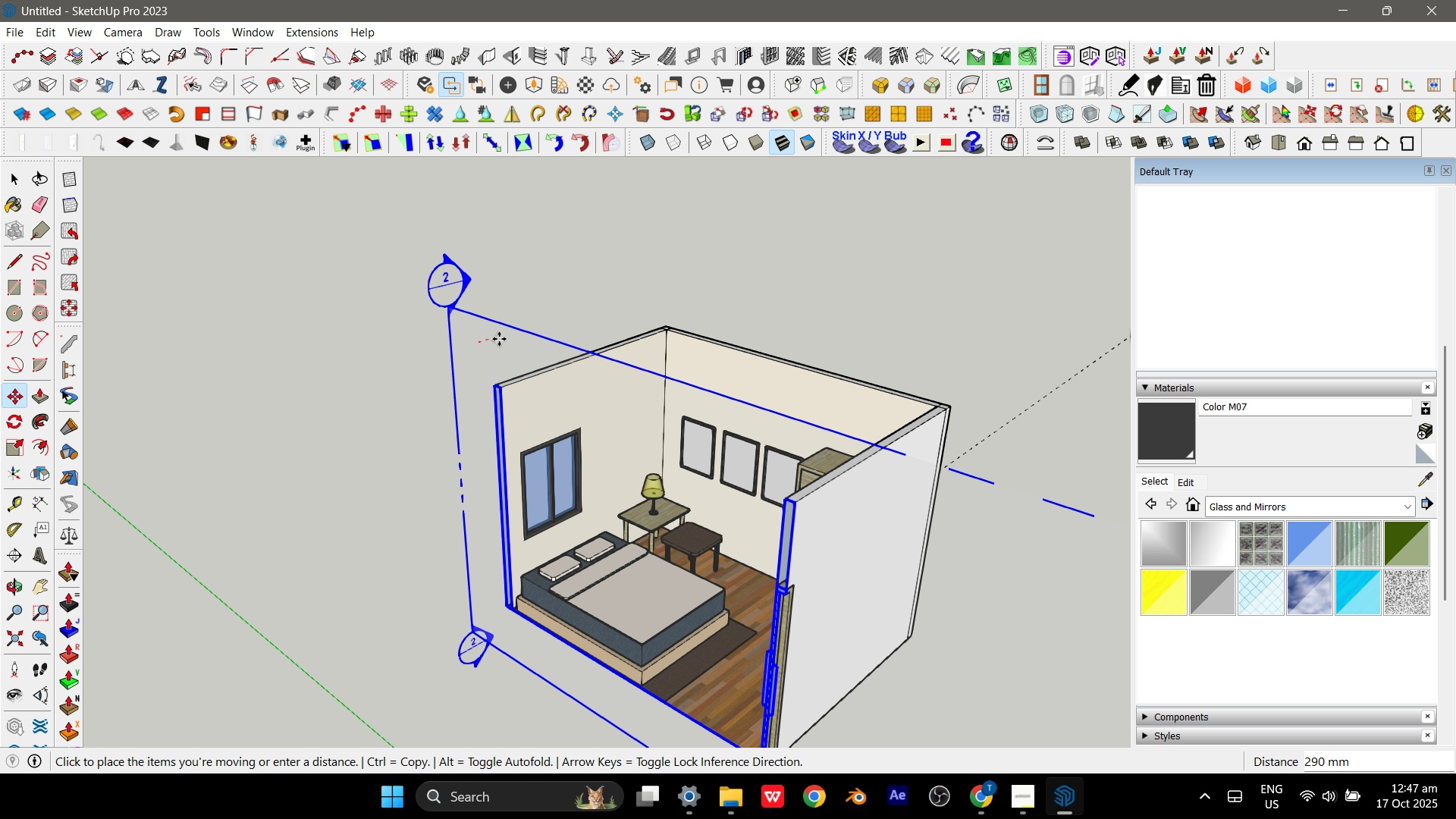 
left_click([499, 339])
 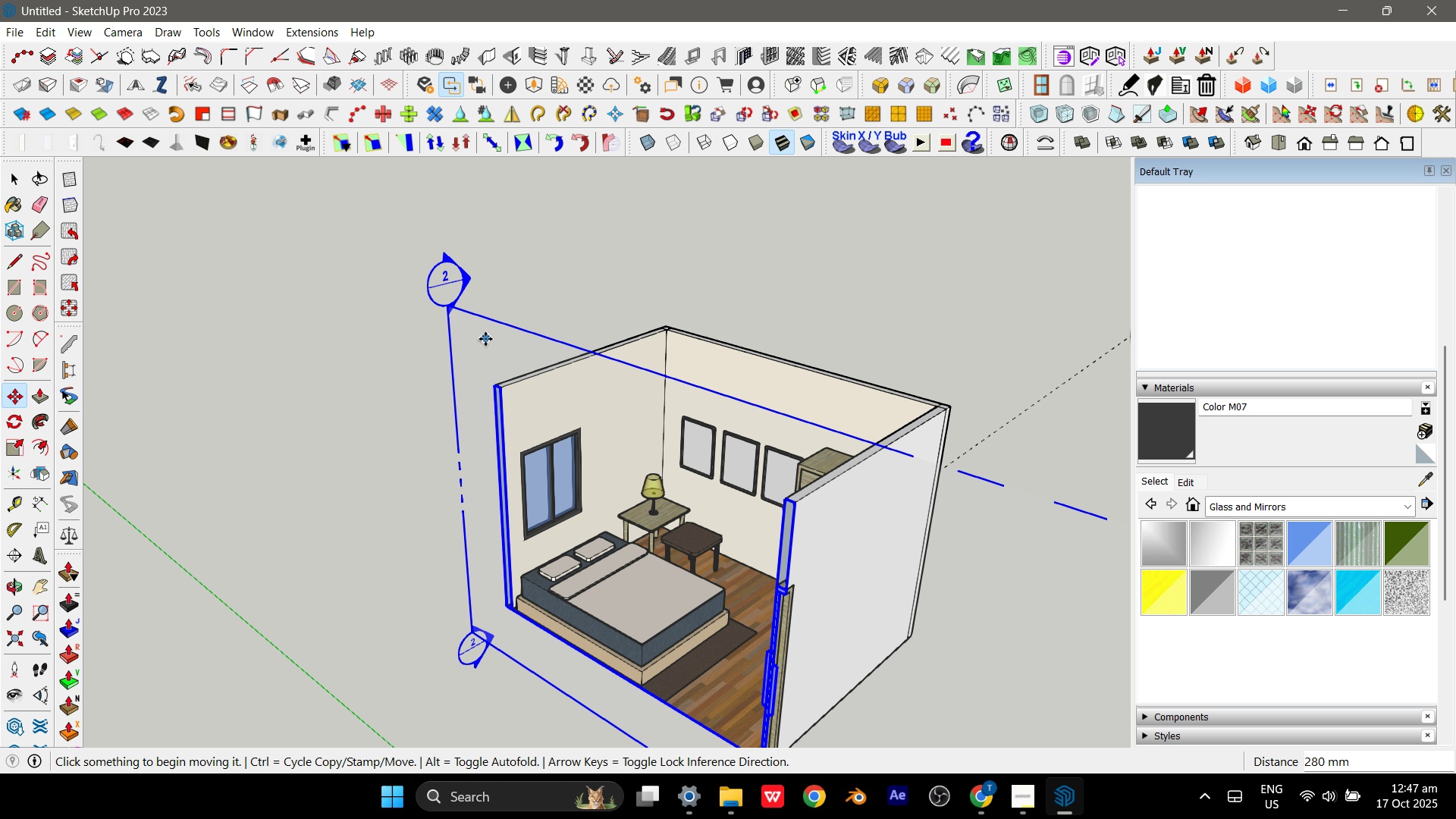 
scroll: coordinate [485, 339], scroll_direction: down, amount: 3.0
 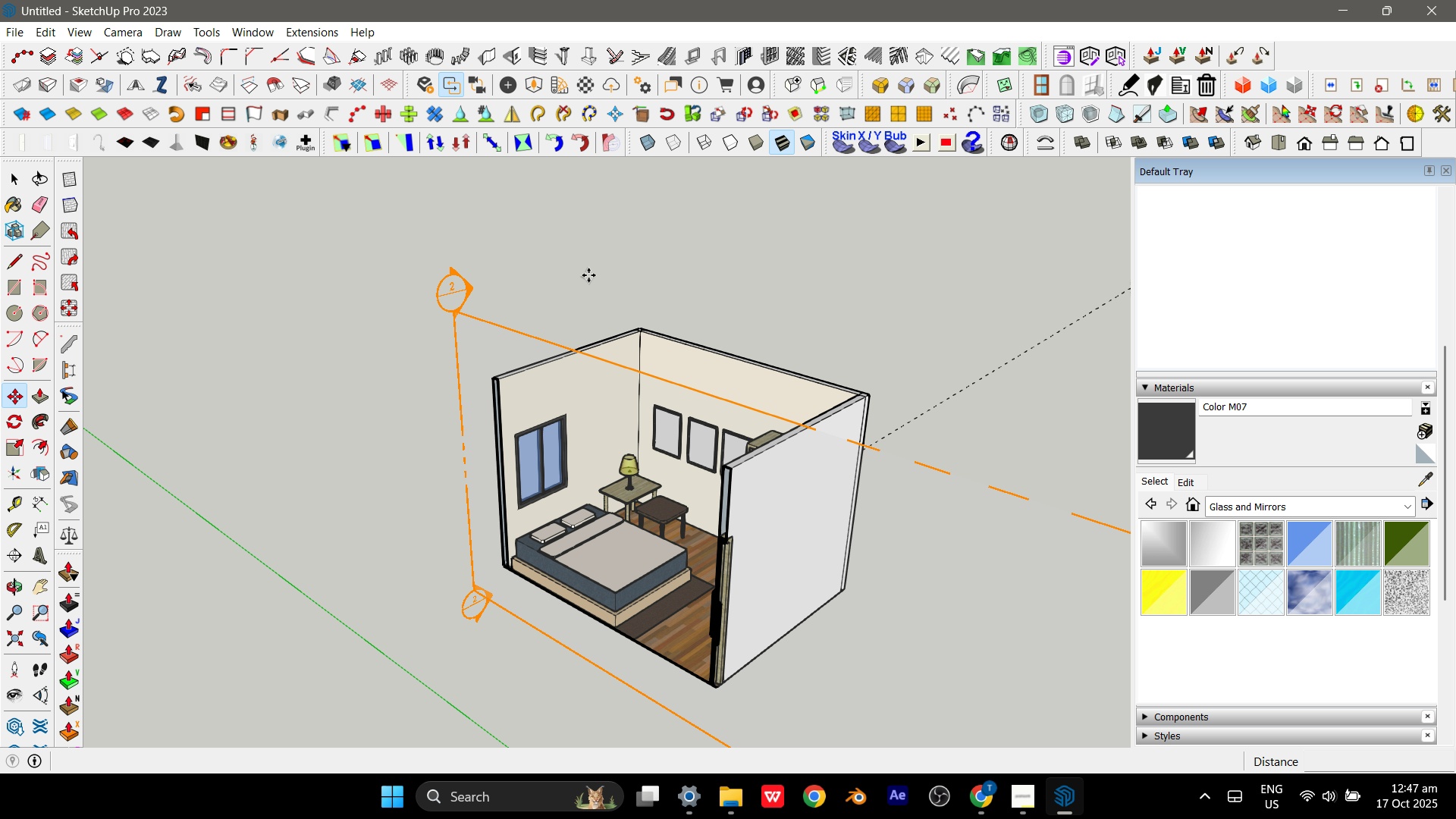 
left_click([588, 275])
 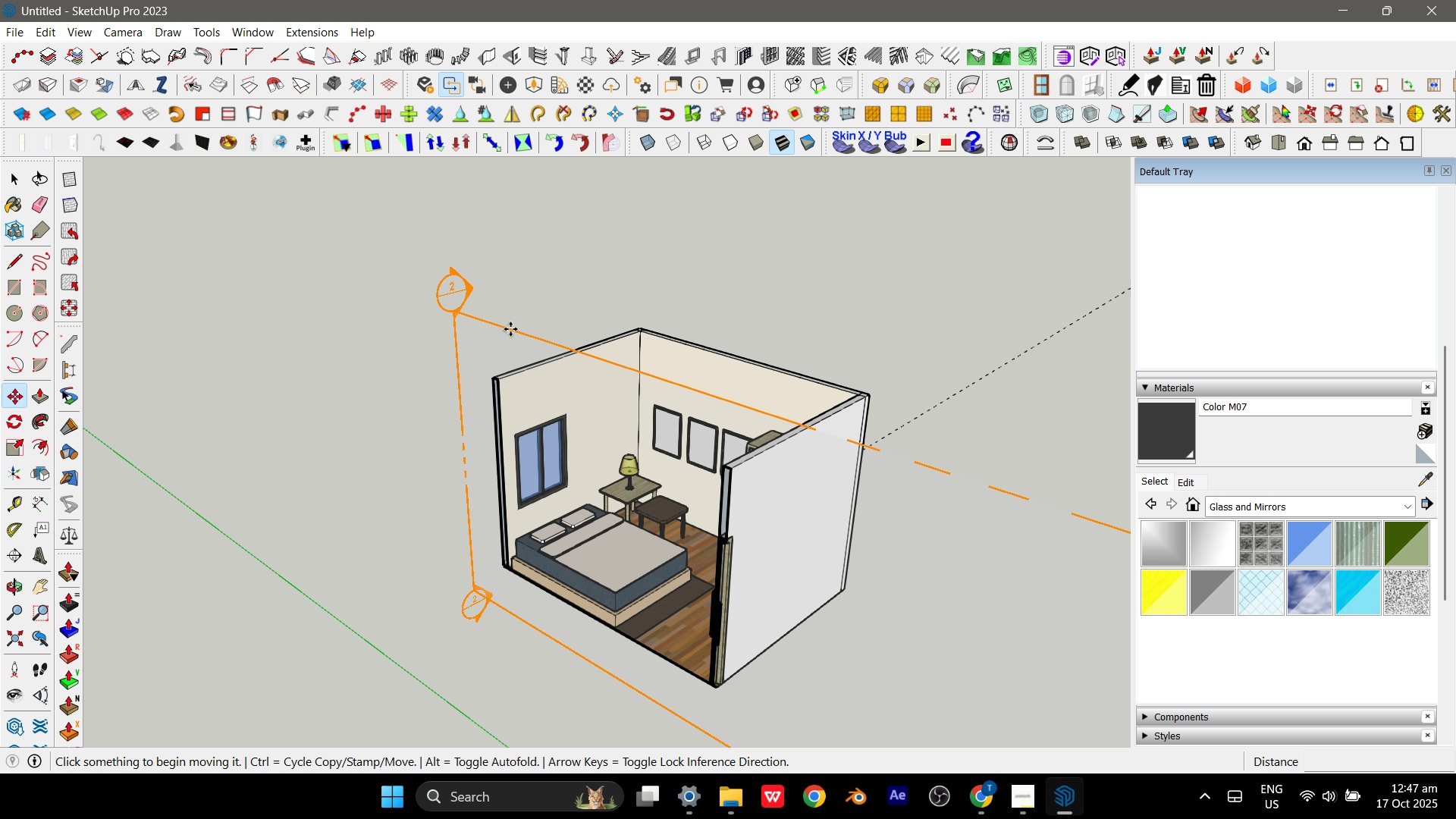 
key(Escape)
 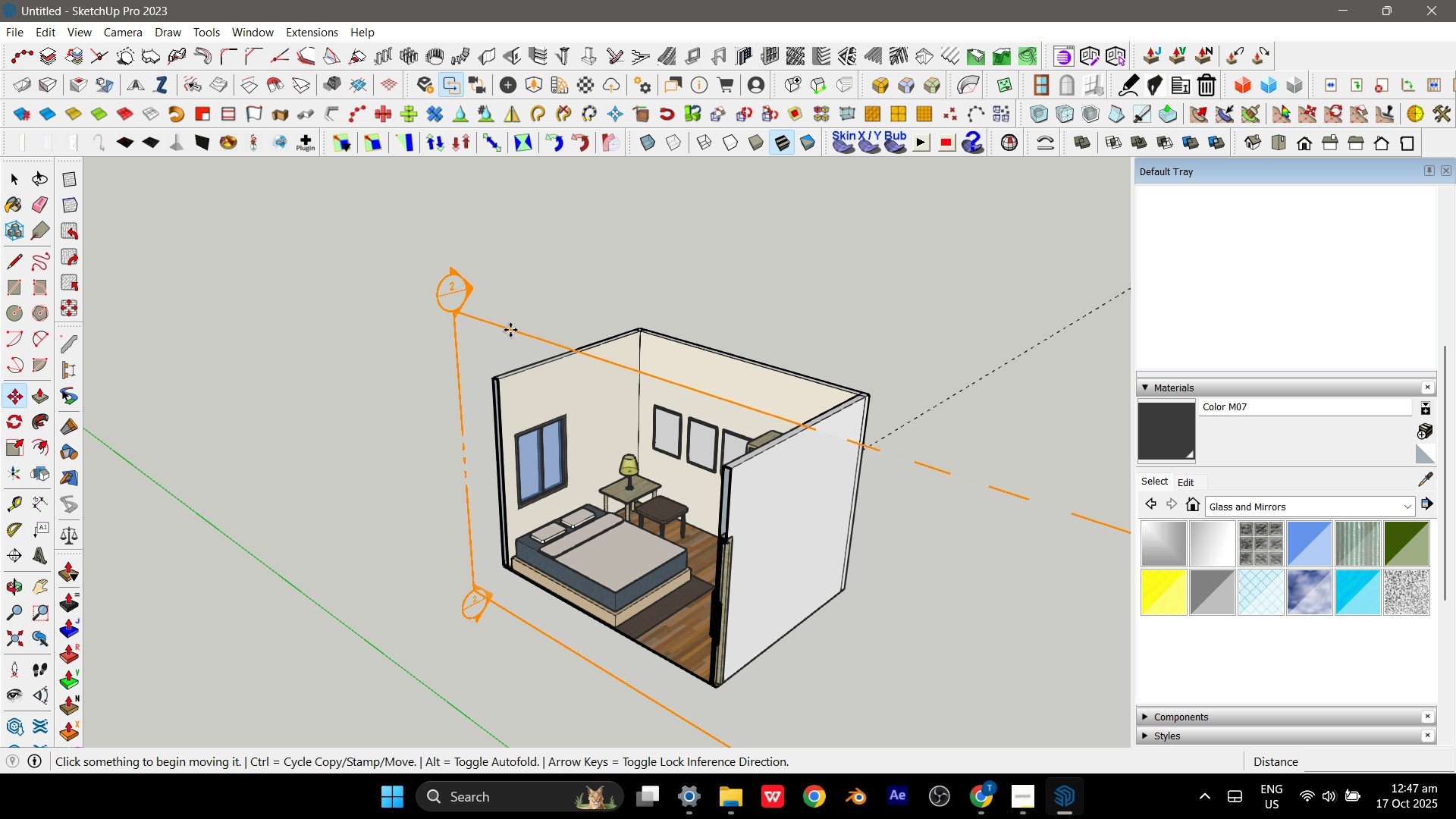 
right_click([510, 330])
 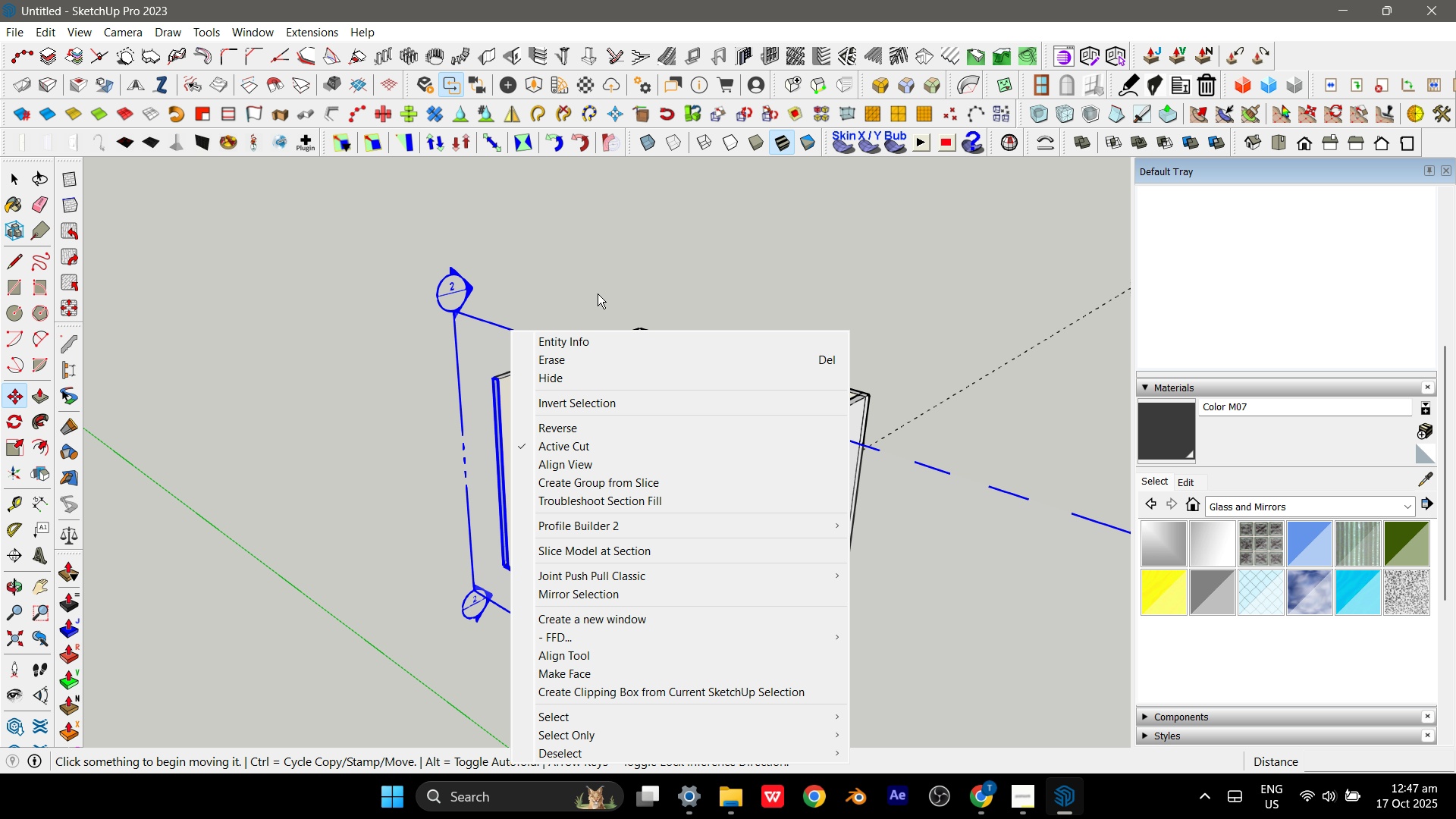 
left_click([610, 271])
 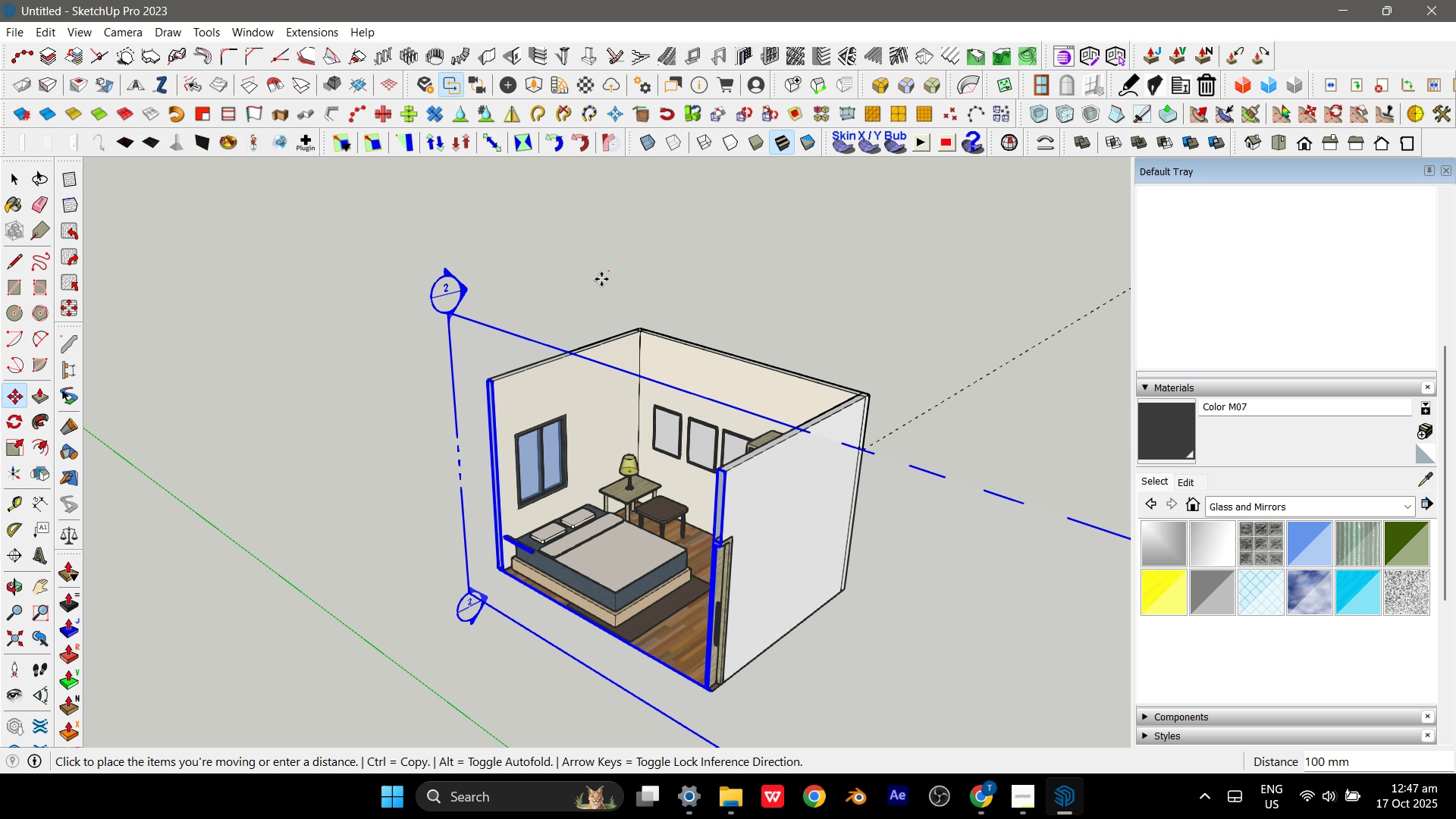 
left_click([601, 279])
 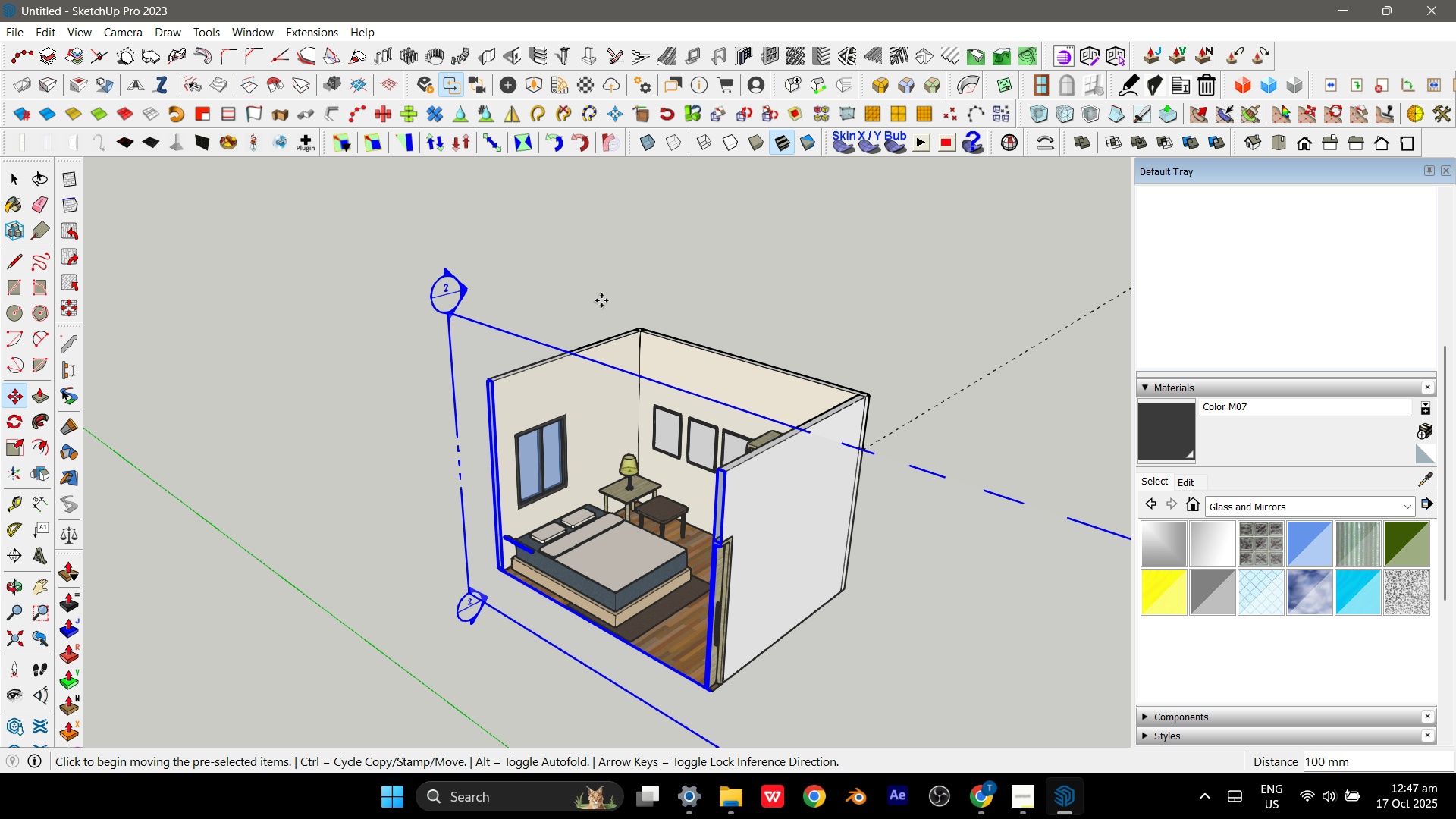 
key(Space)
 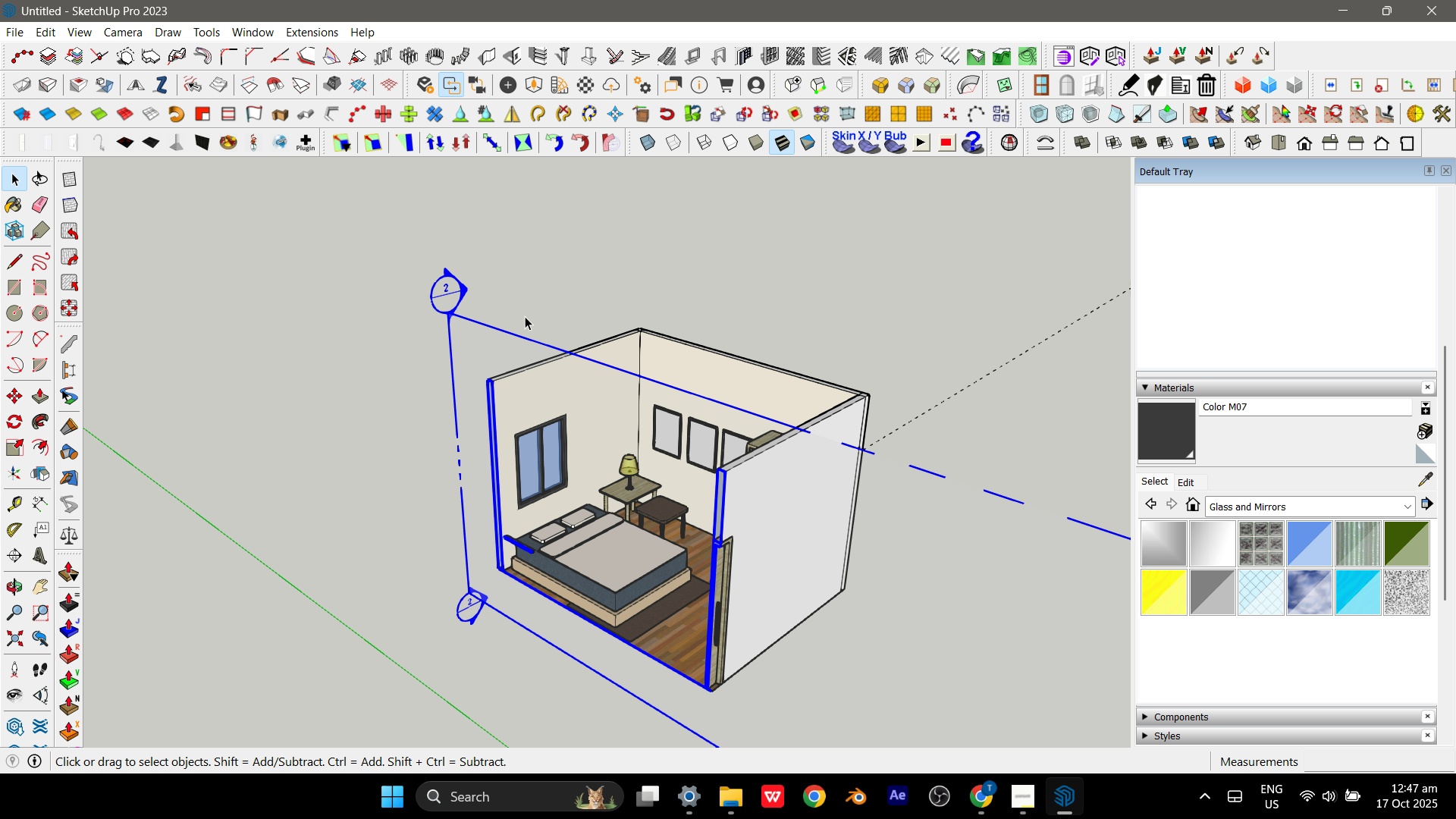 
scroll: coordinate [516, 322], scroll_direction: up, amount: 1.0
 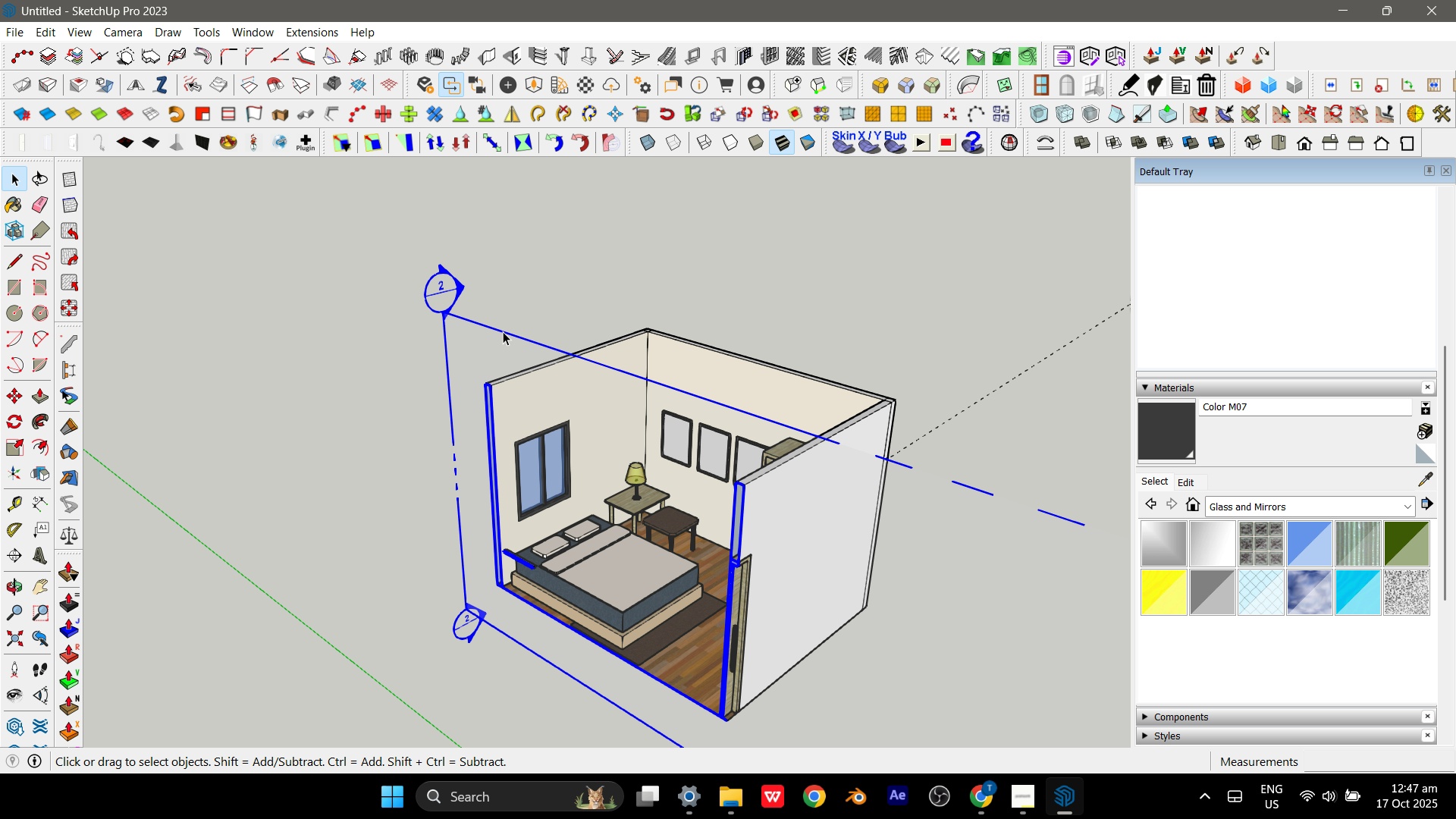 
left_click([503, 331])
 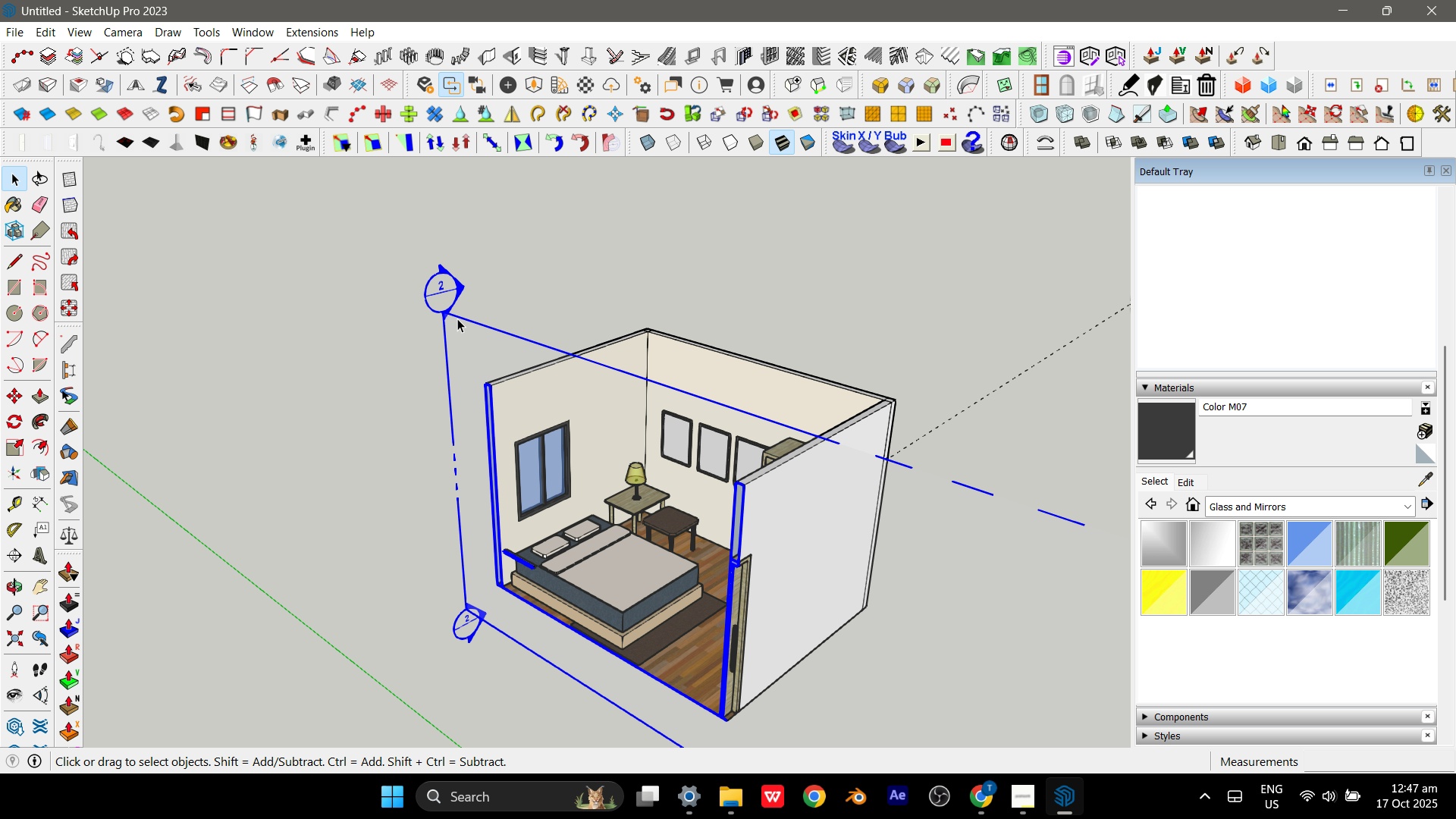 
key(M)
 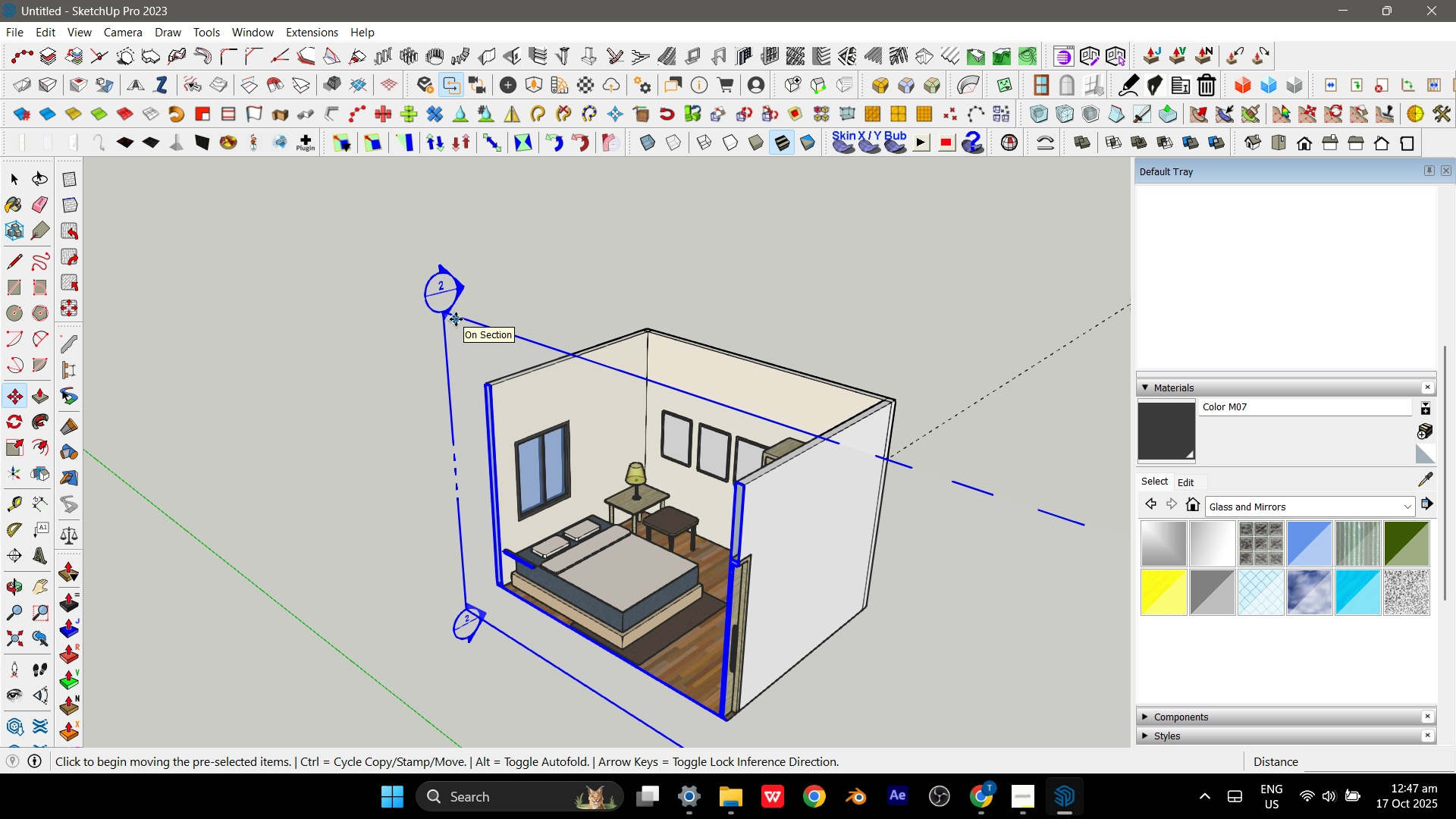 
left_click([456, 319])
 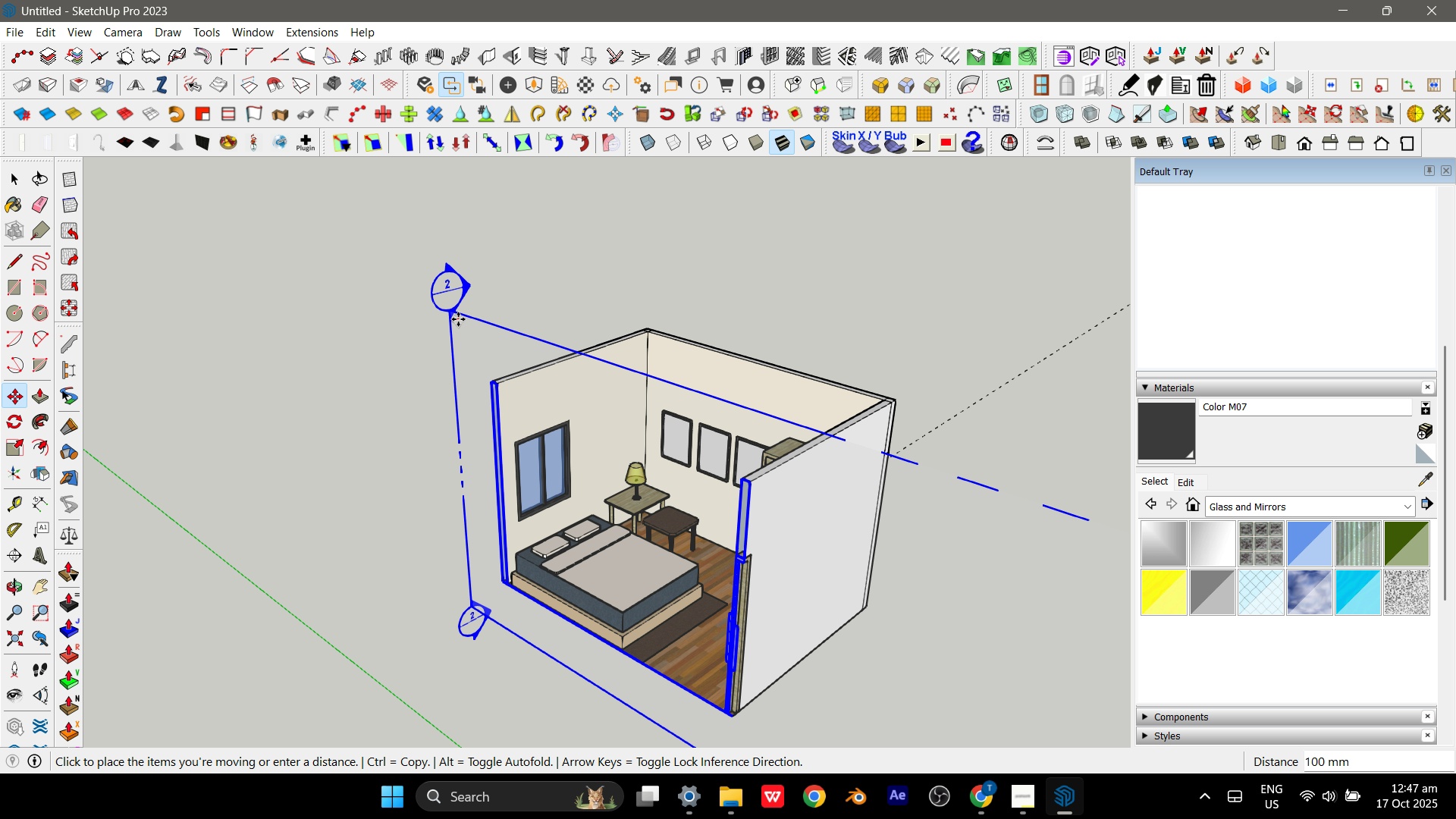 
left_click([458, 319])
 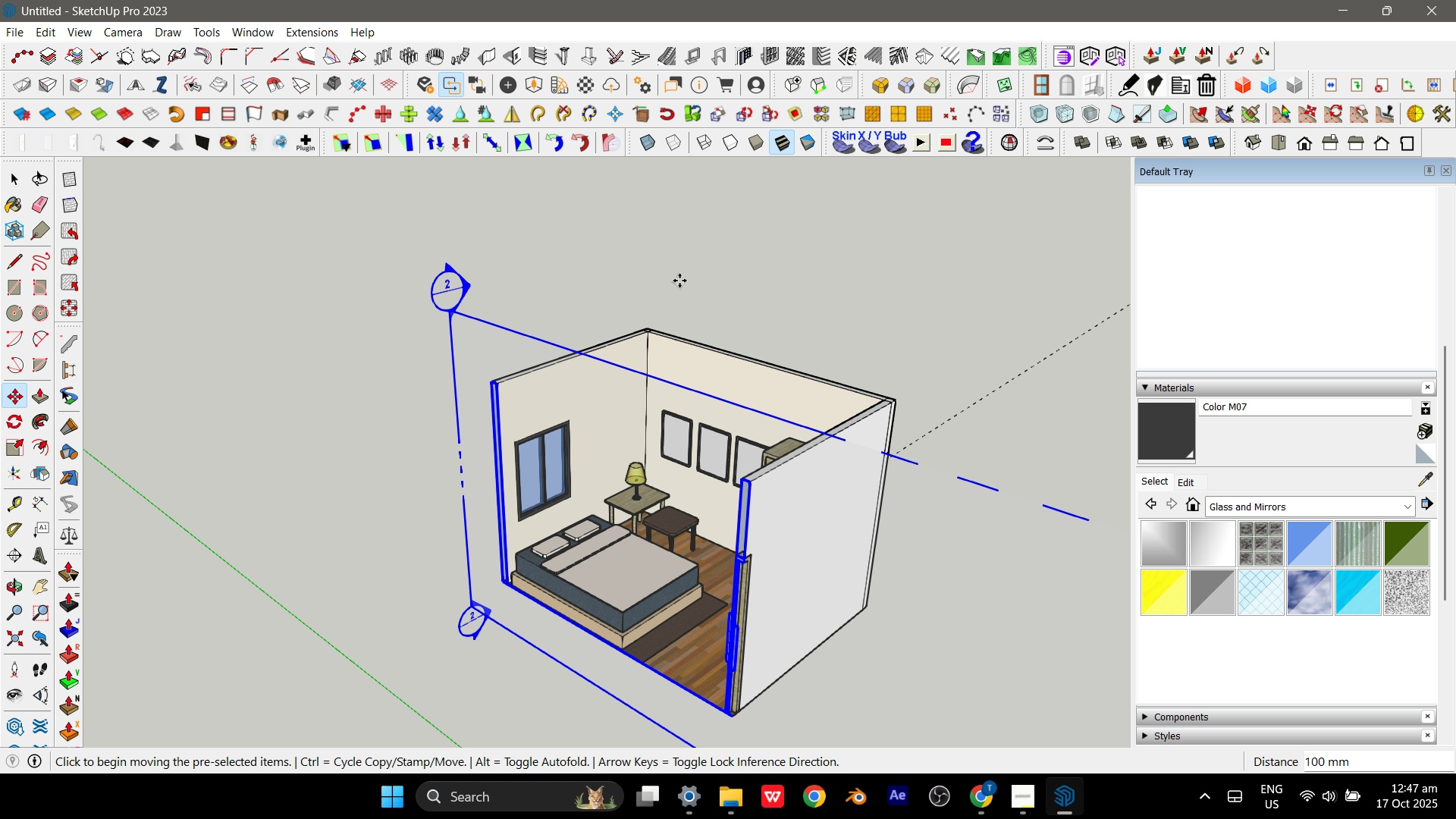 
left_click([679, 281])
 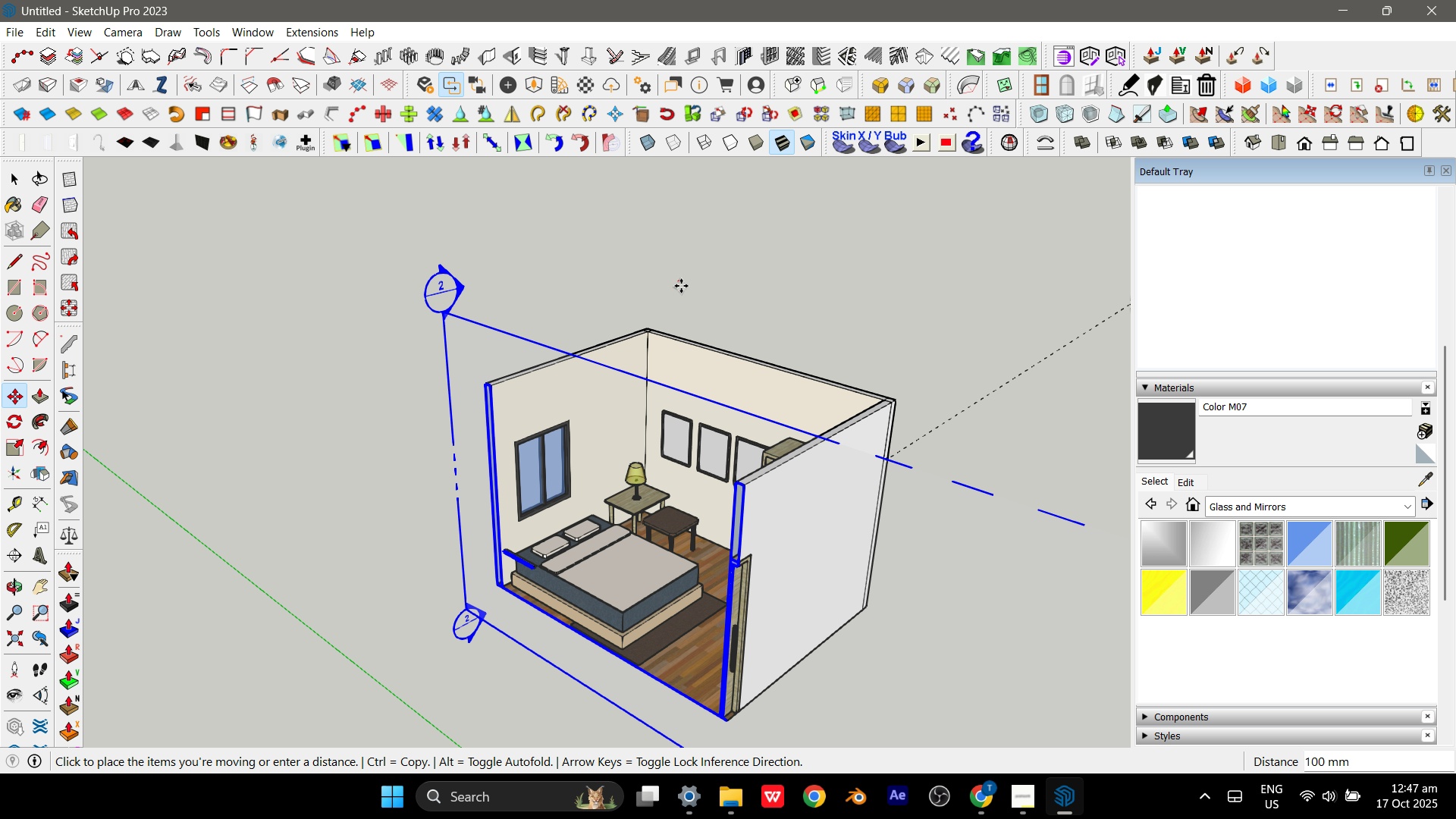 
left_click([681, 286])
 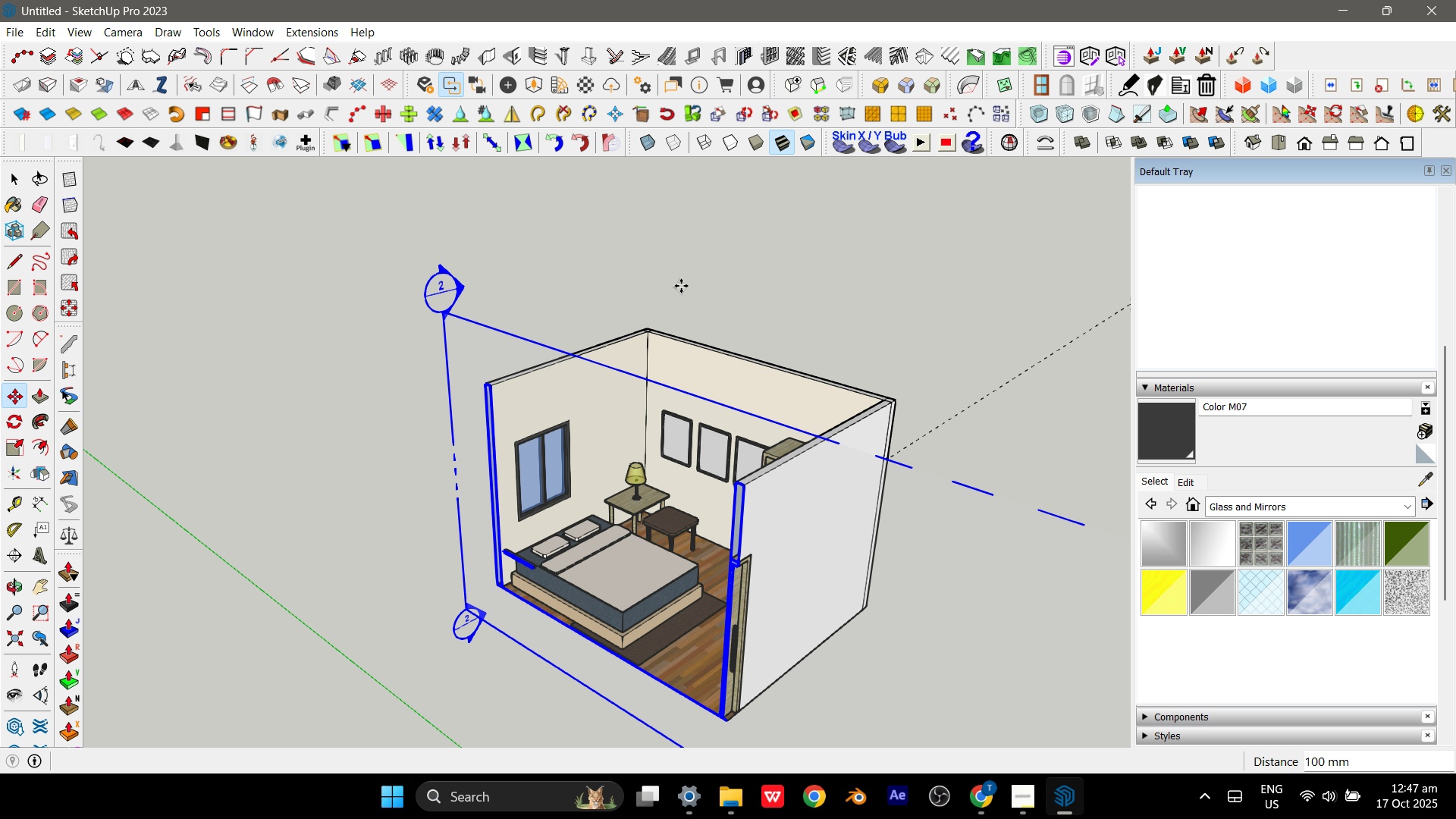 
key(Space)
 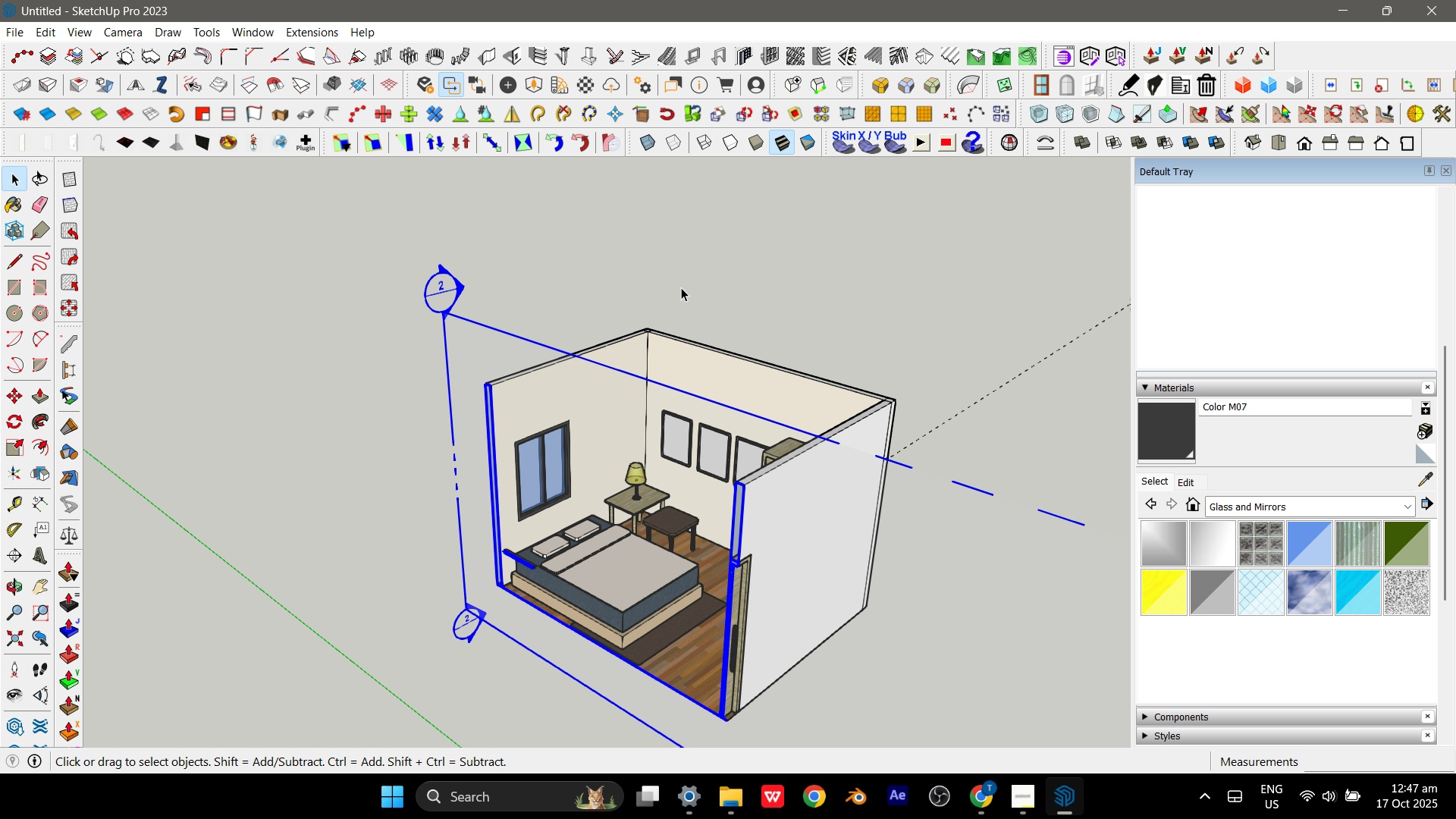 
left_click([681, 287])
 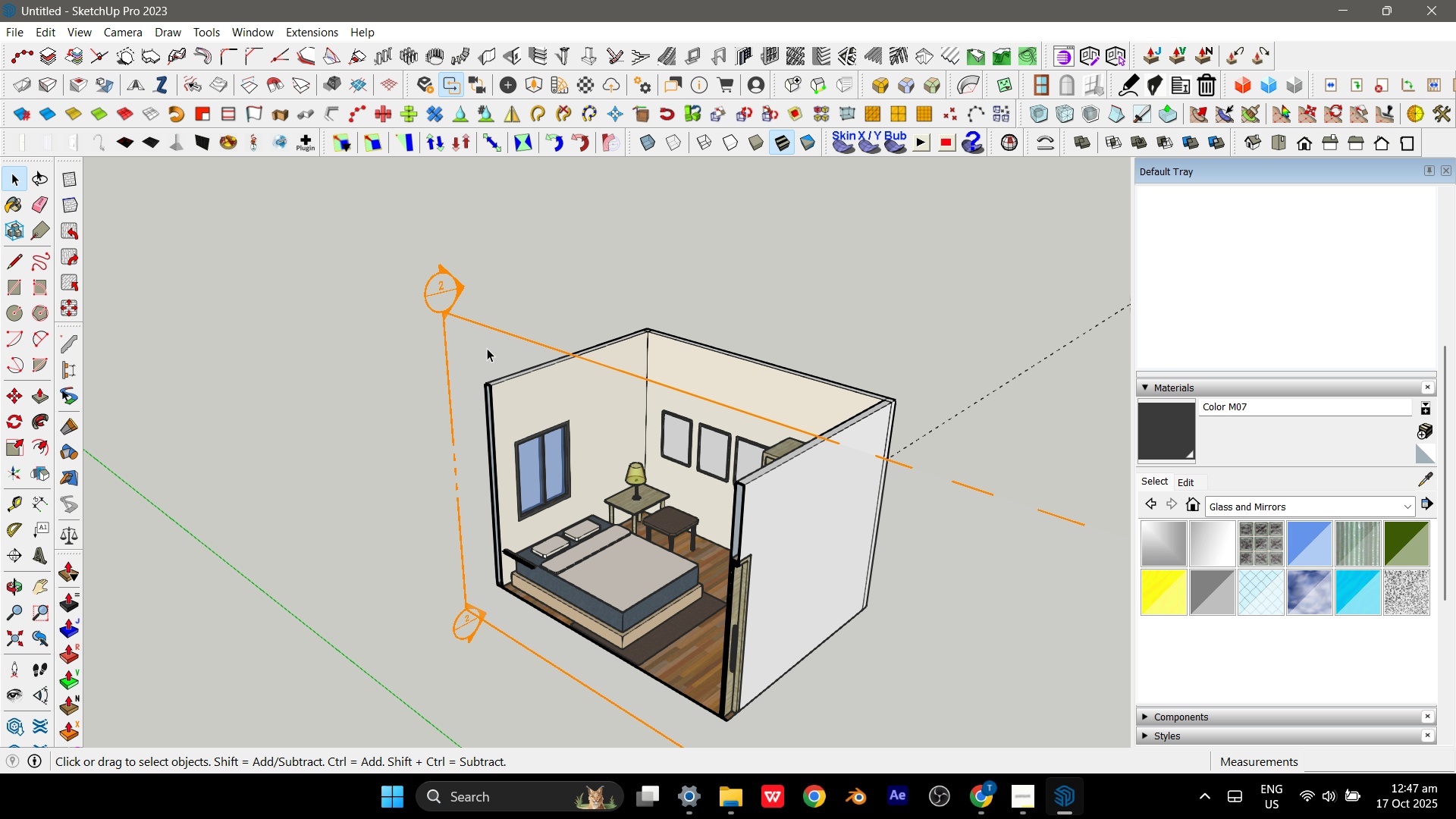 
scroll: coordinate [477, 326], scroll_direction: up, amount: 1.0
 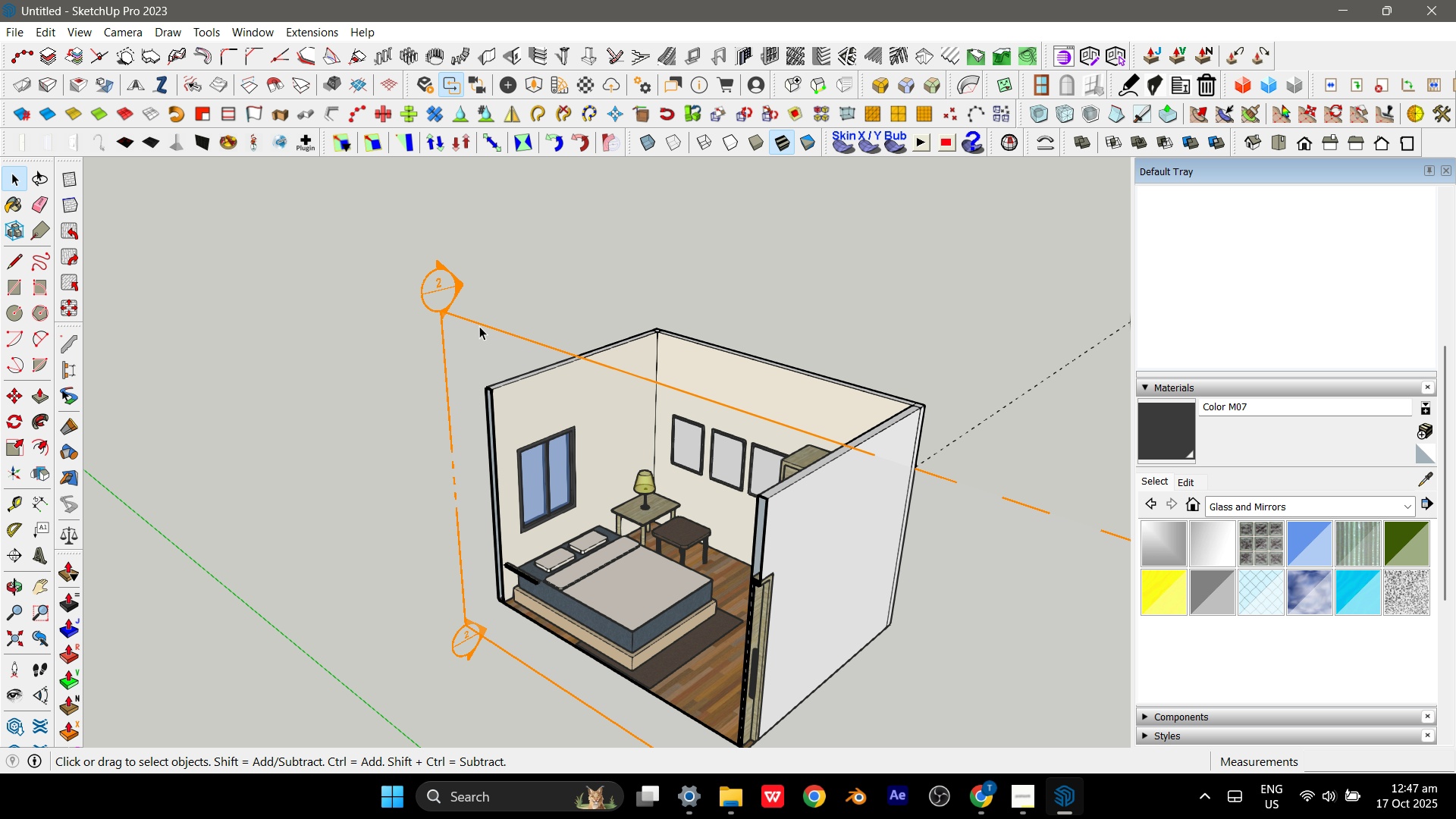 
left_click([479, 326])
 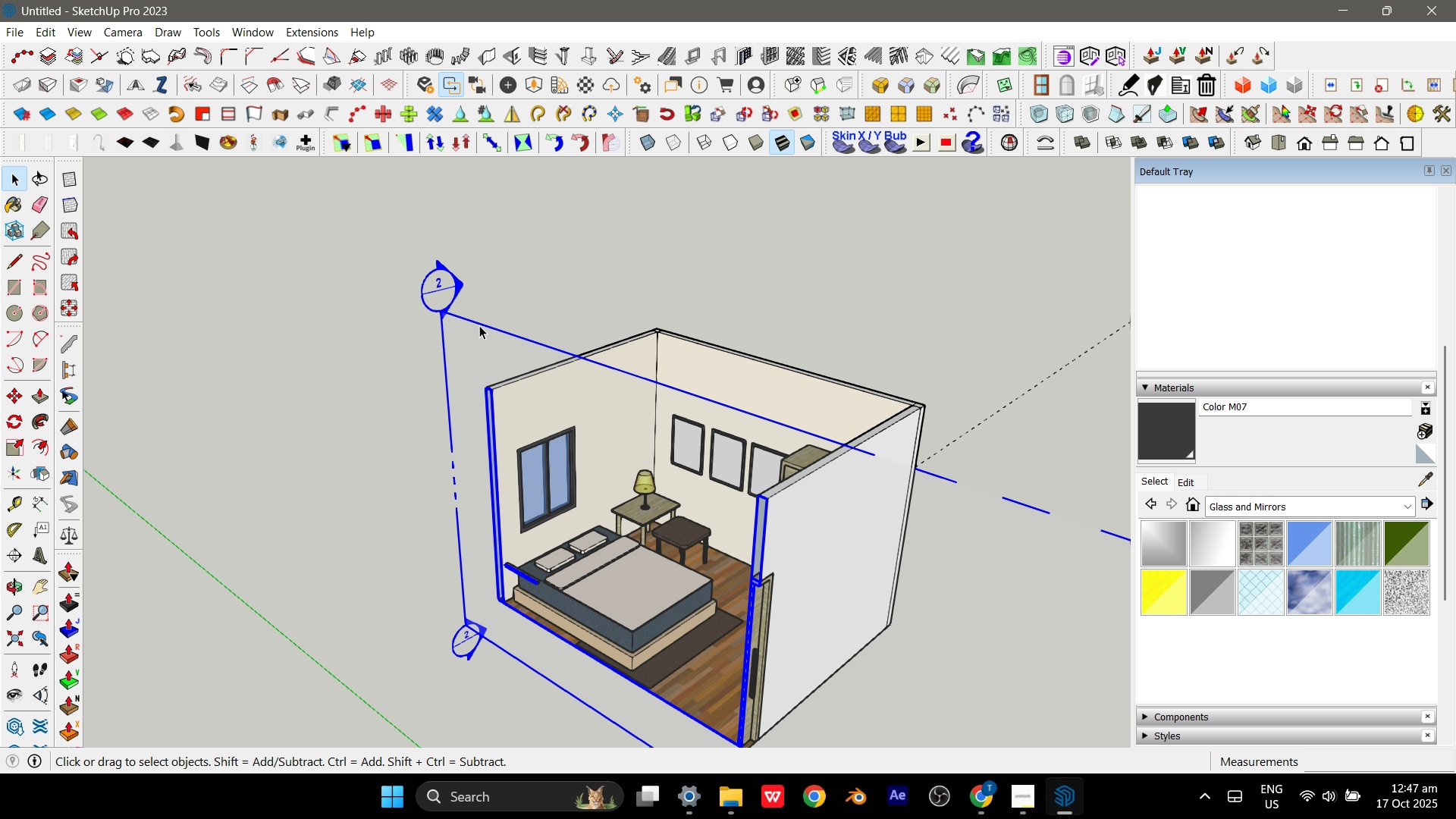 
key(M)
 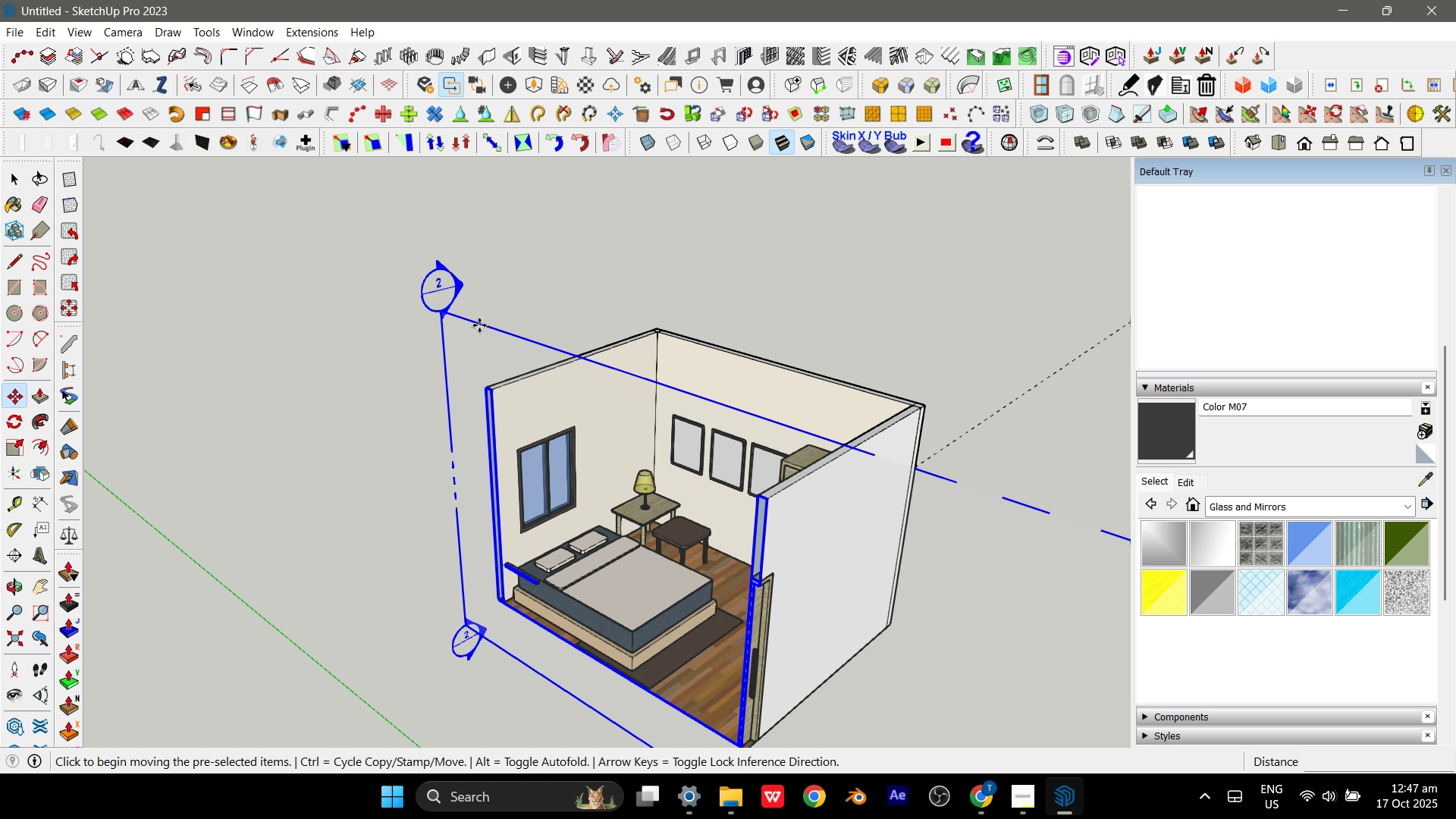 
scroll: coordinate [479, 325], scroll_direction: up, amount: 4.0
 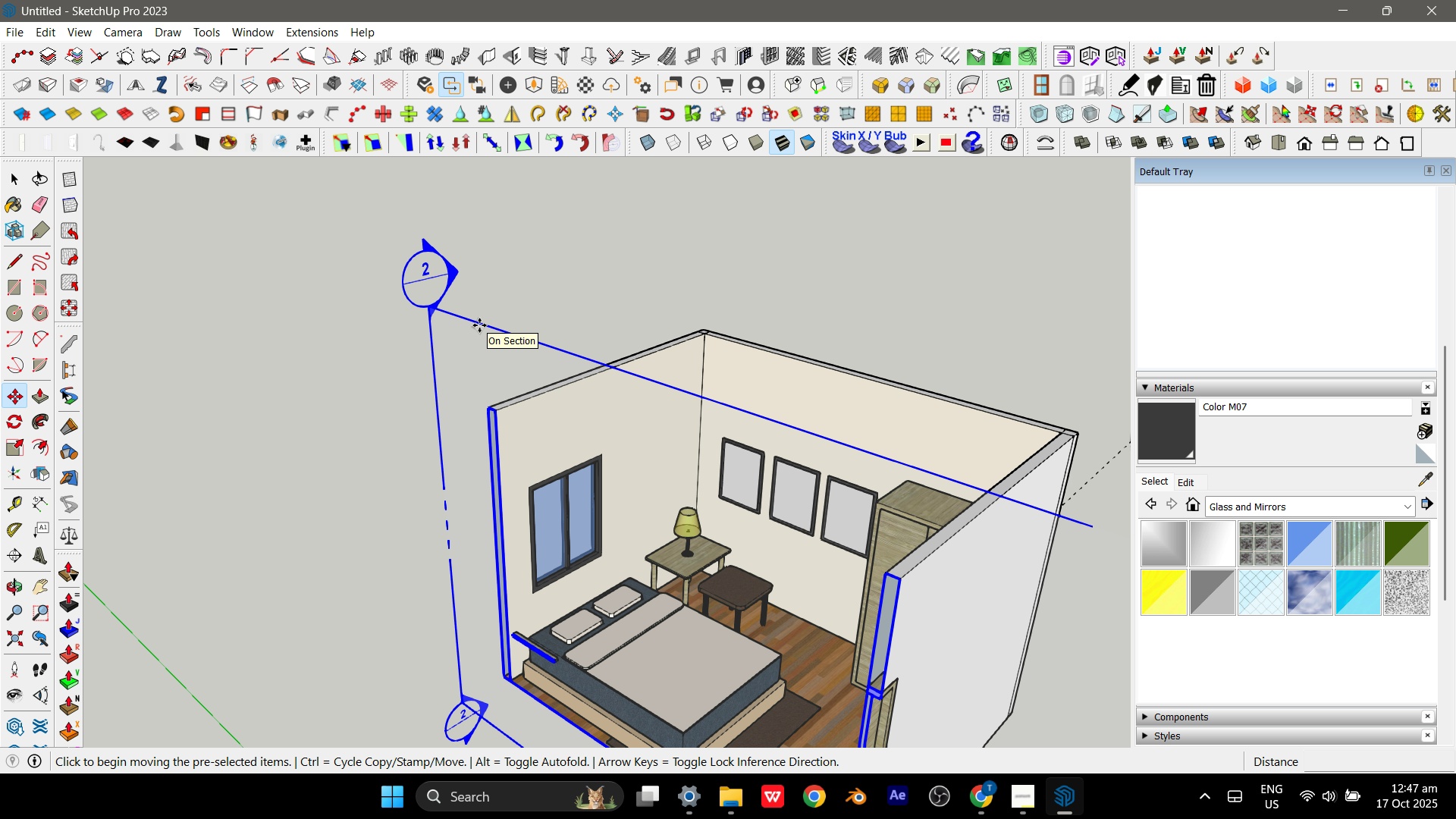 
left_click([479, 325])
 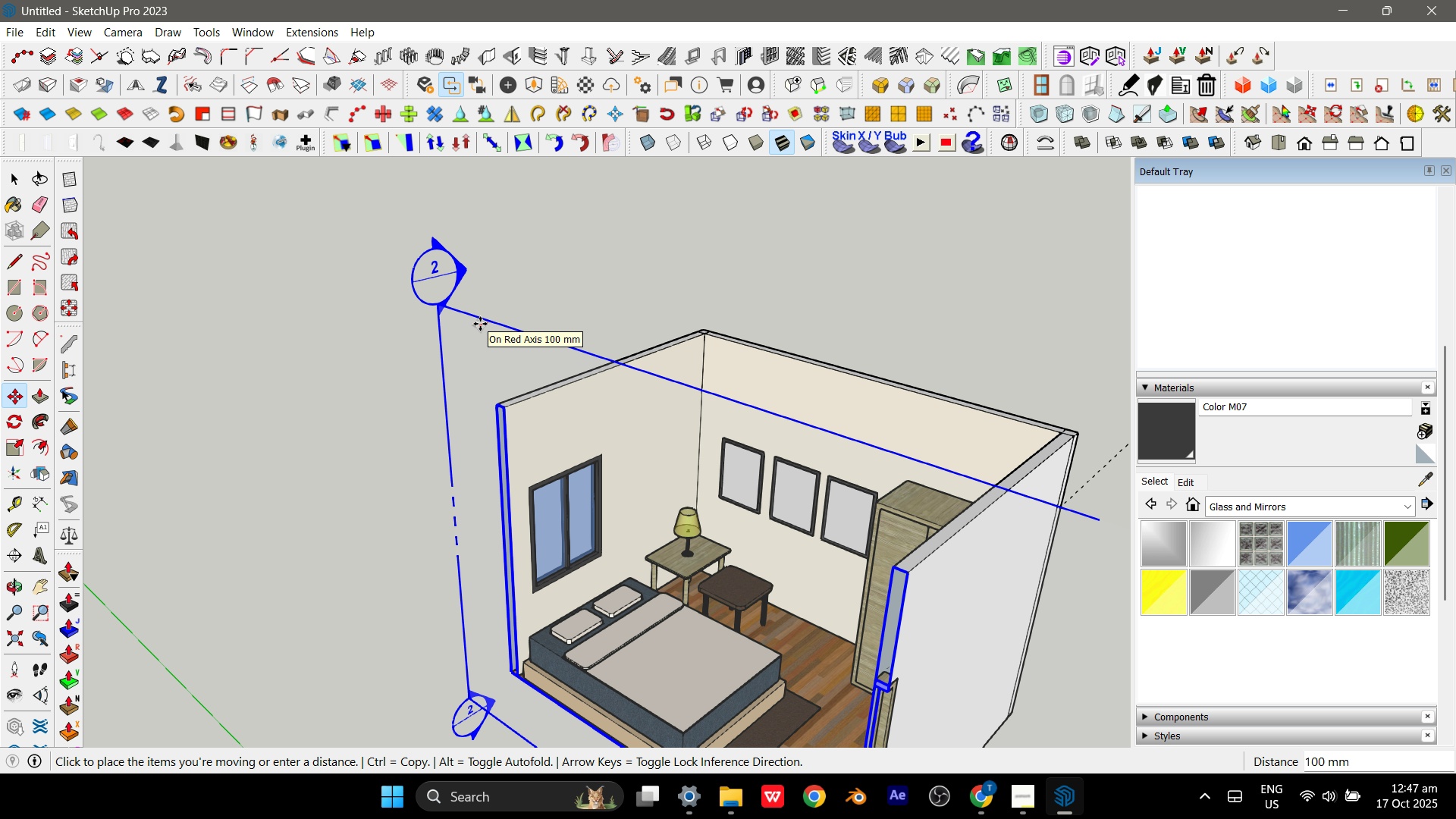 
left_click([480, 324])
 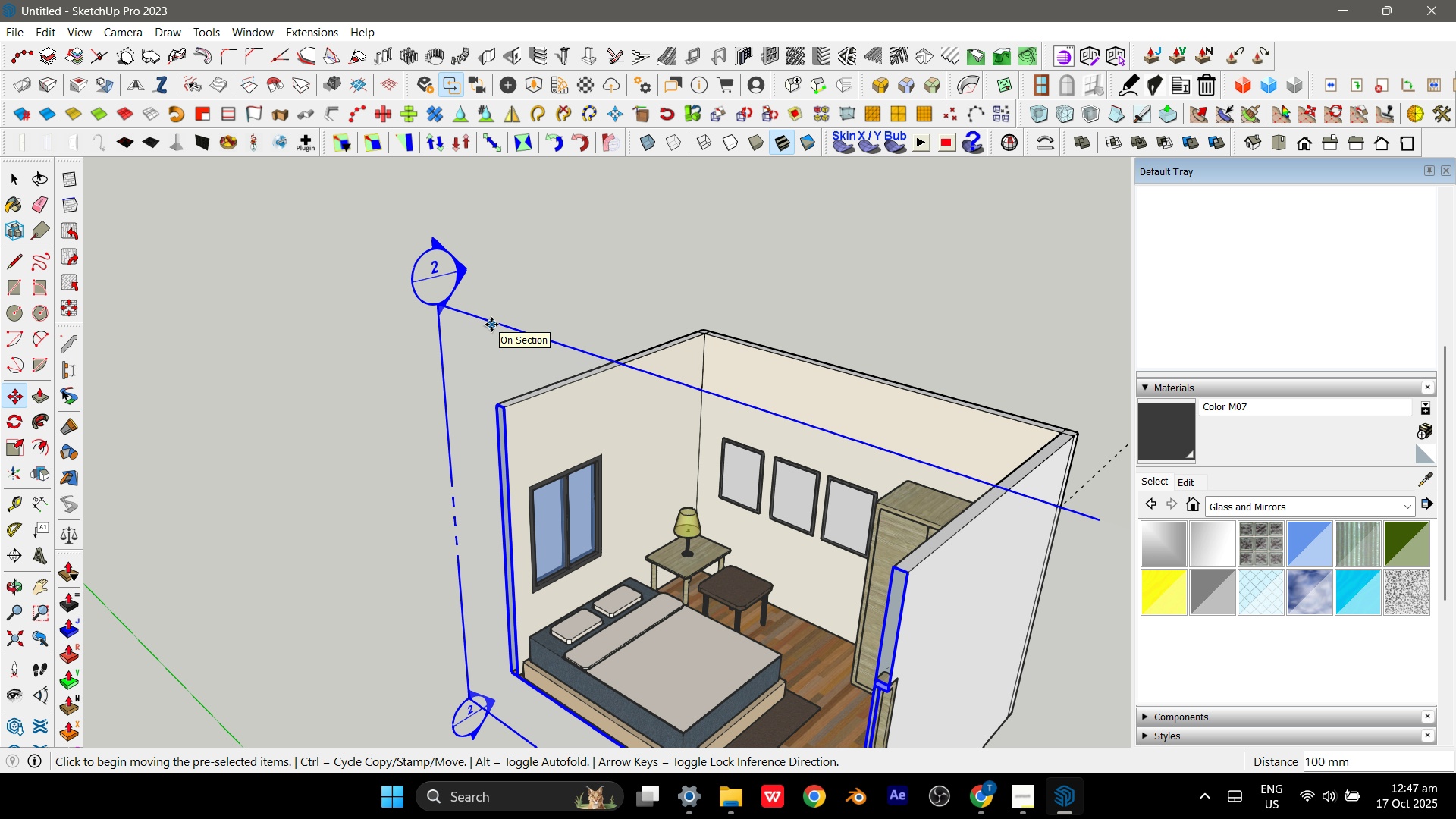 
key(Space)
 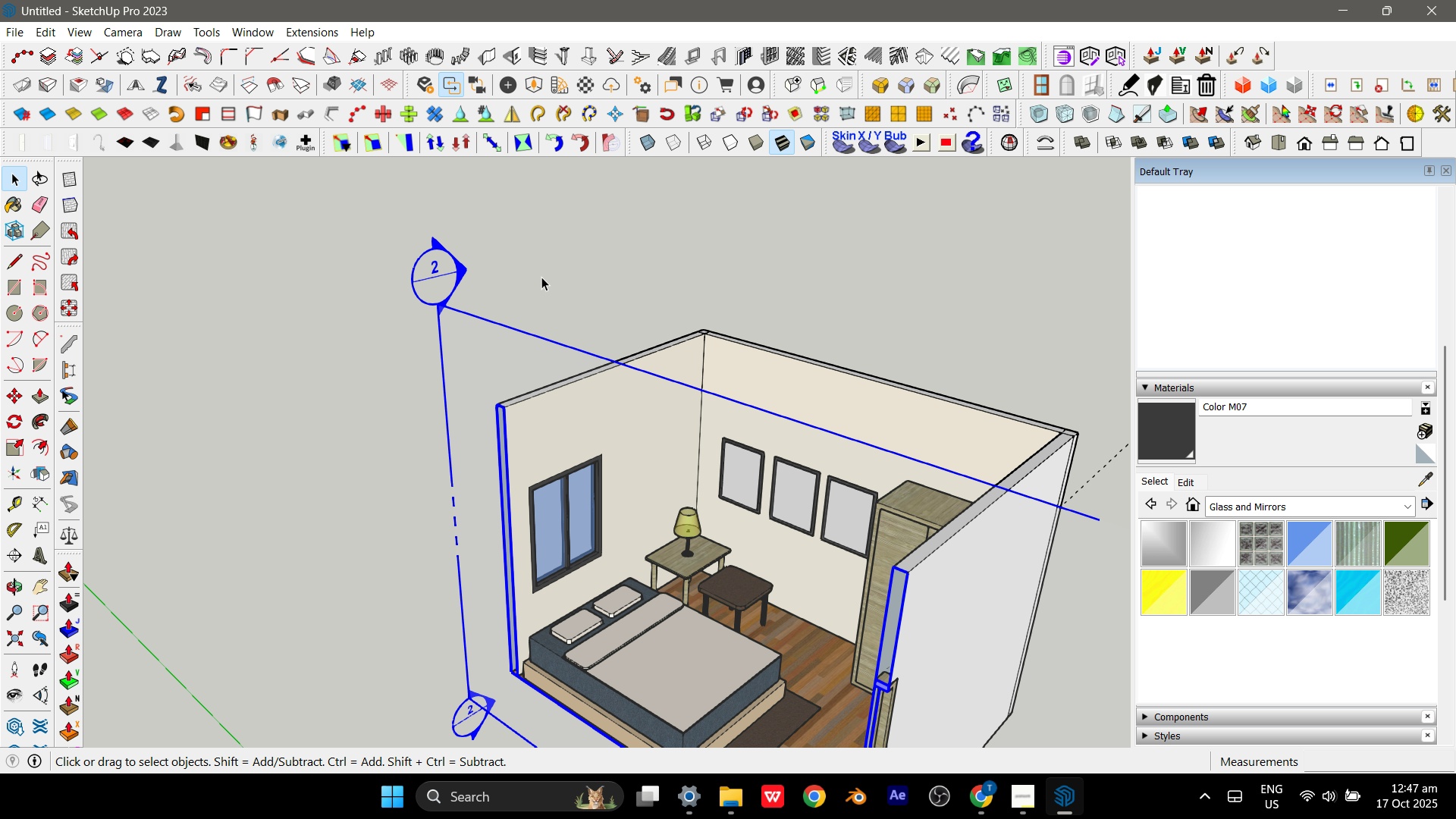 
left_click([541, 277])
 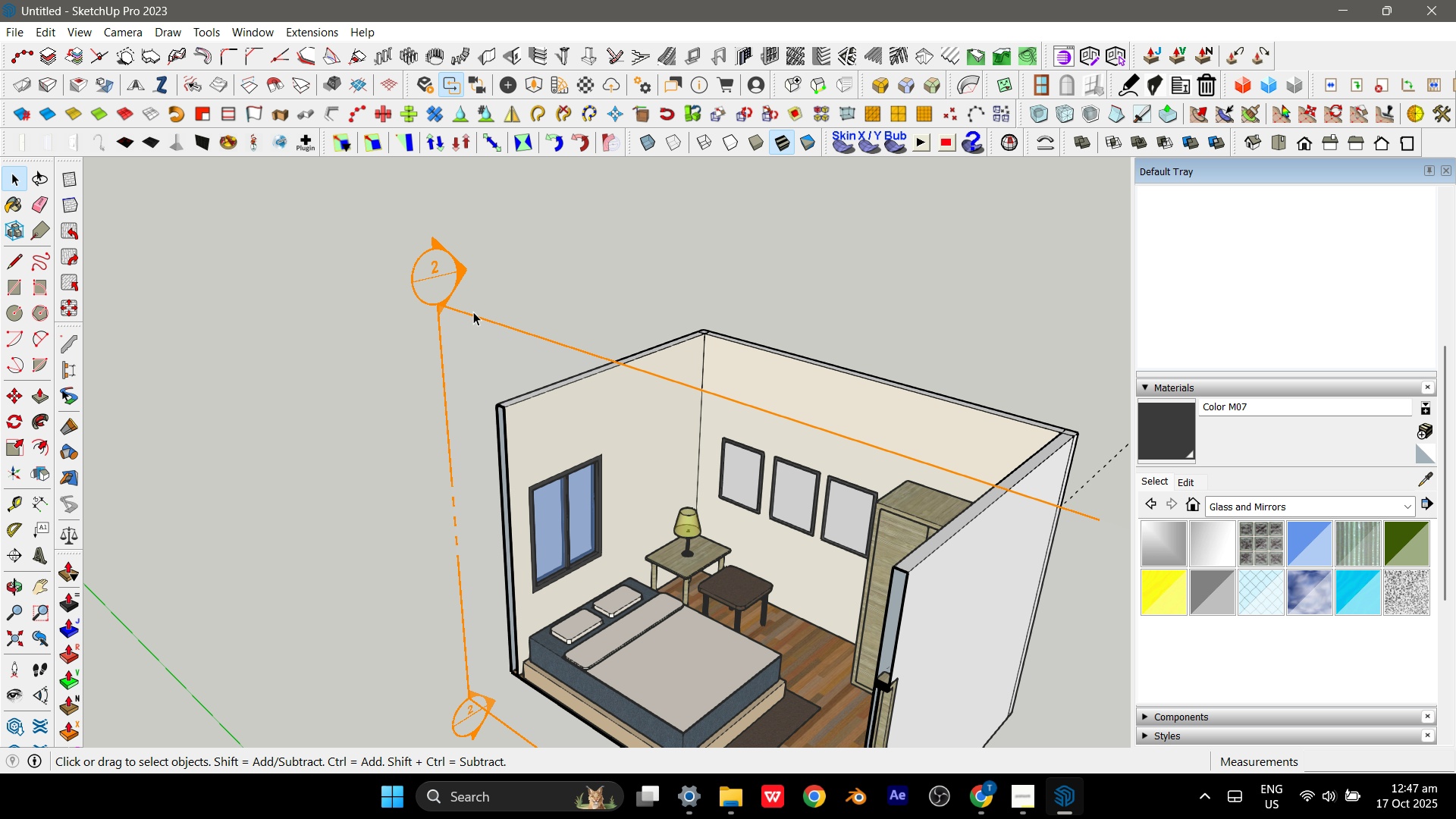 
right_click([472, 312])
 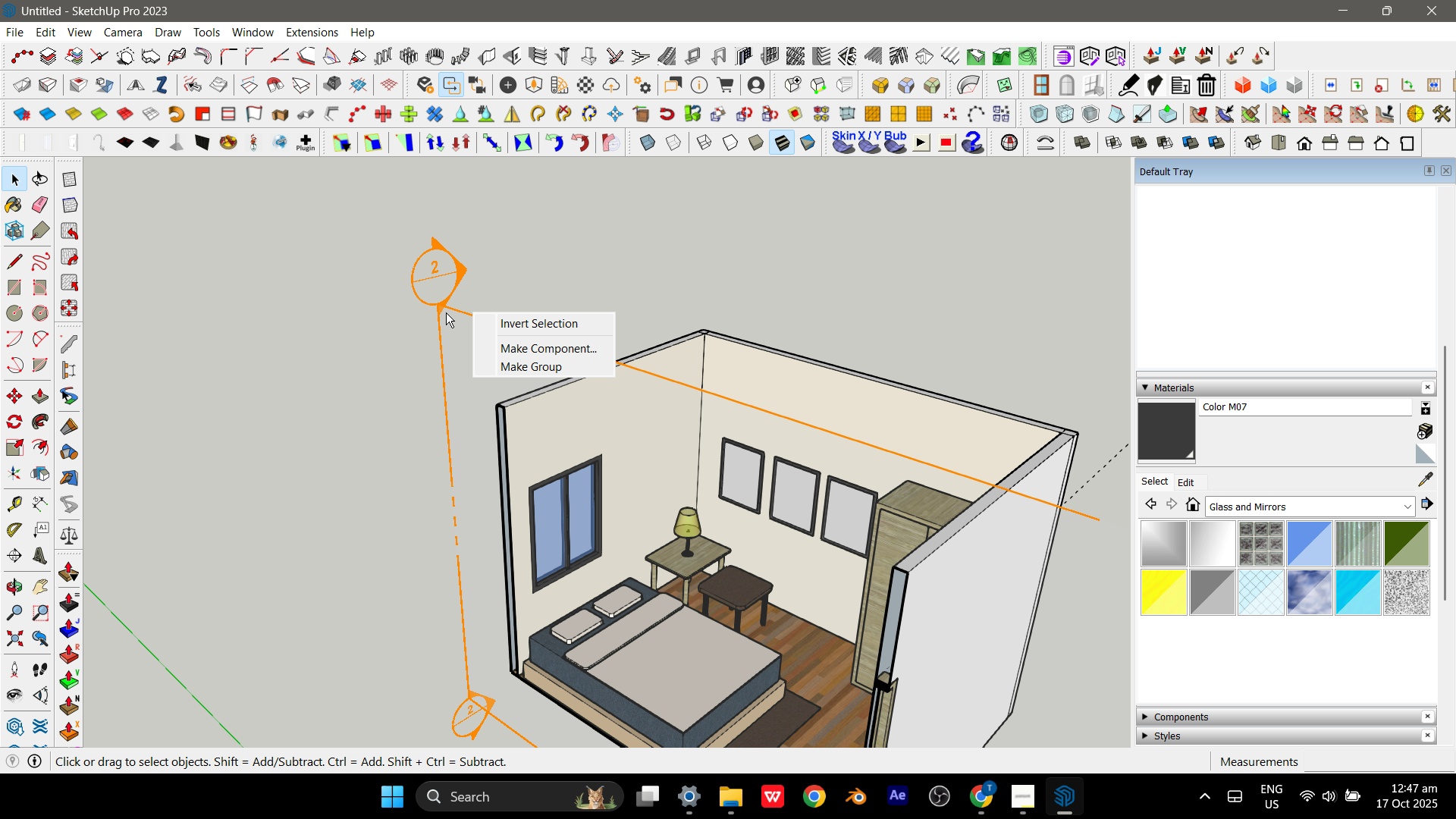 
right_click([446, 308])
 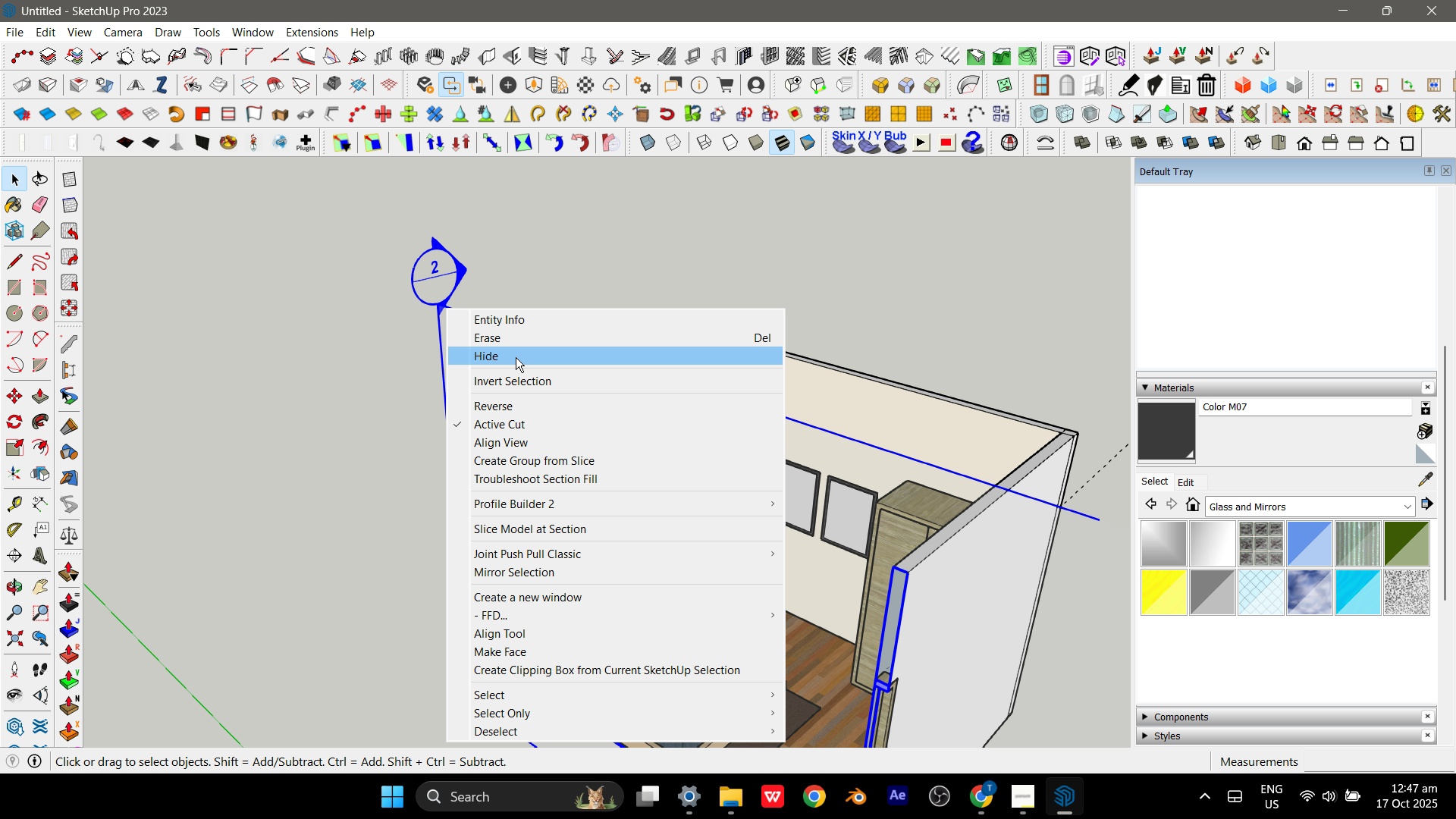 
left_click([728, 252])
 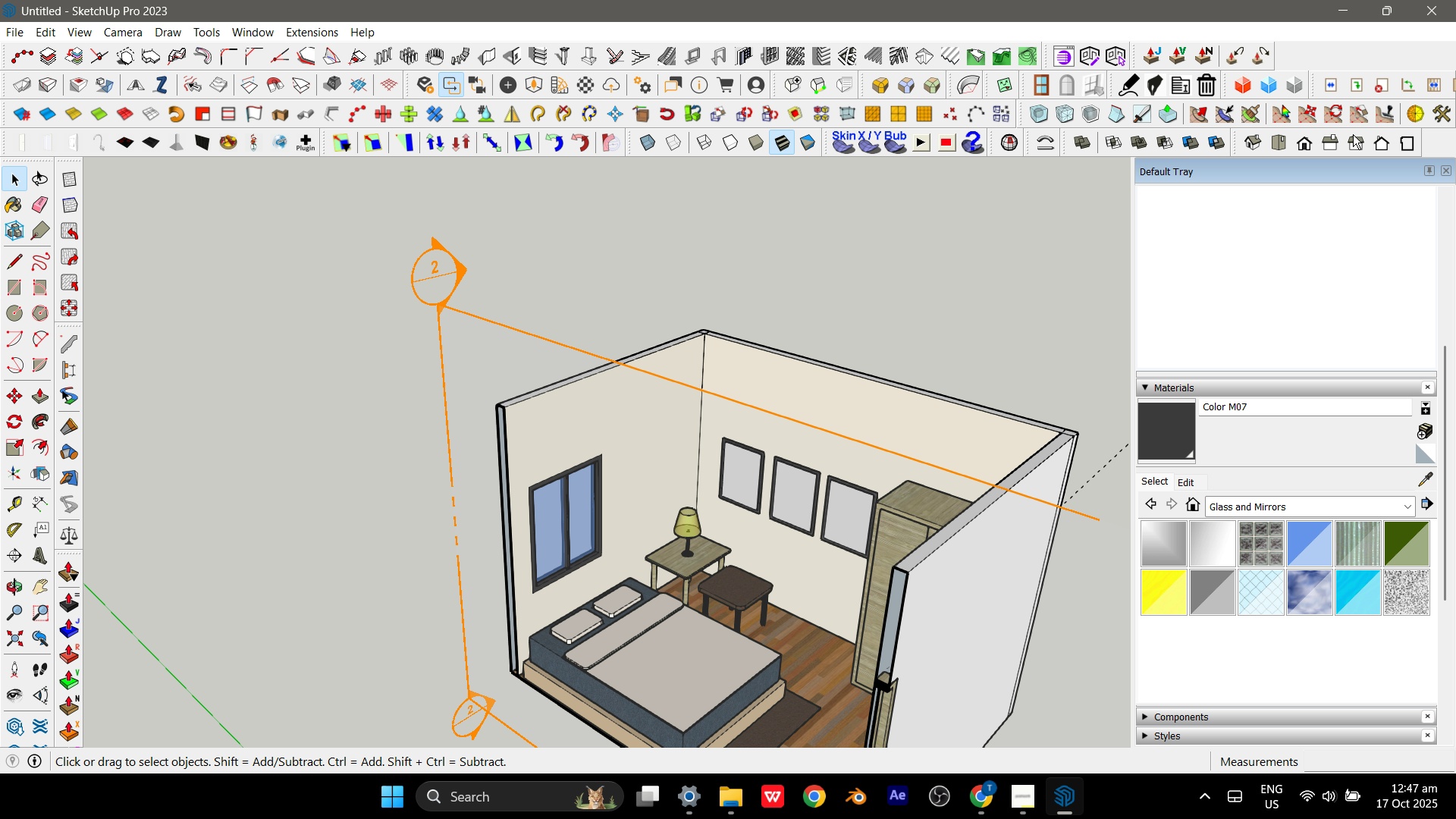 
double_click([1331, 142])
 